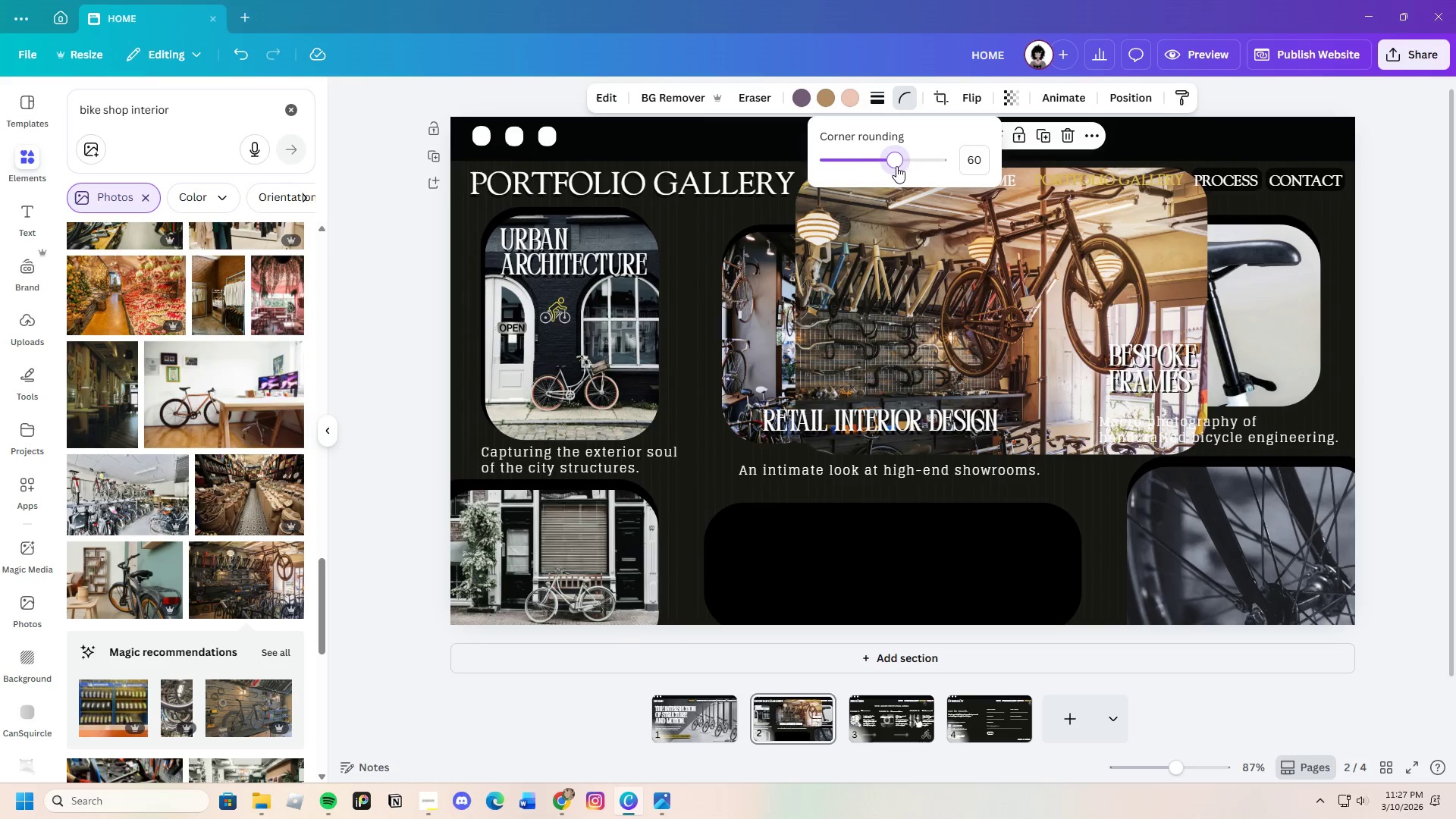 
left_click_drag(start_coordinate=[1056, 282], to_coordinate=[961, 504])
 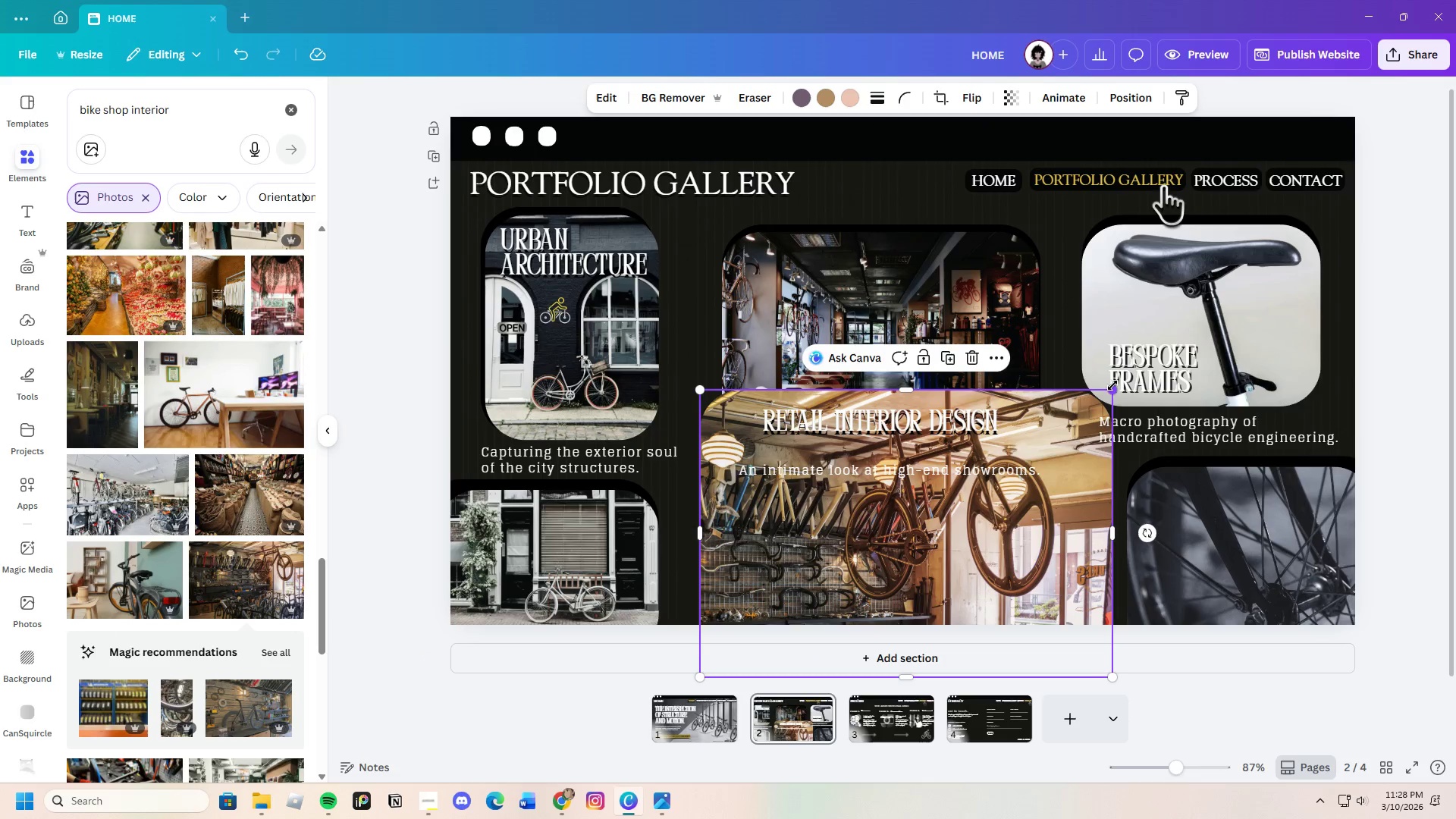 
left_click_drag(start_coordinate=[1111, 388], to_coordinate=[971, 527])
 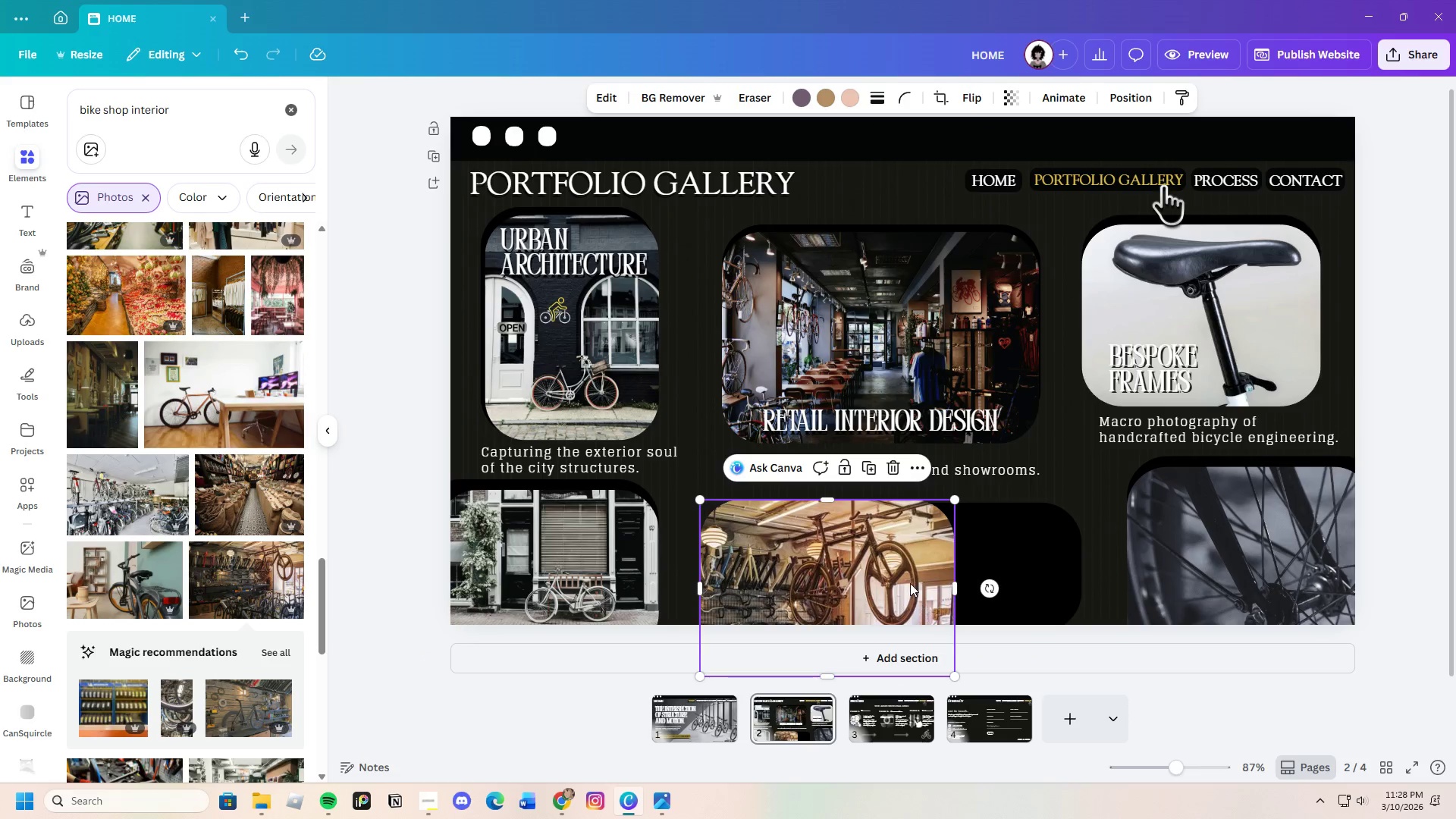 
left_click_drag(start_coordinate=[908, 580], to_coordinate=[913, 593])
 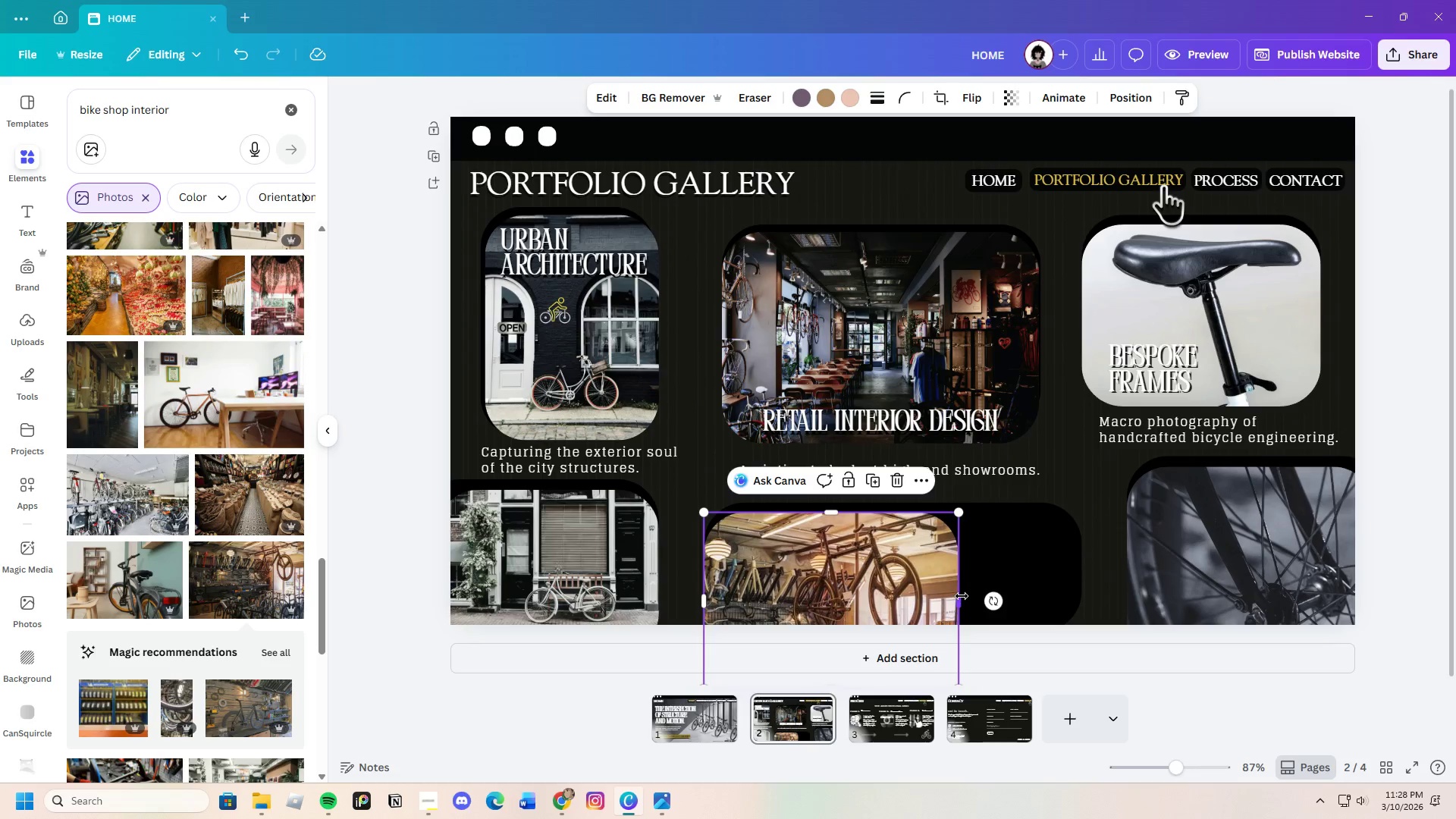 
left_click_drag(start_coordinate=[961, 597], to_coordinate=[953, 605])
 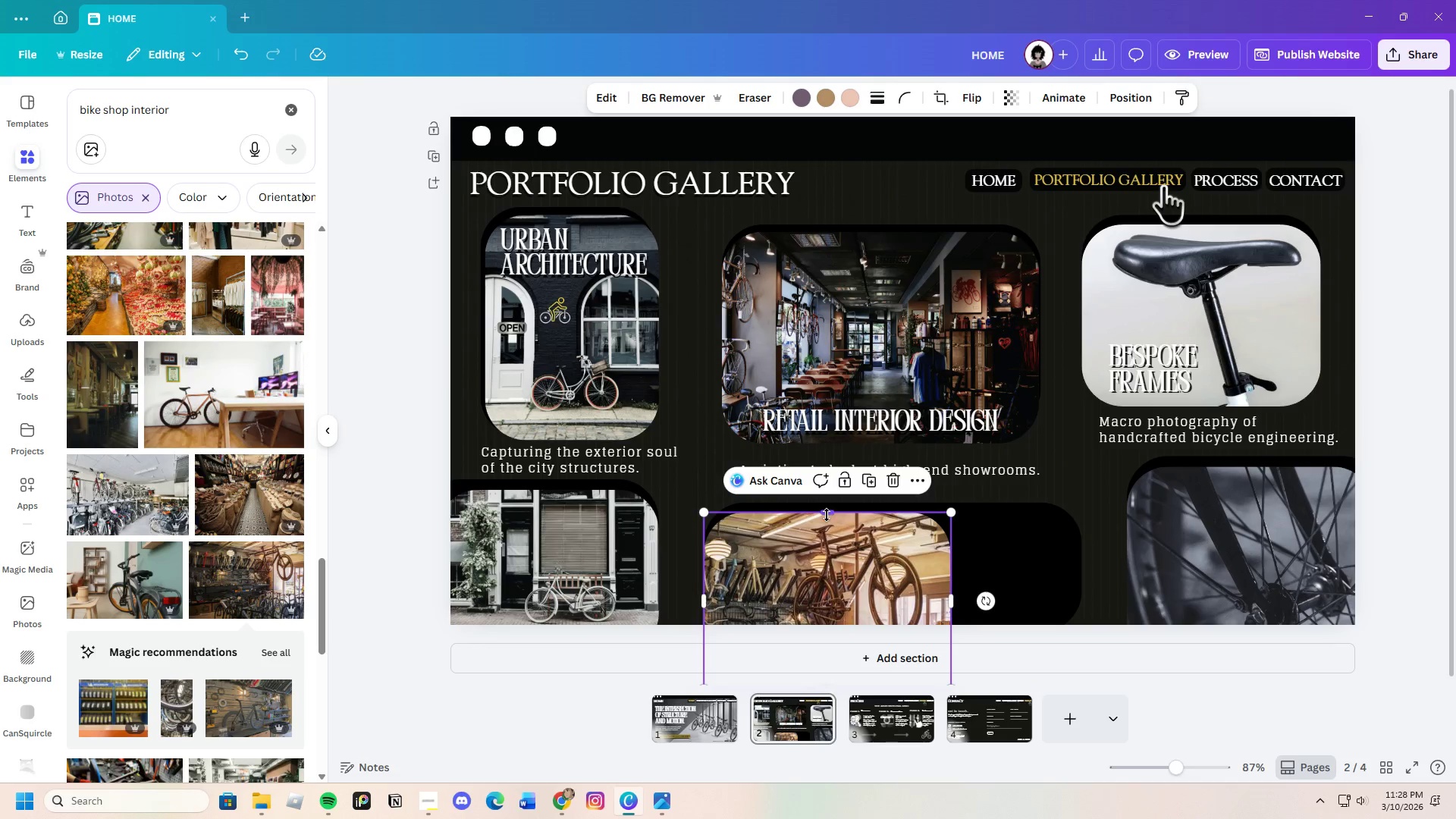 
left_click_drag(start_coordinate=[827, 515], to_coordinate=[833, 536])
 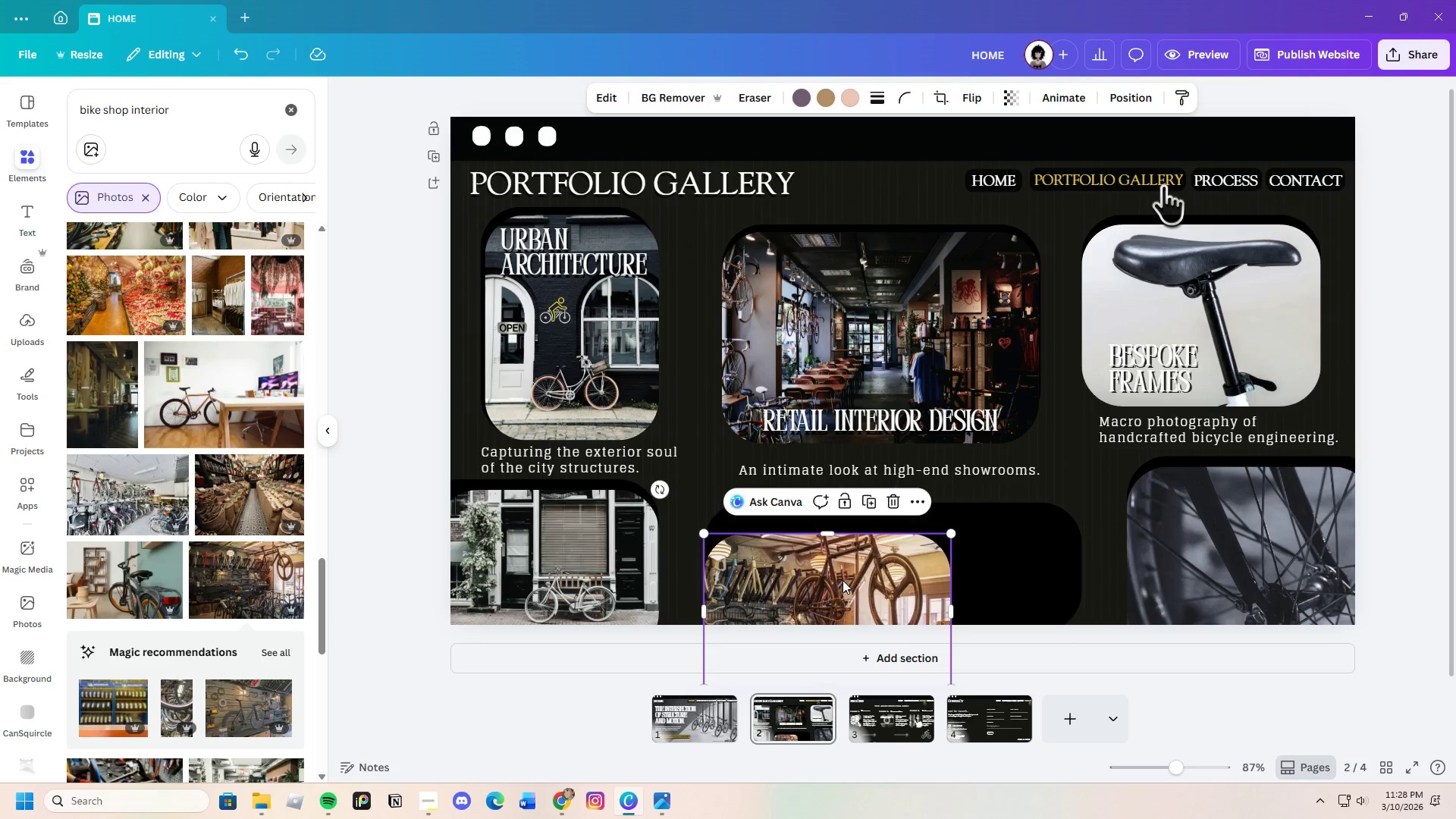 
left_click_drag(start_coordinate=[843, 580], to_coordinate=[863, 537])
 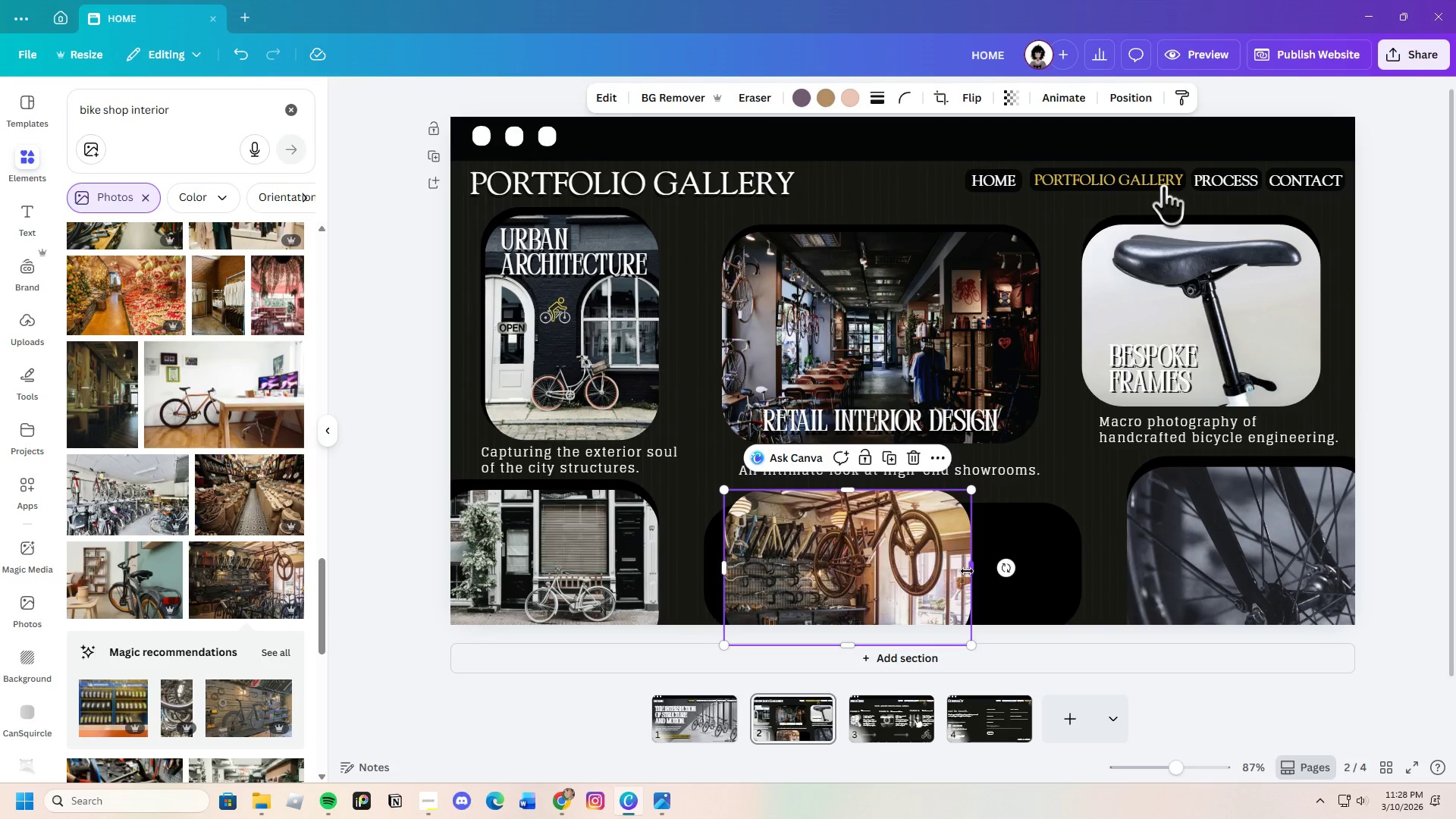 
left_click_drag(start_coordinate=[971, 570], to_coordinate=[1072, 569])
 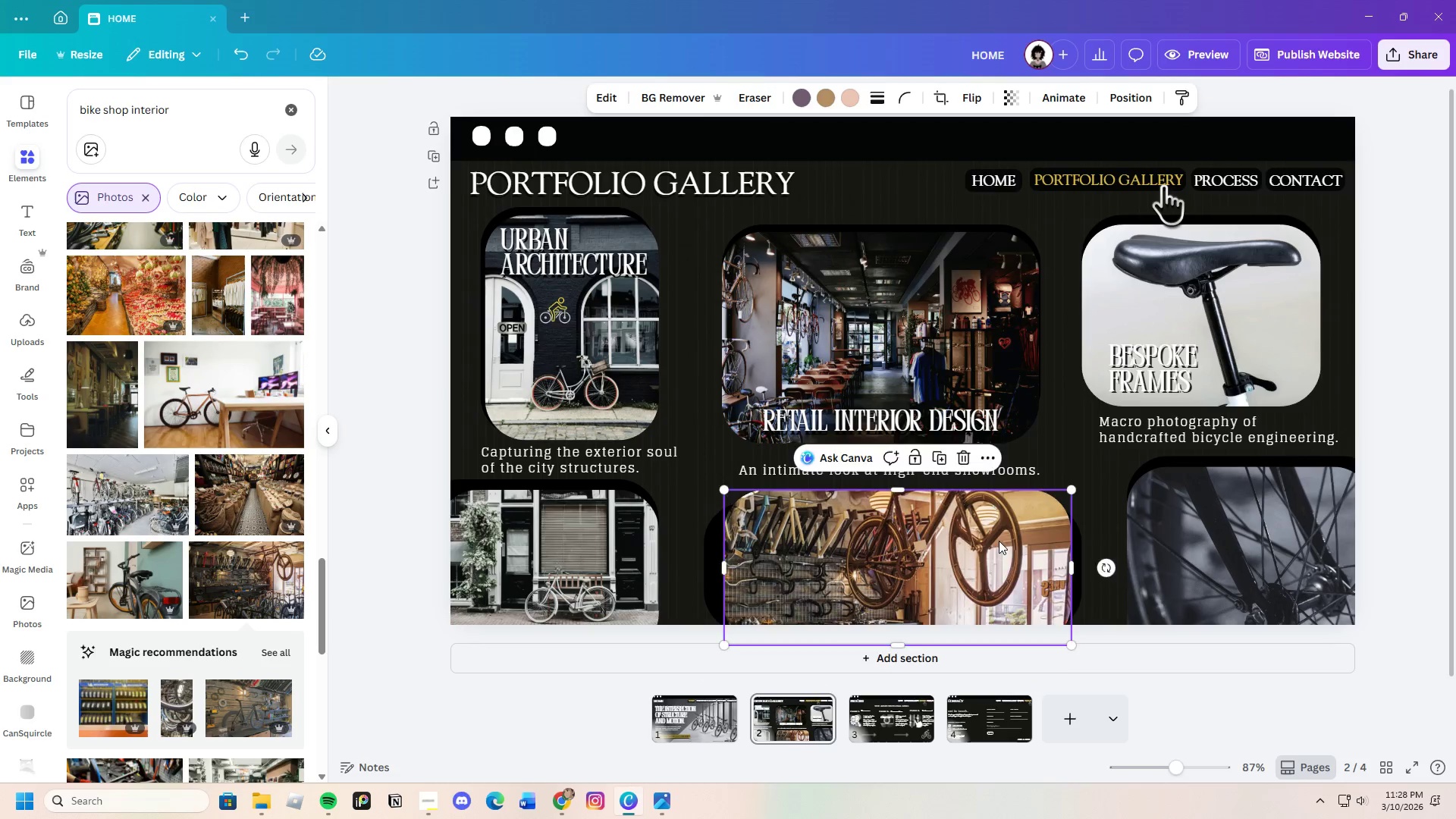 
left_click_drag(start_coordinate=[1002, 533], to_coordinate=[980, 560])
 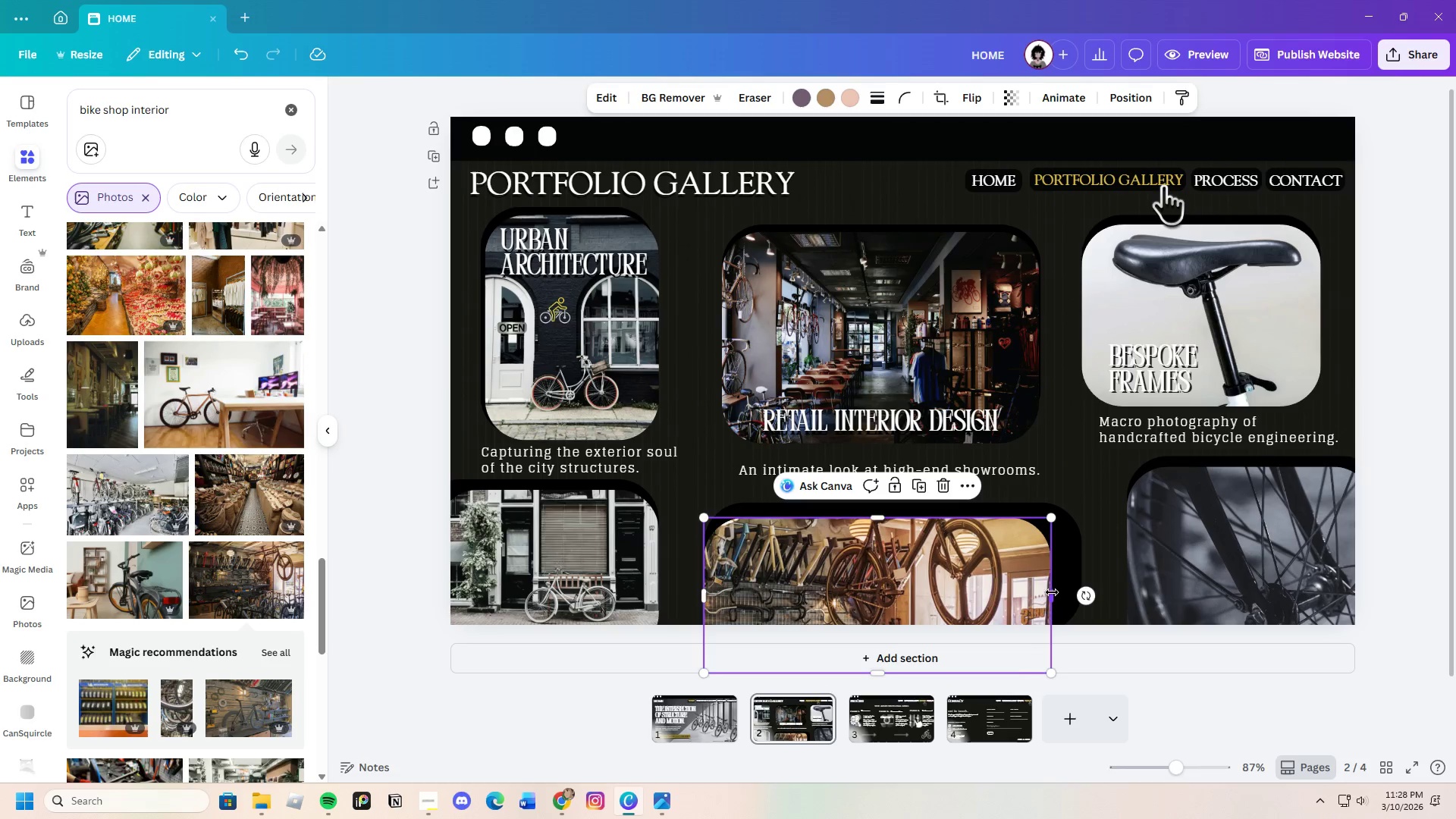 
left_click_drag(start_coordinate=[1052, 593], to_coordinate=[1084, 597])
 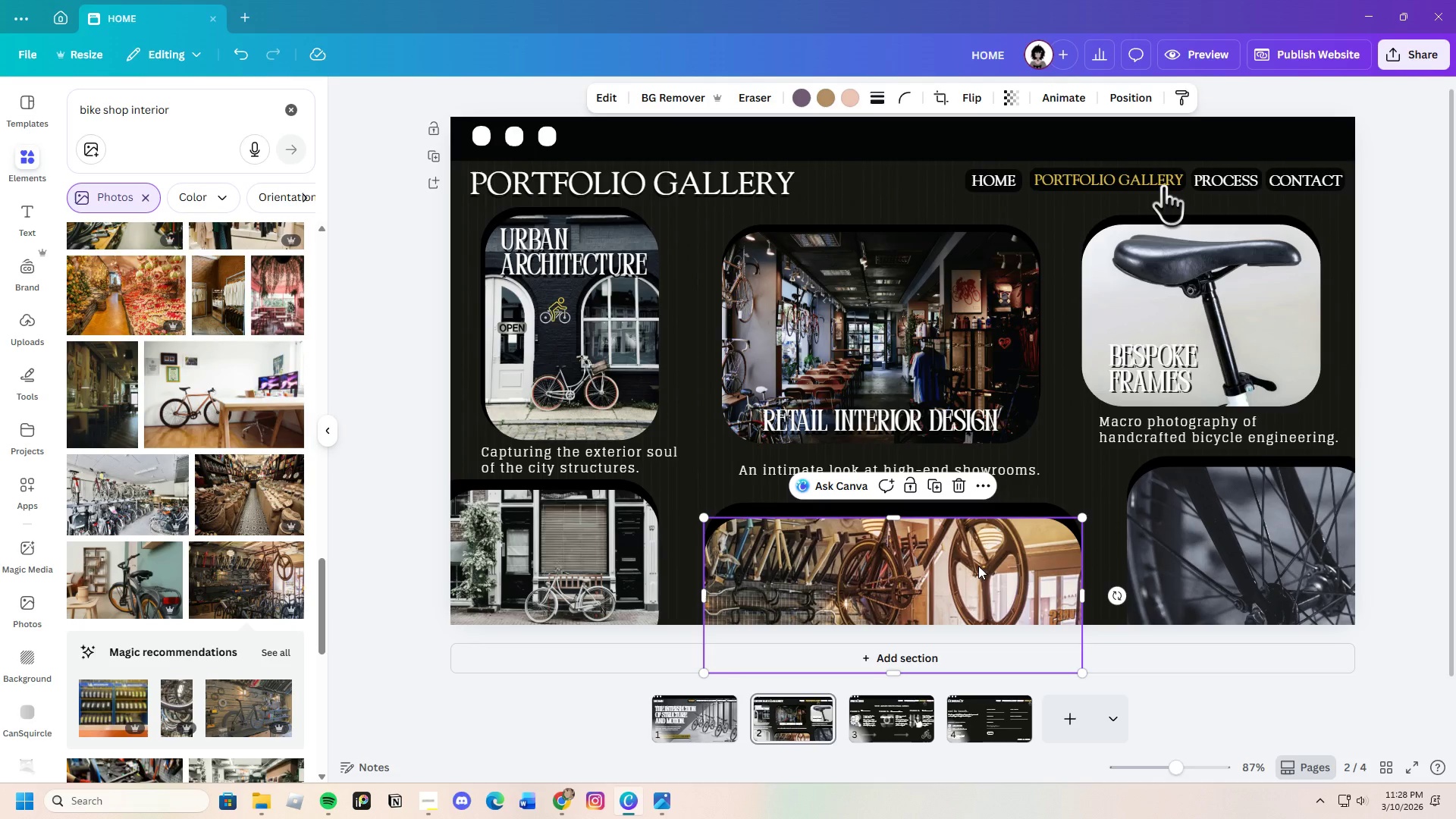 
left_click_drag(start_coordinate=[977, 565], to_coordinate=[968, 486])
 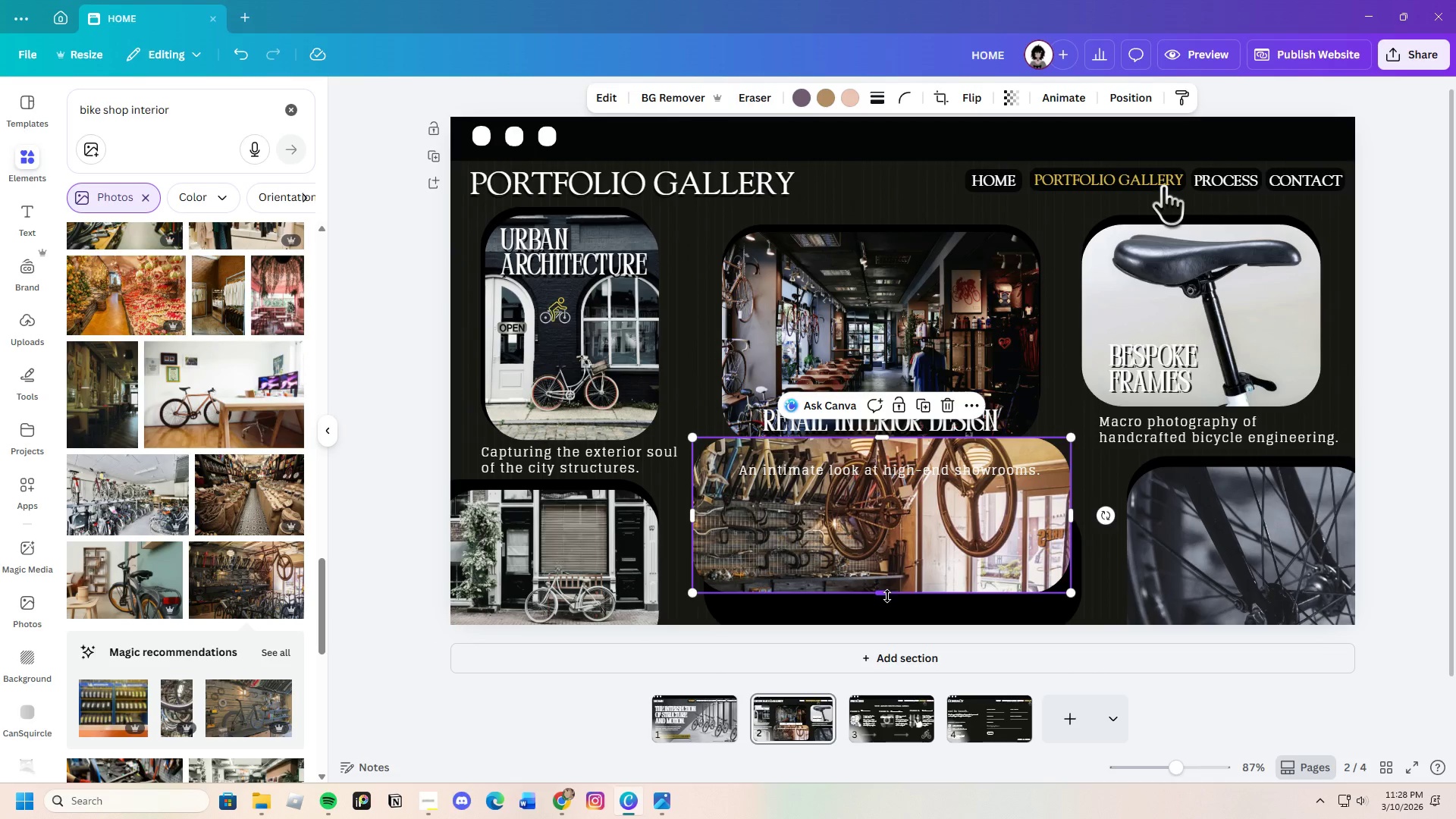 
left_click_drag(start_coordinate=[887, 596], to_coordinate=[906, 640])
 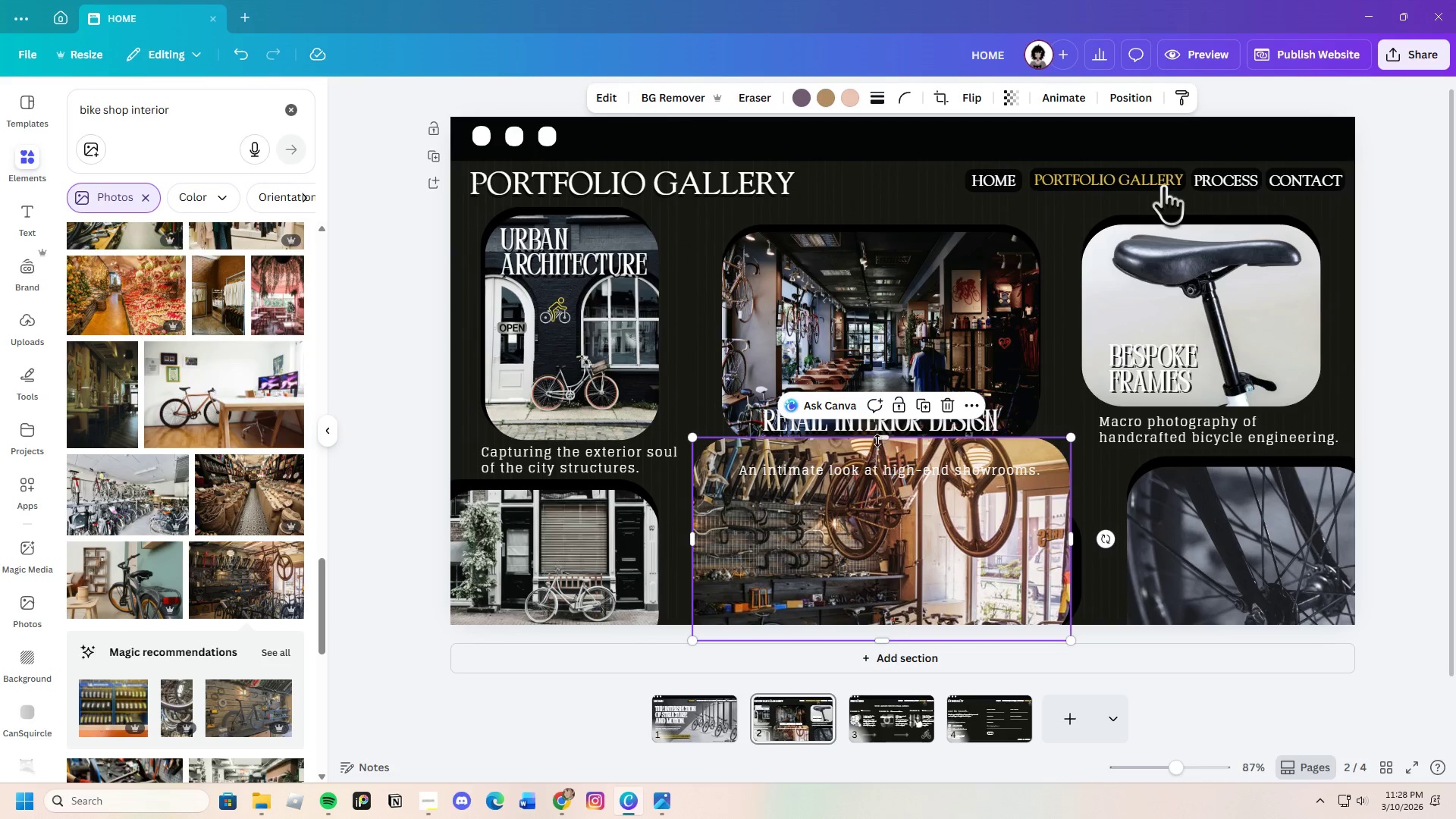 
left_click_drag(start_coordinate=[878, 438], to_coordinate=[927, 522])
 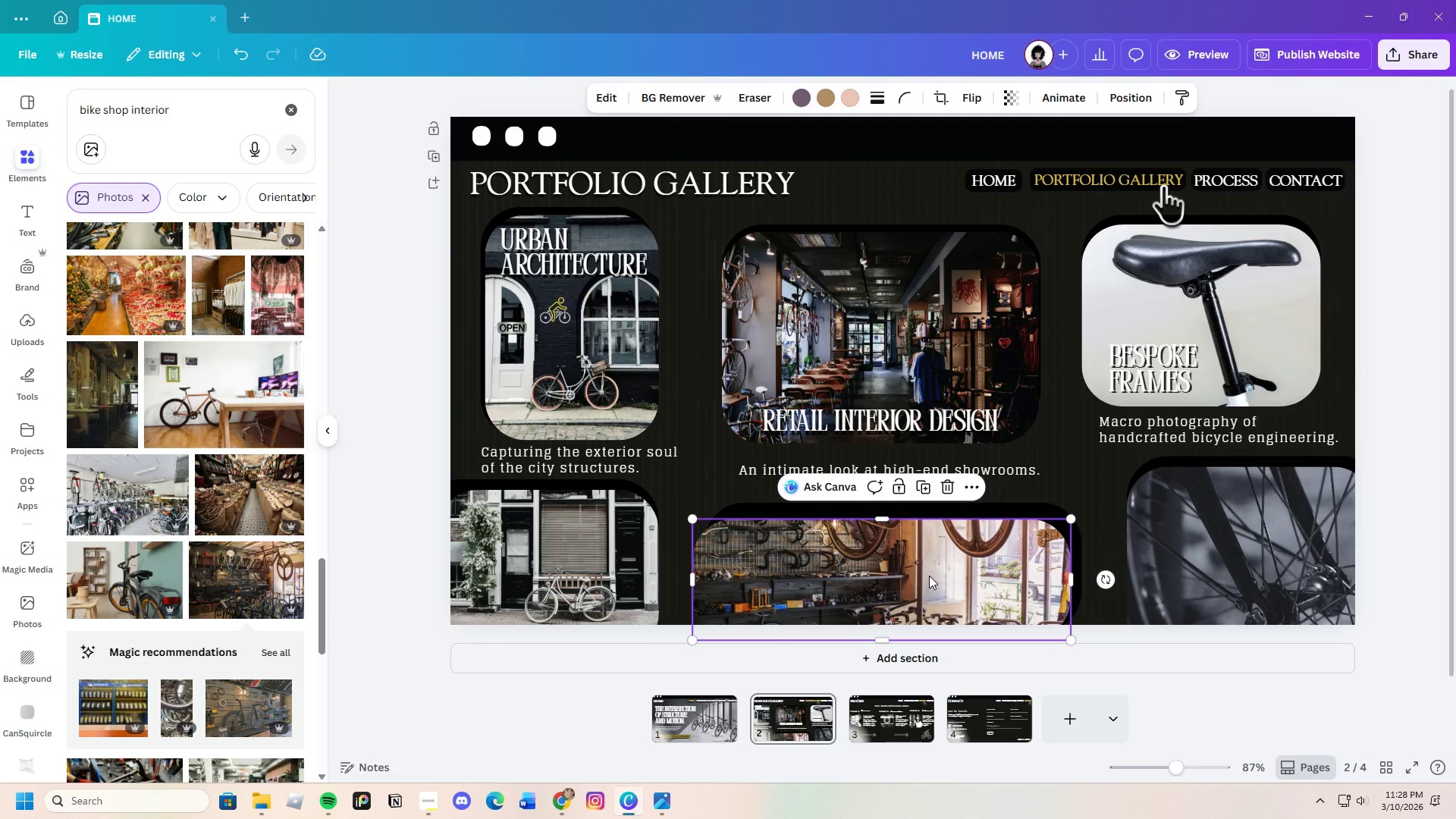 
left_click_drag(start_coordinate=[929, 576], to_coordinate=[938, 576])
 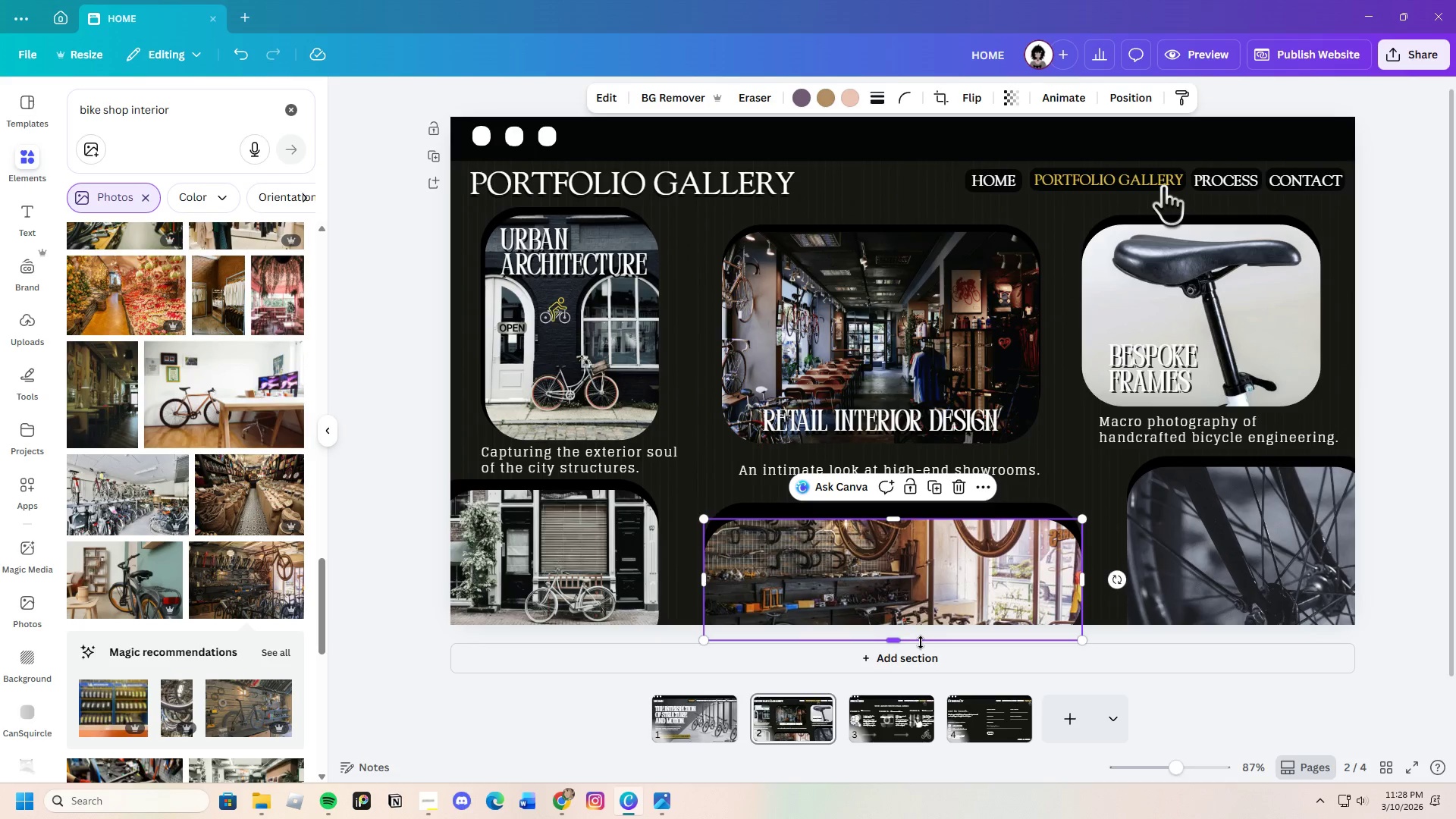 
left_click_drag(start_coordinate=[900, 642], to_coordinate=[899, 661])
 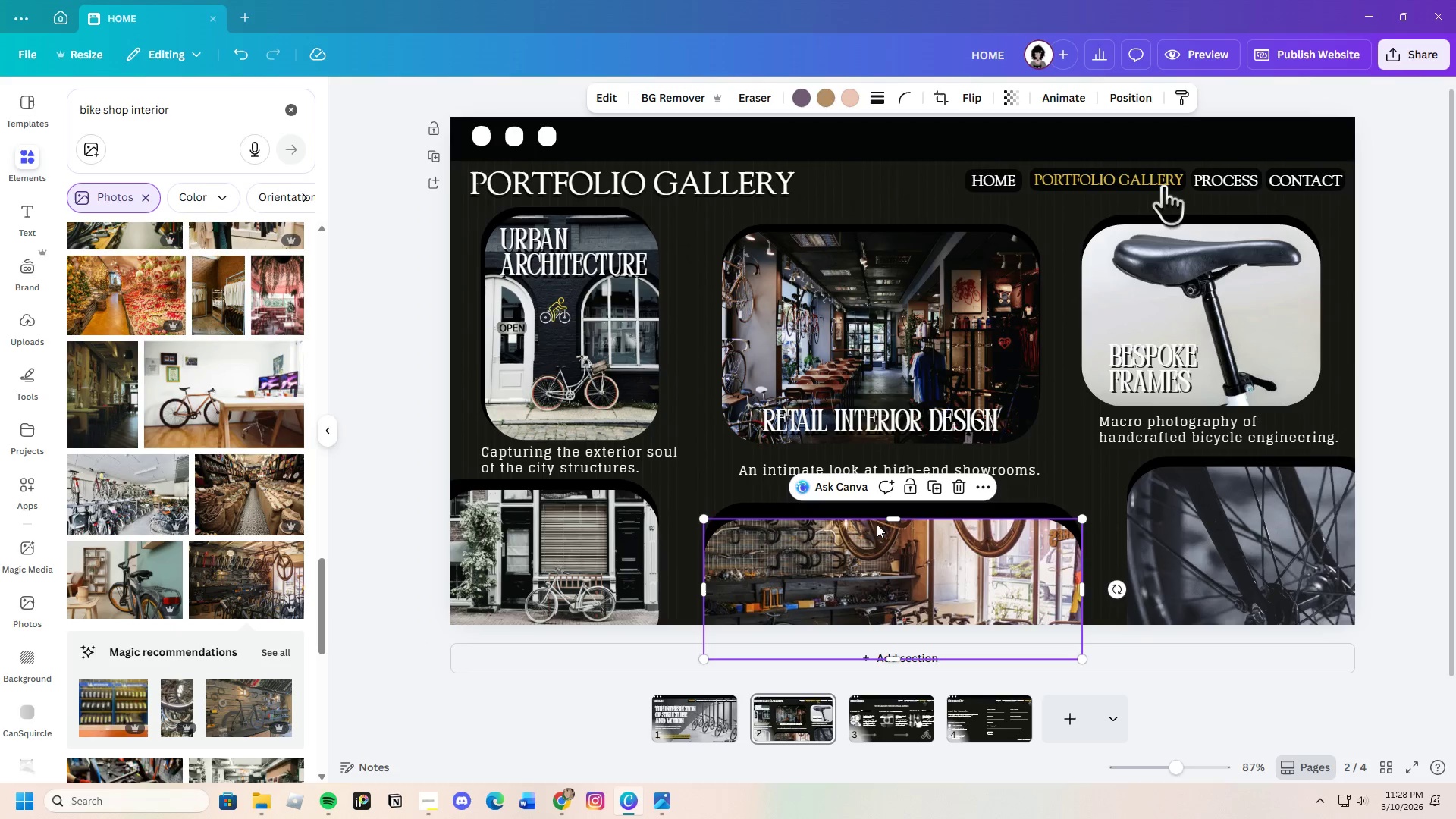 
left_click_drag(start_coordinate=[890, 519], to_coordinate=[893, 512])
 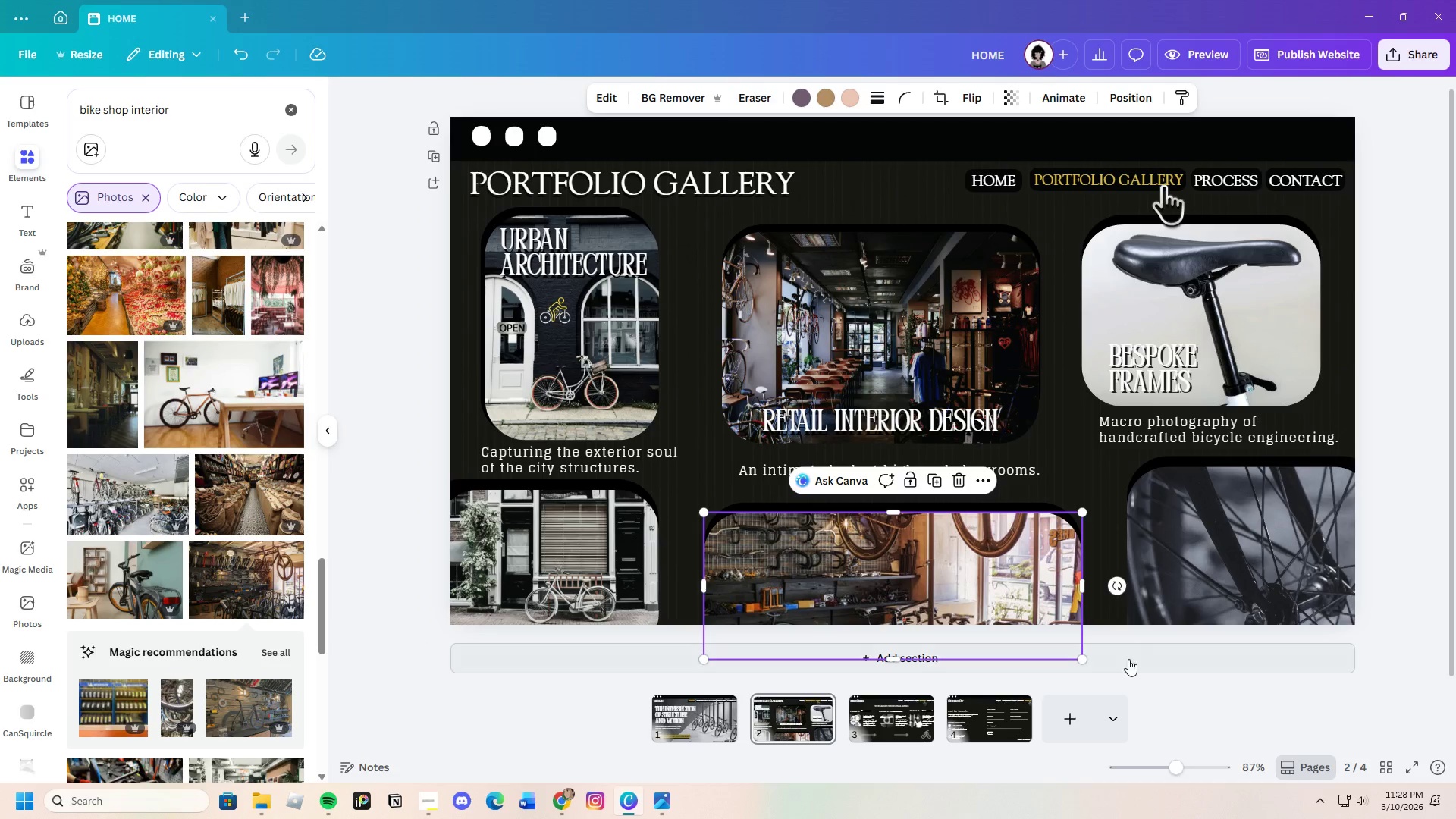 
left_click([1139, 653])
 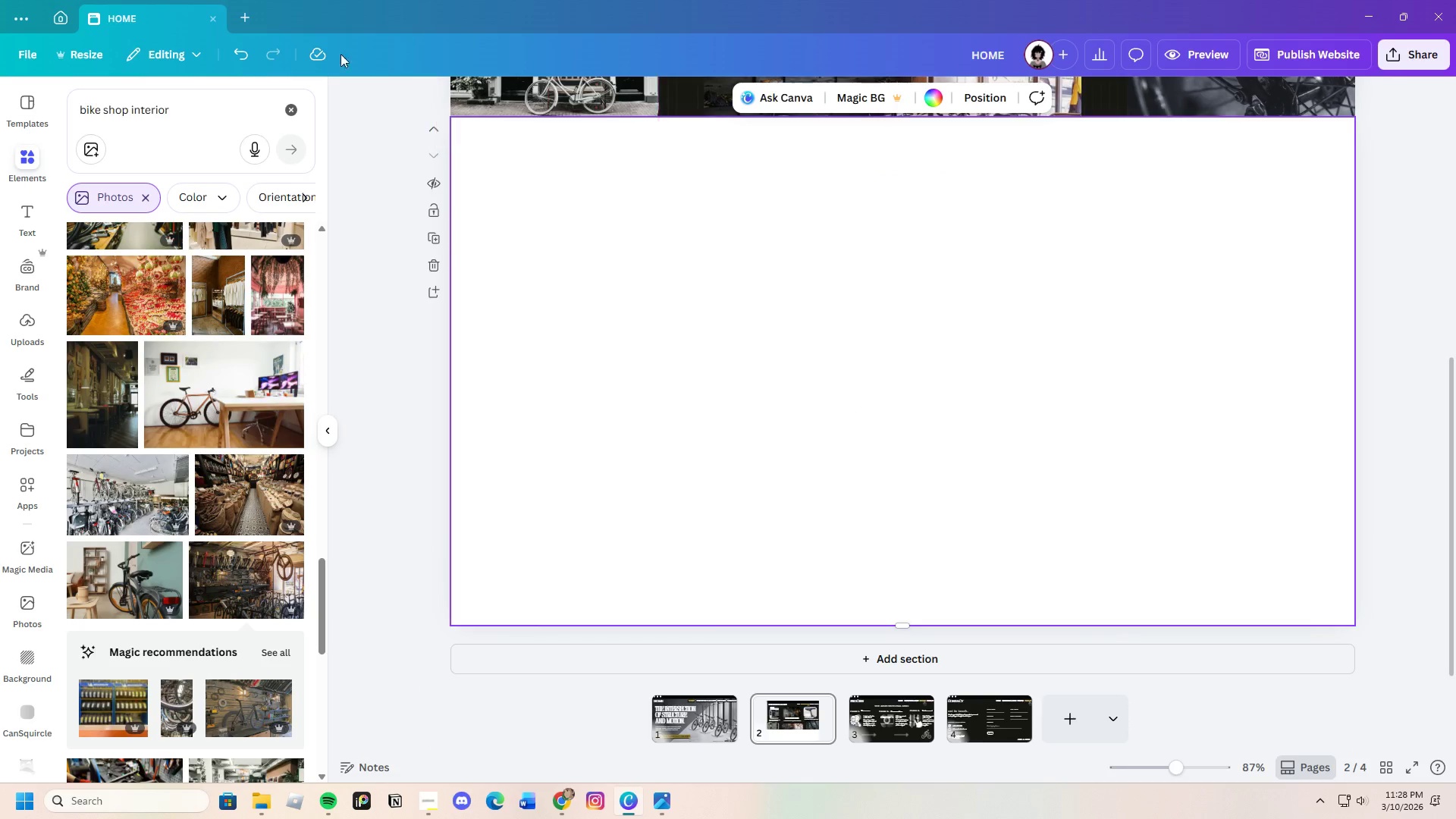 
left_click([234, 59])
 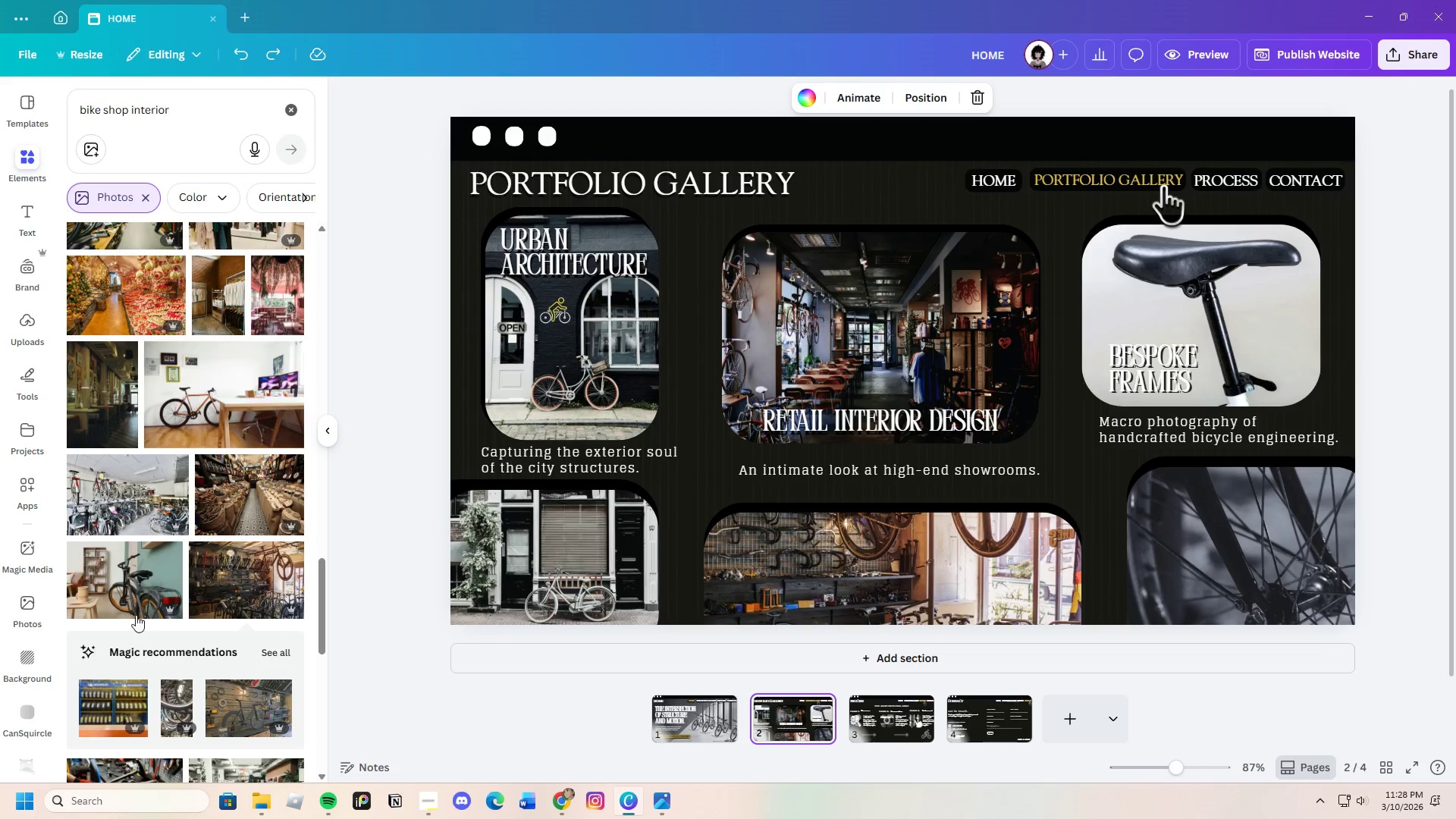 
wait(6.5)
 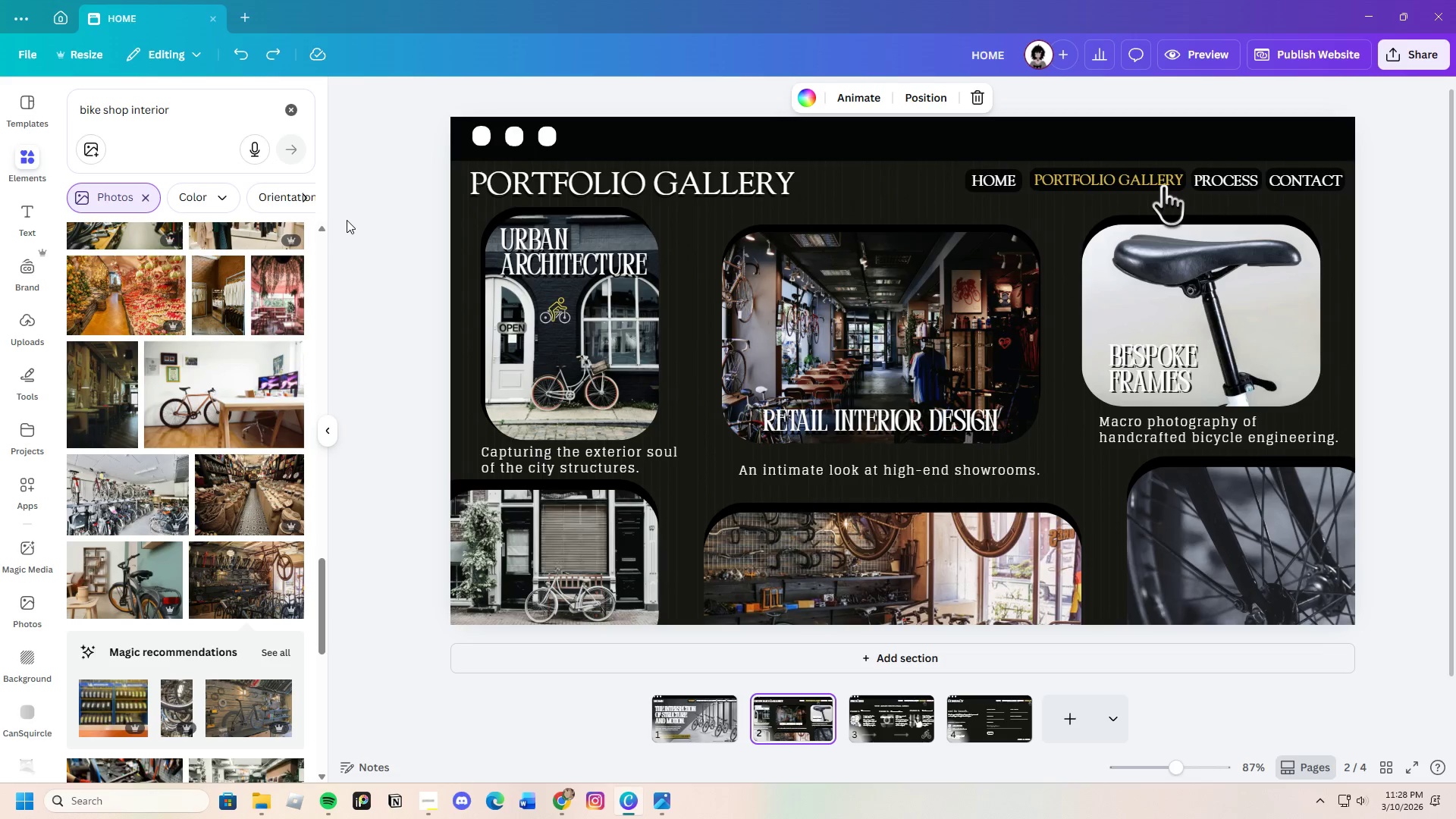 
scroll: coordinate [282, 644], scroll_direction: down, amount: 7.0
 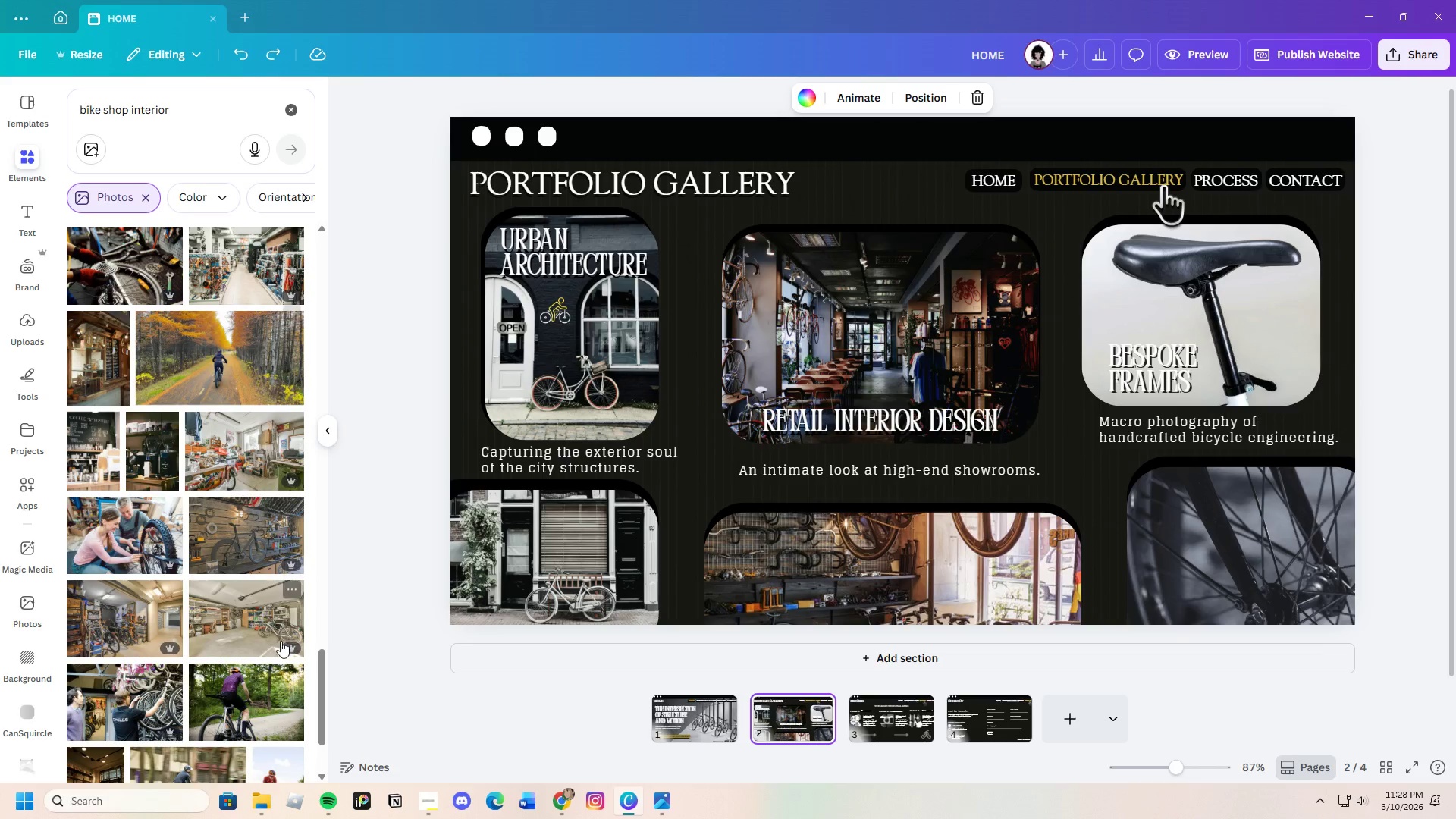 
mouse_move([269, 623])
 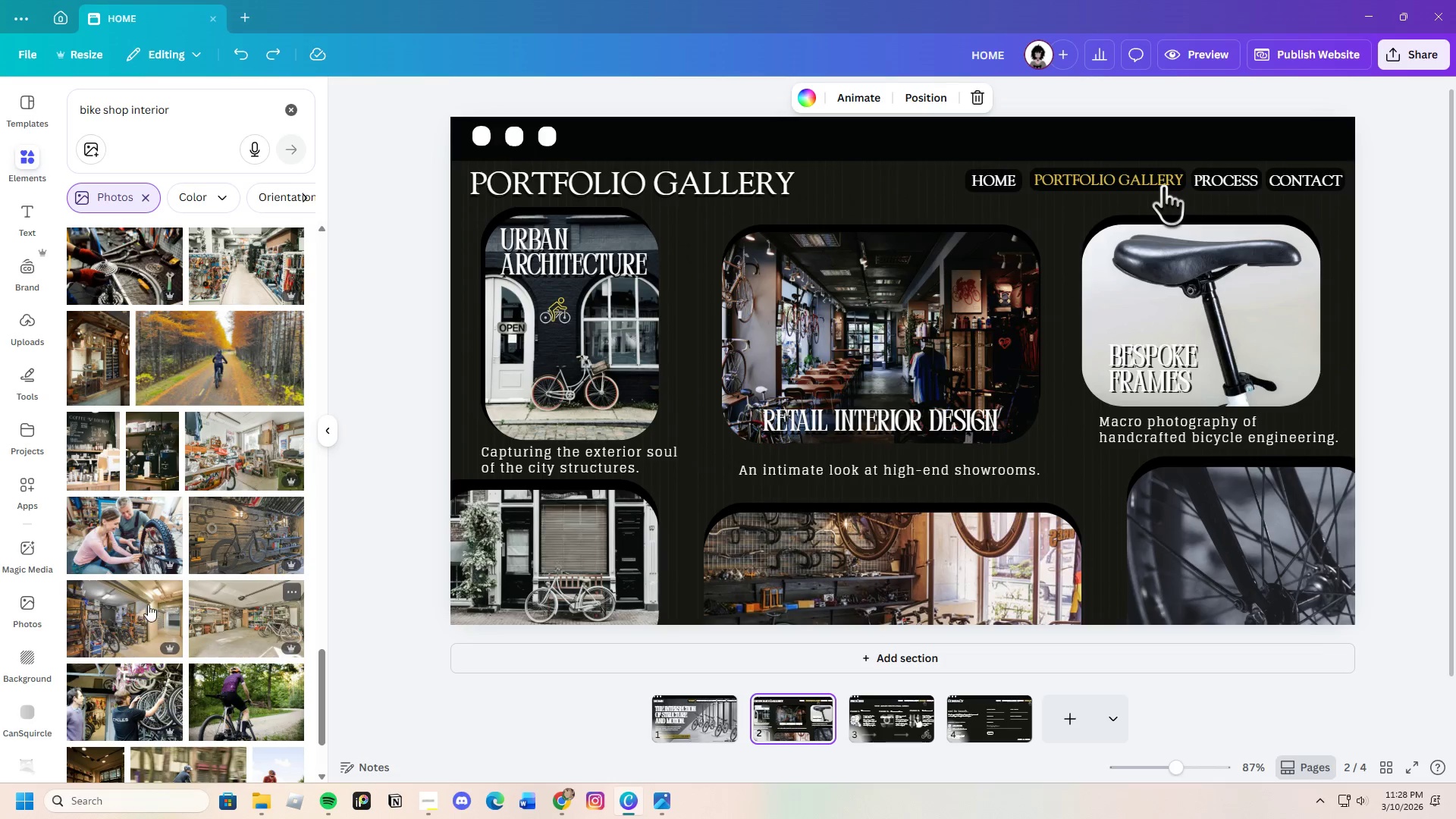 
scroll: coordinate [192, 630], scroll_direction: down, amount: 7.0
 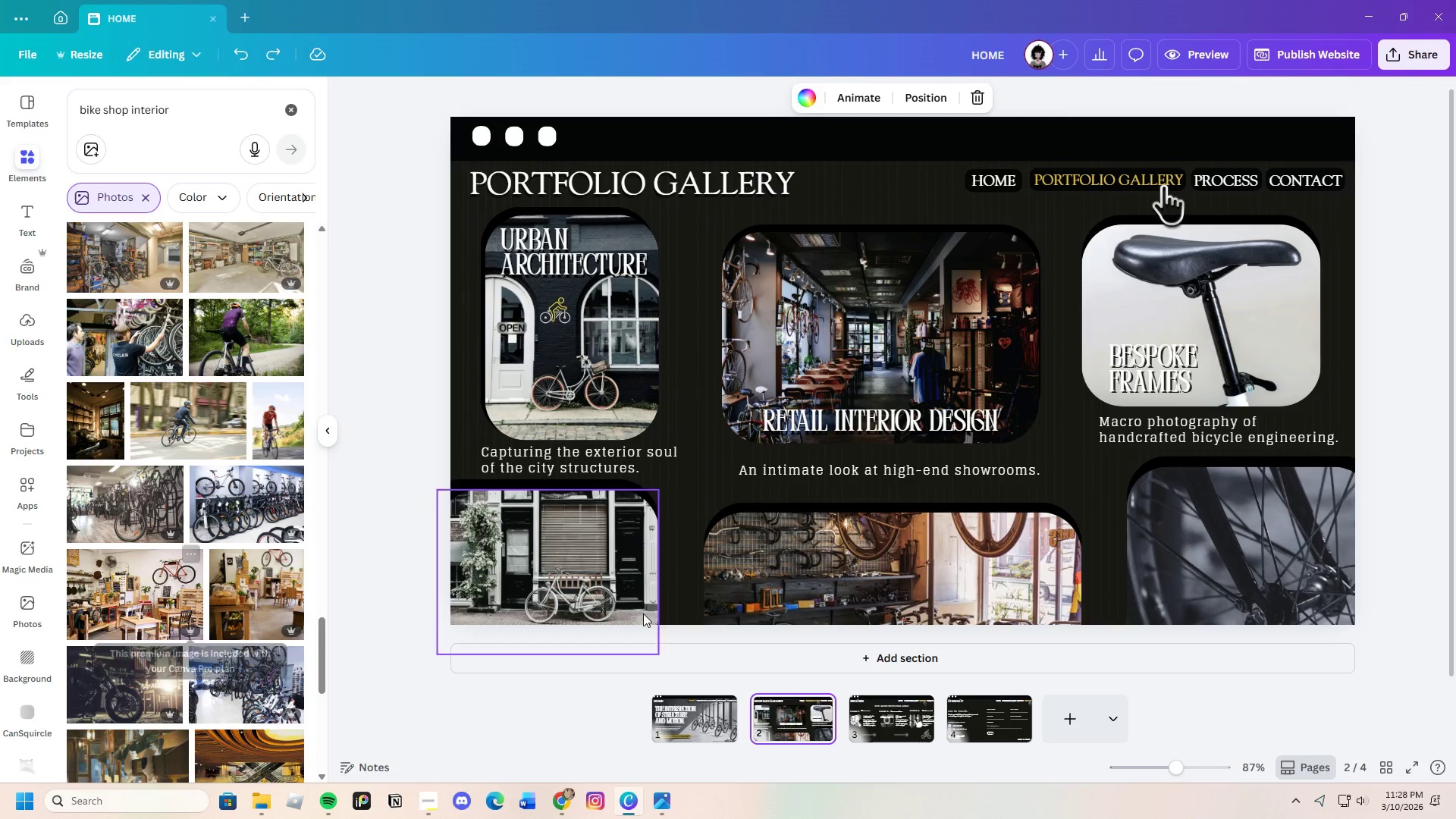 
left_click([846, 592])
 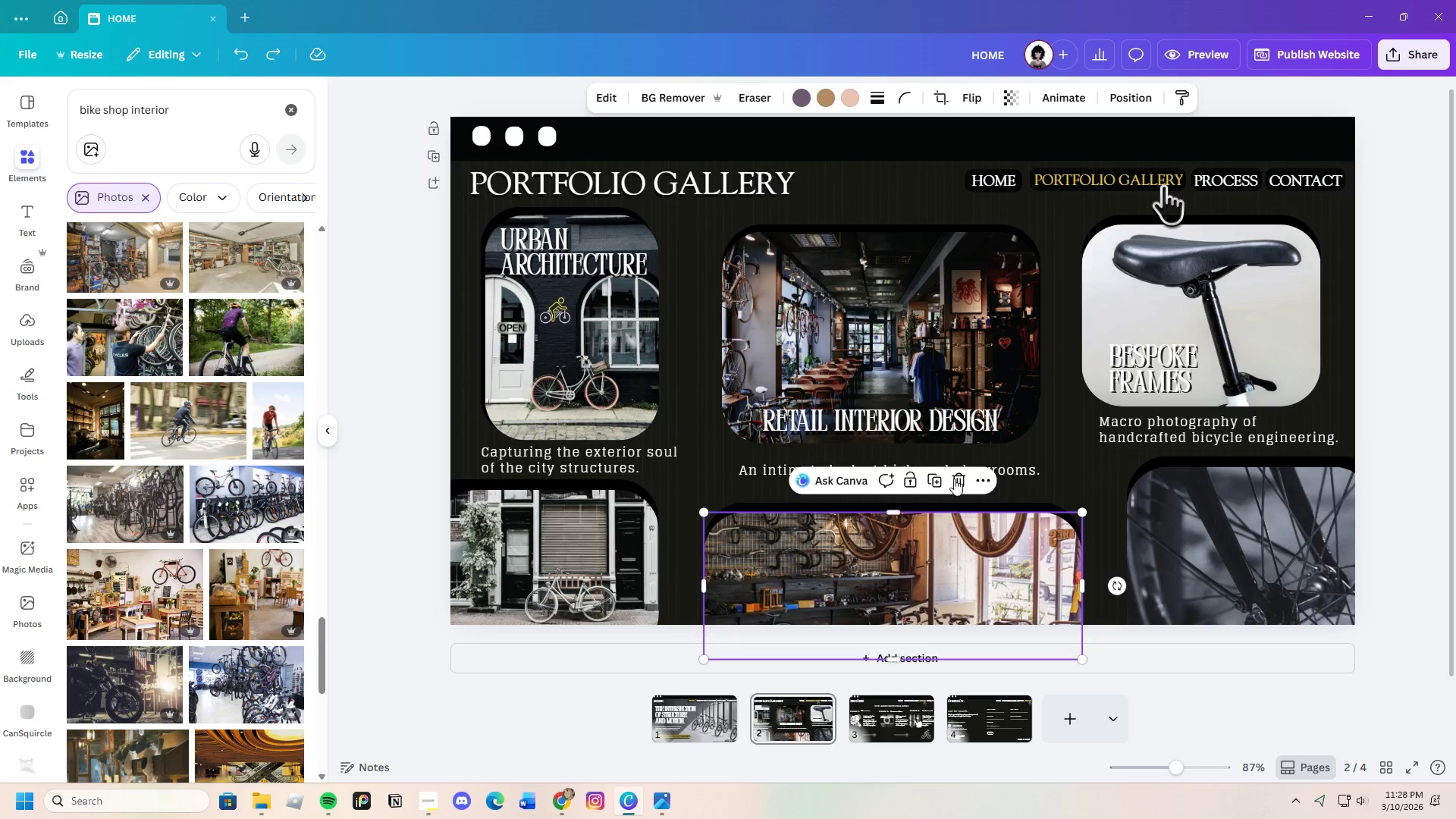 
left_click([954, 478])
 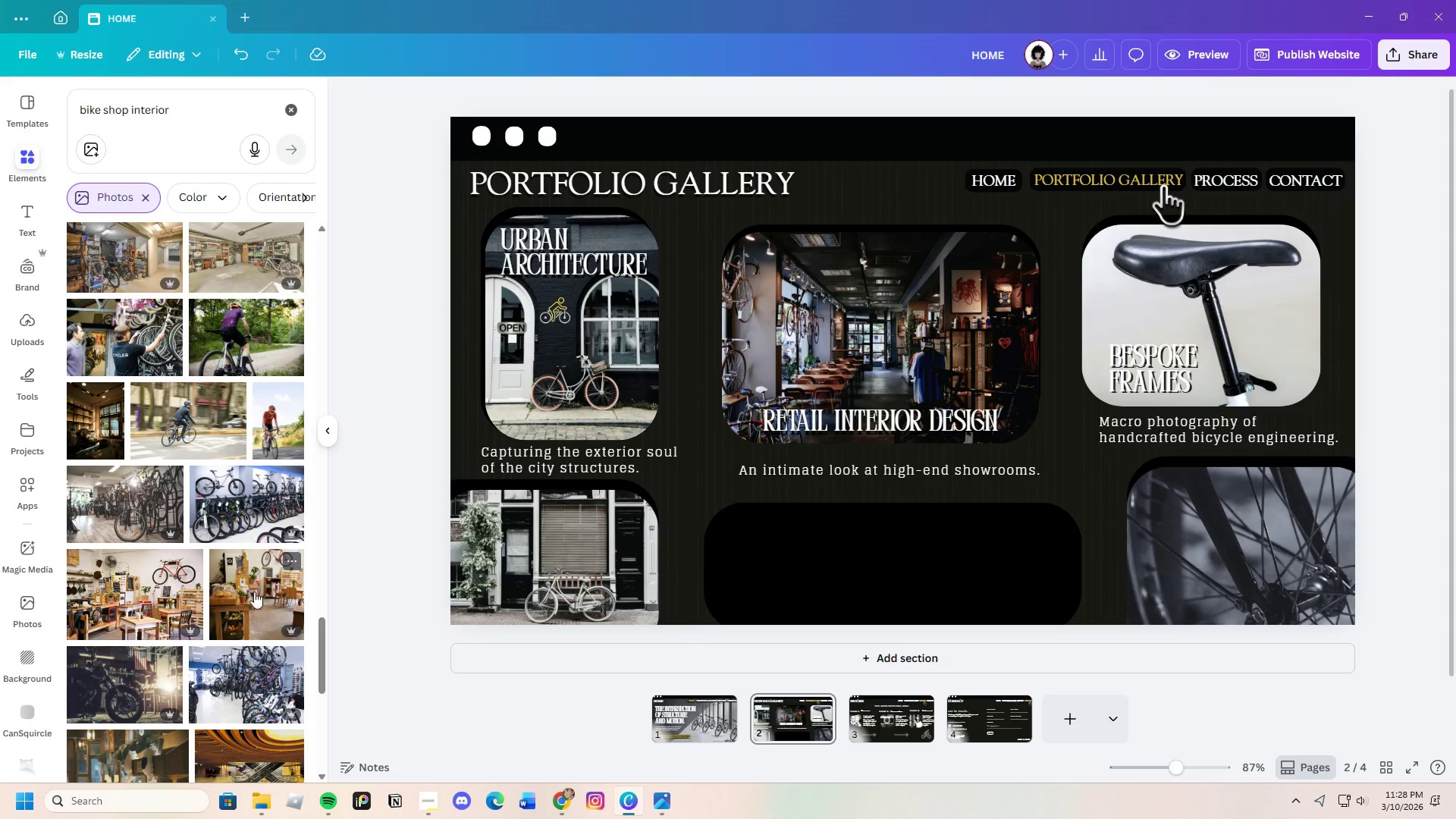 
left_click([230, 506])
 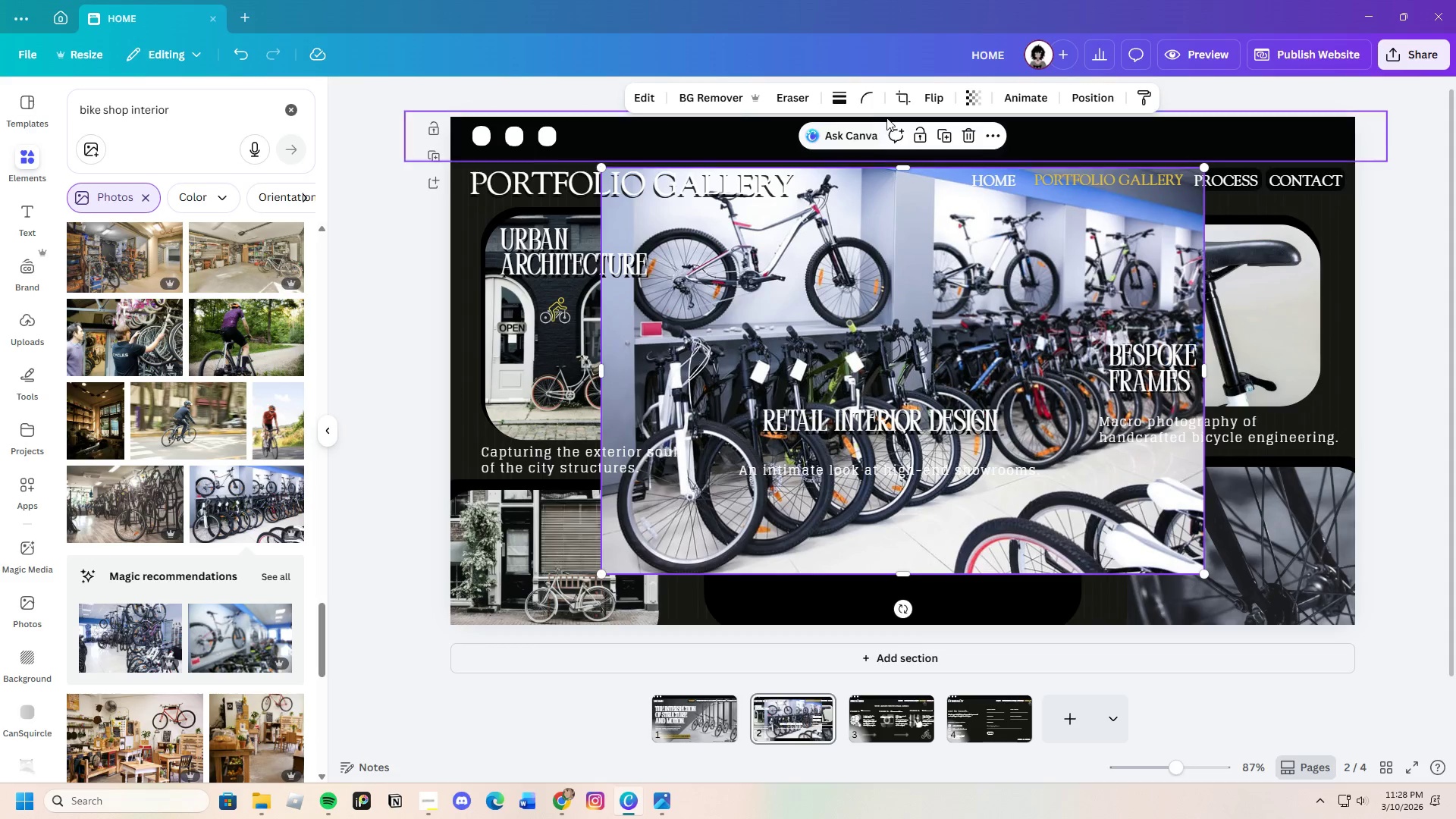 
left_click([875, 99])
 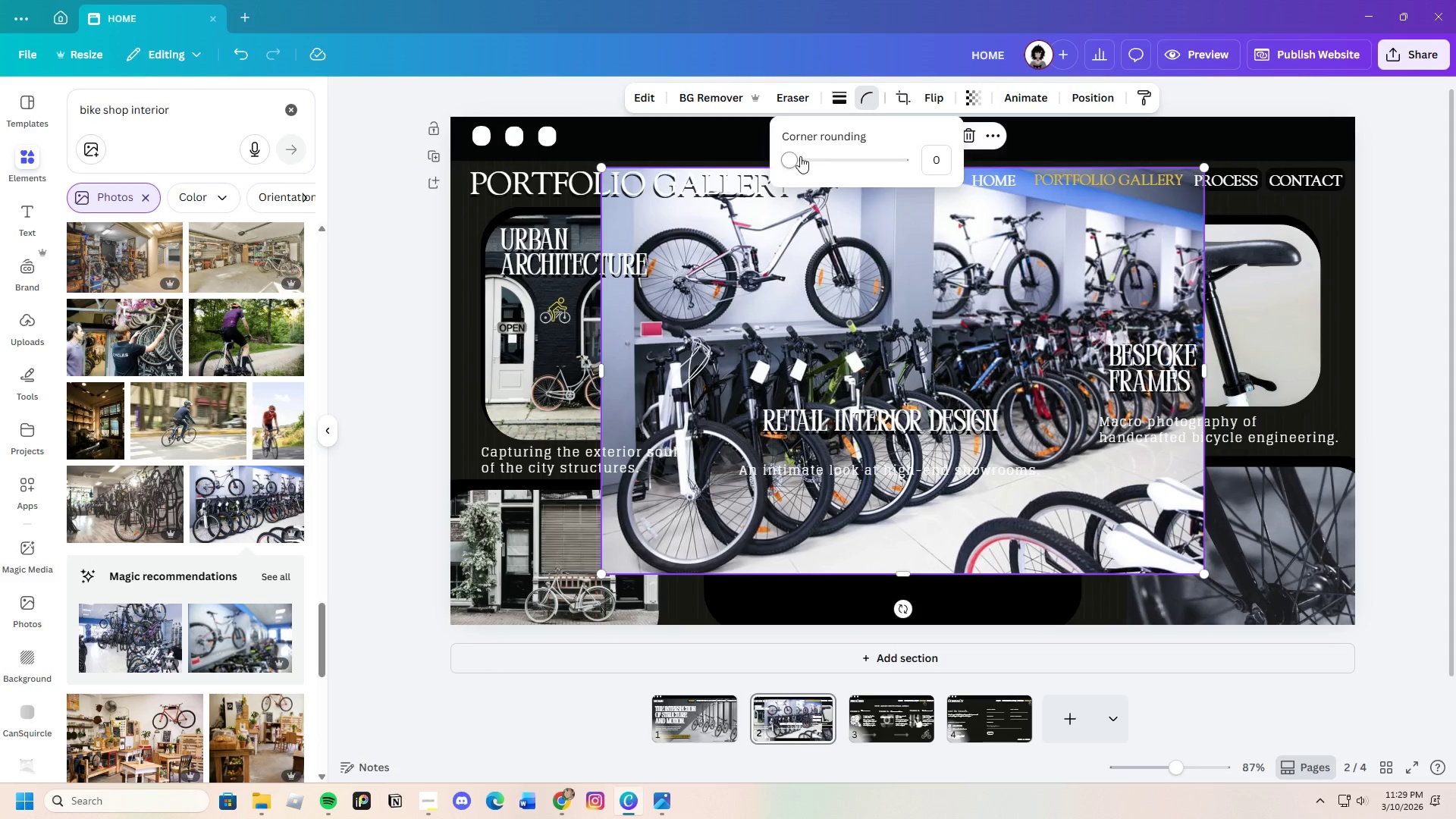 
left_click_drag(start_coordinate=[797, 157], to_coordinate=[859, 177])
 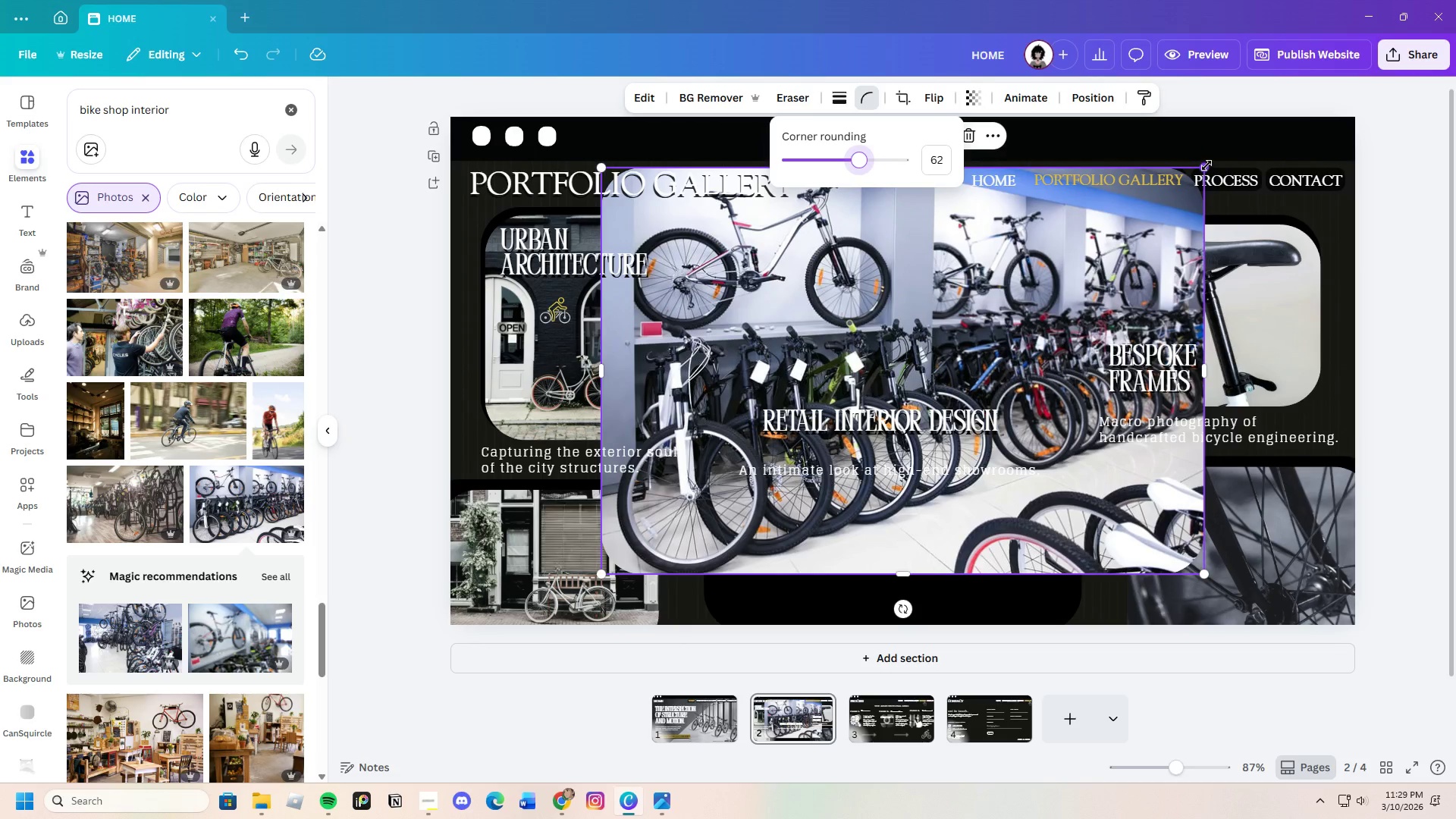 
left_click_drag(start_coordinate=[1207, 165], to_coordinate=[961, 368])
 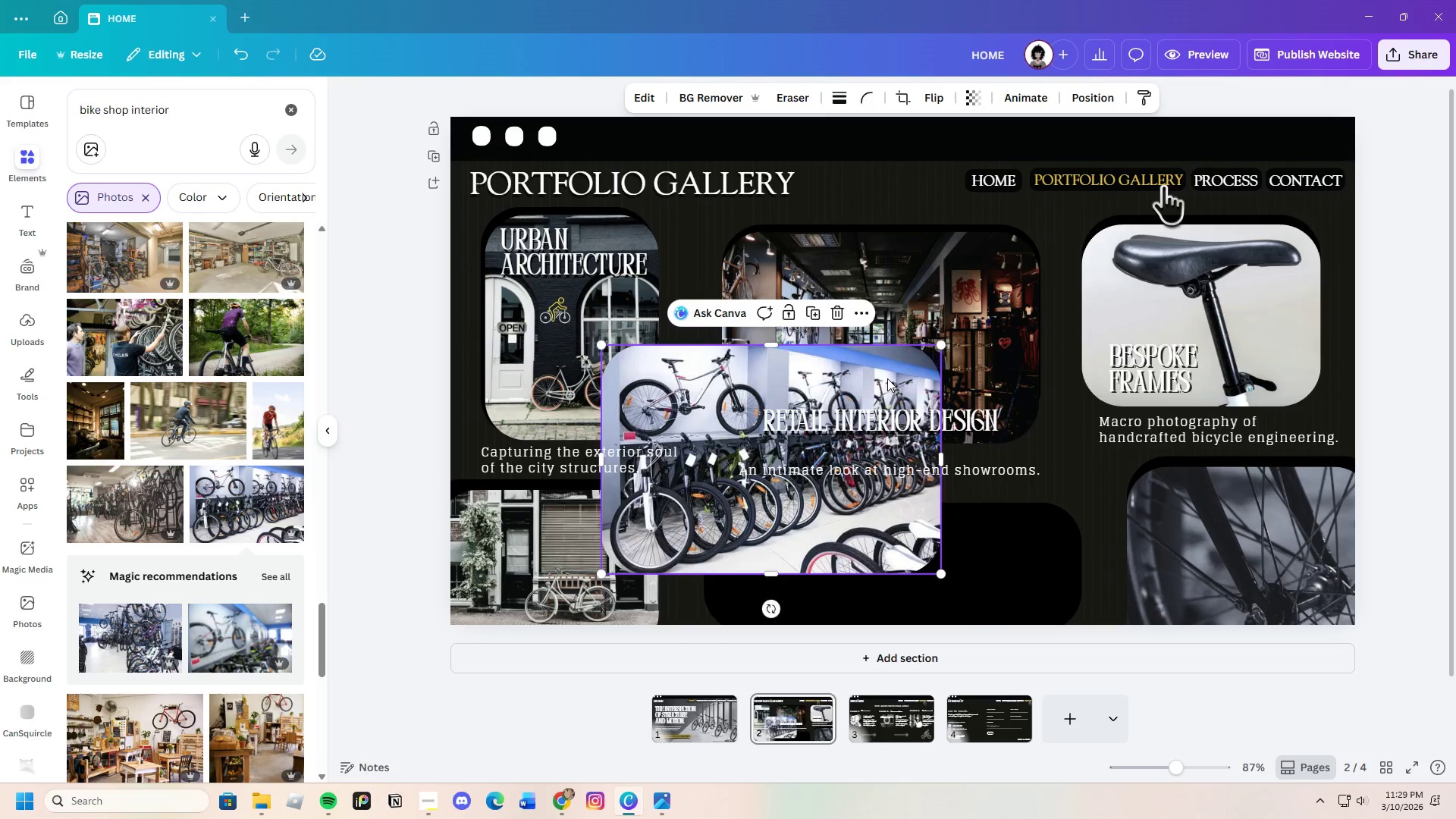 
left_click_drag(start_coordinate=[887, 377], to_coordinate=[996, 541])
 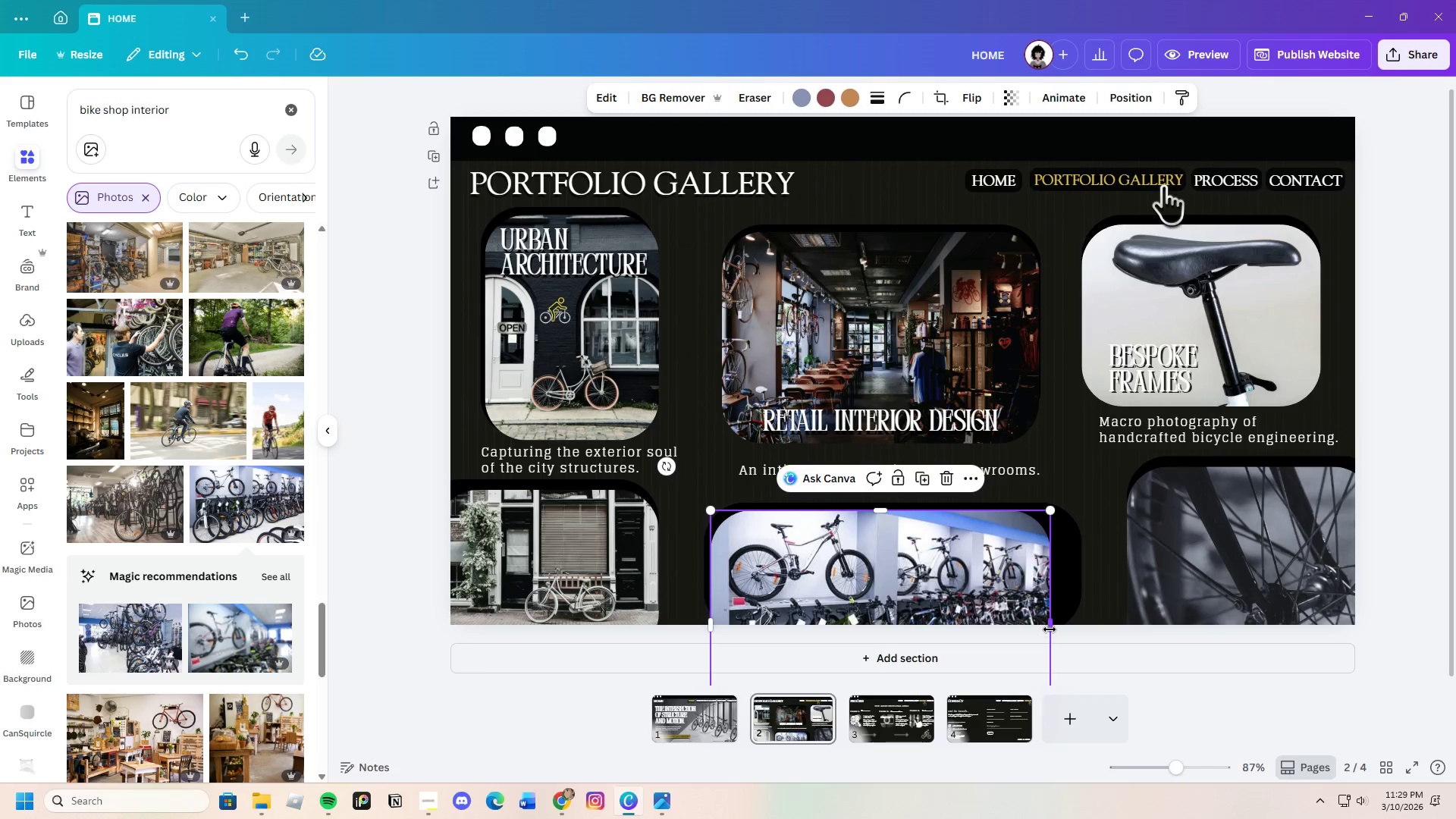 
left_click_drag(start_coordinate=[1052, 625], to_coordinate=[1084, 623])
 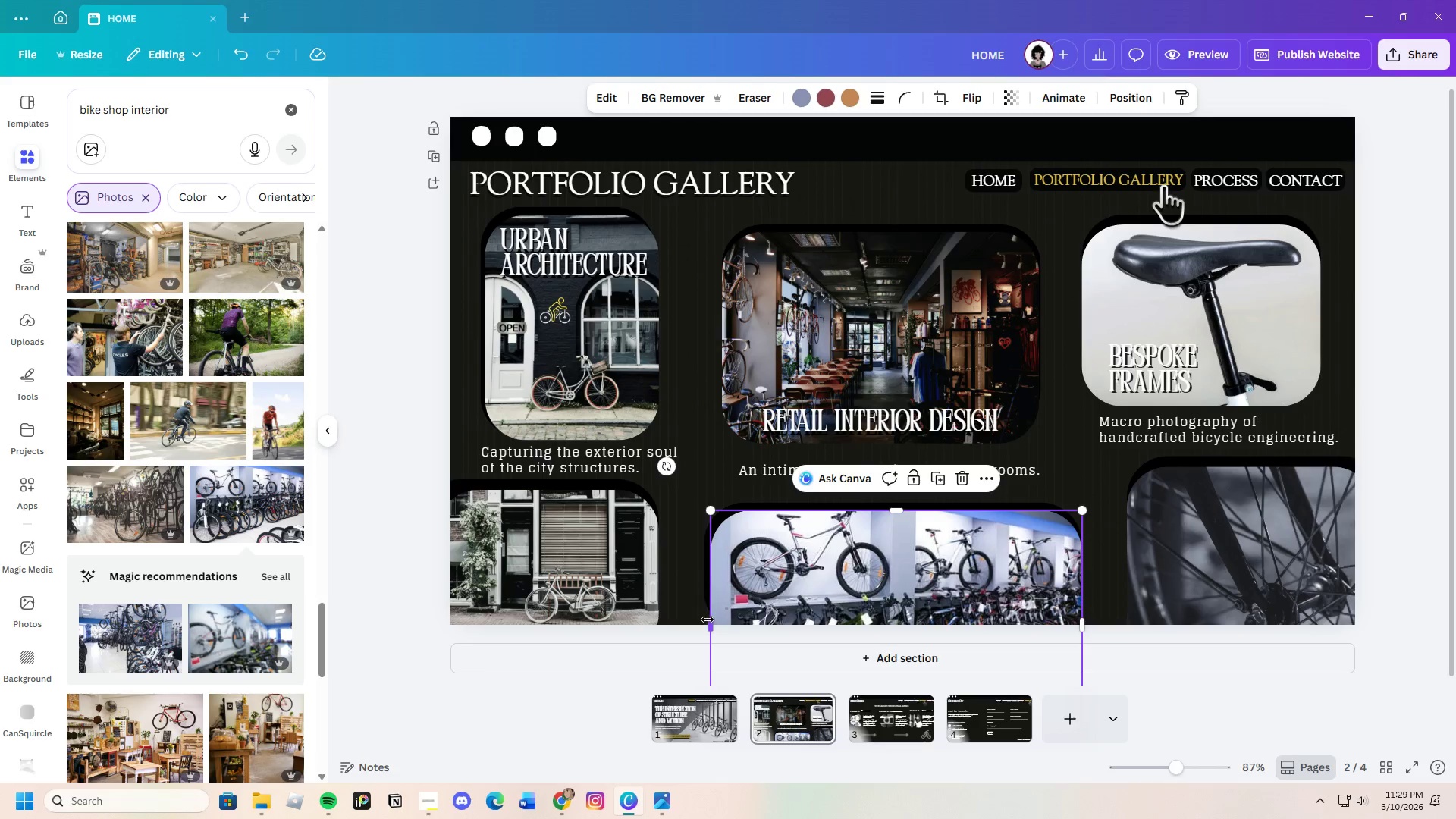 
left_click_drag(start_coordinate=[707, 620], to_coordinate=[702, 621])
 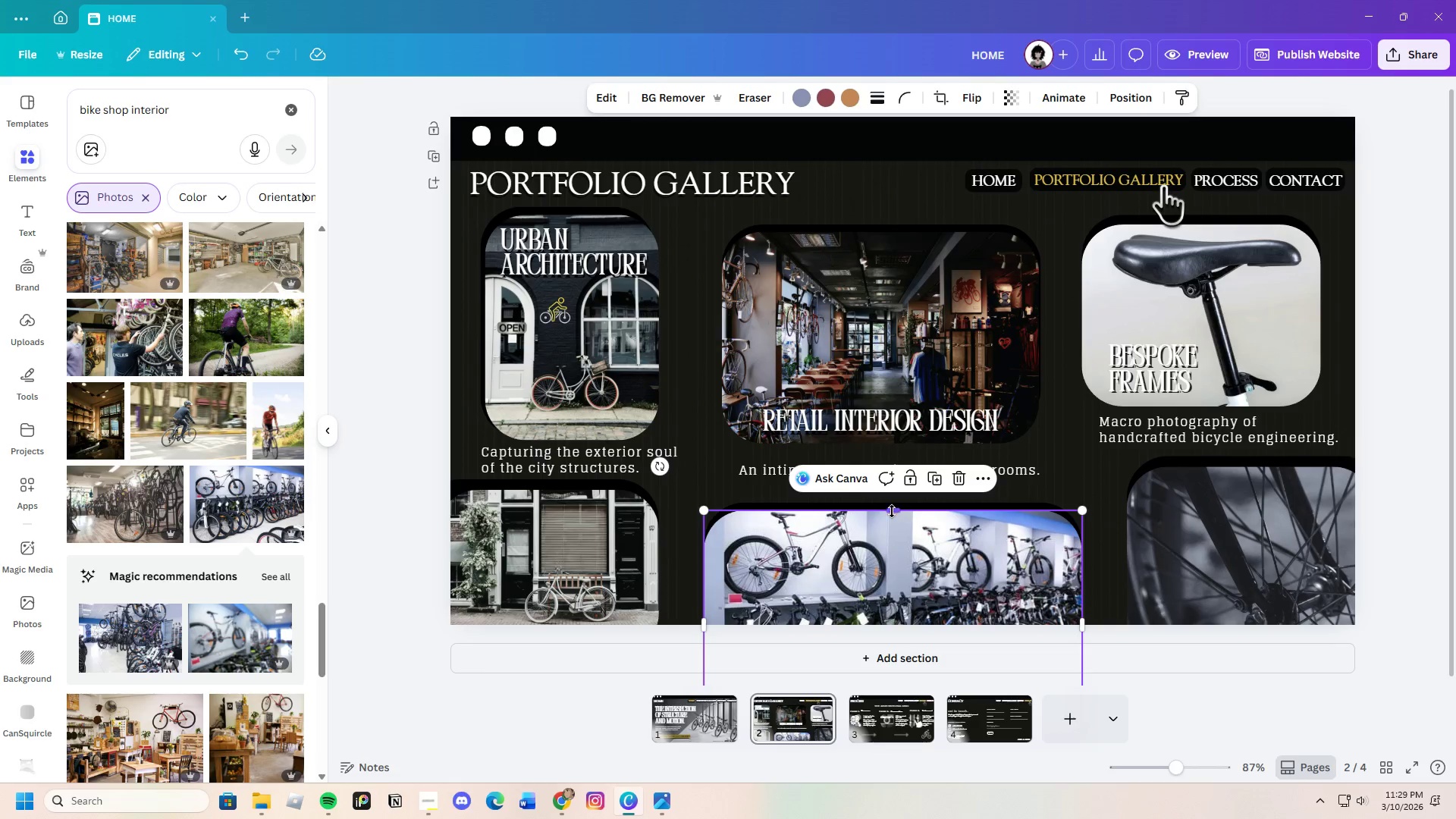 
left_click_drag(start_coordinate=[892, 511], to_coordinate=[891, 515])
 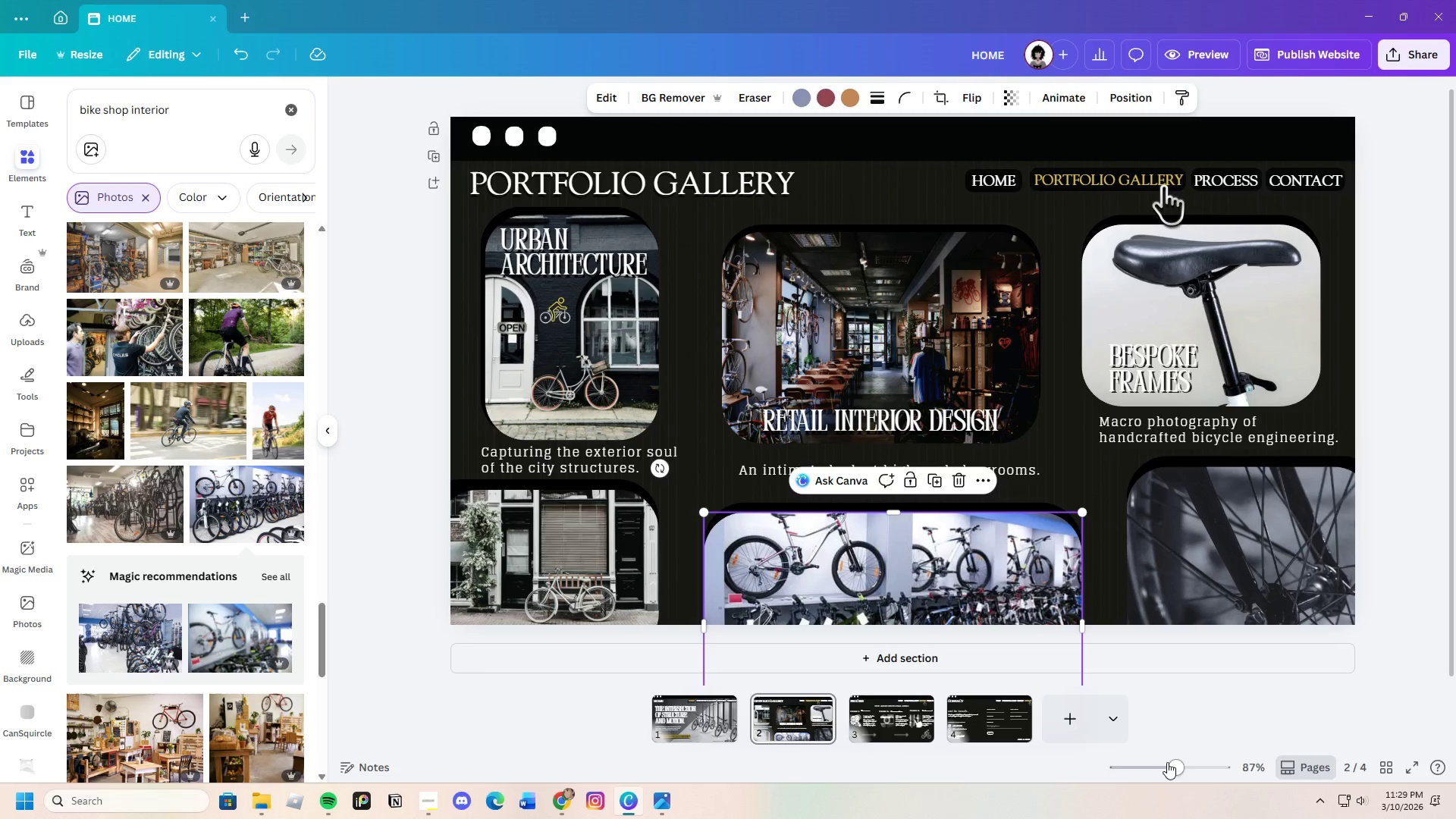 
left_click_drag(start_coordinate=[1171, 764], to_coordinate=[1160, 771])
 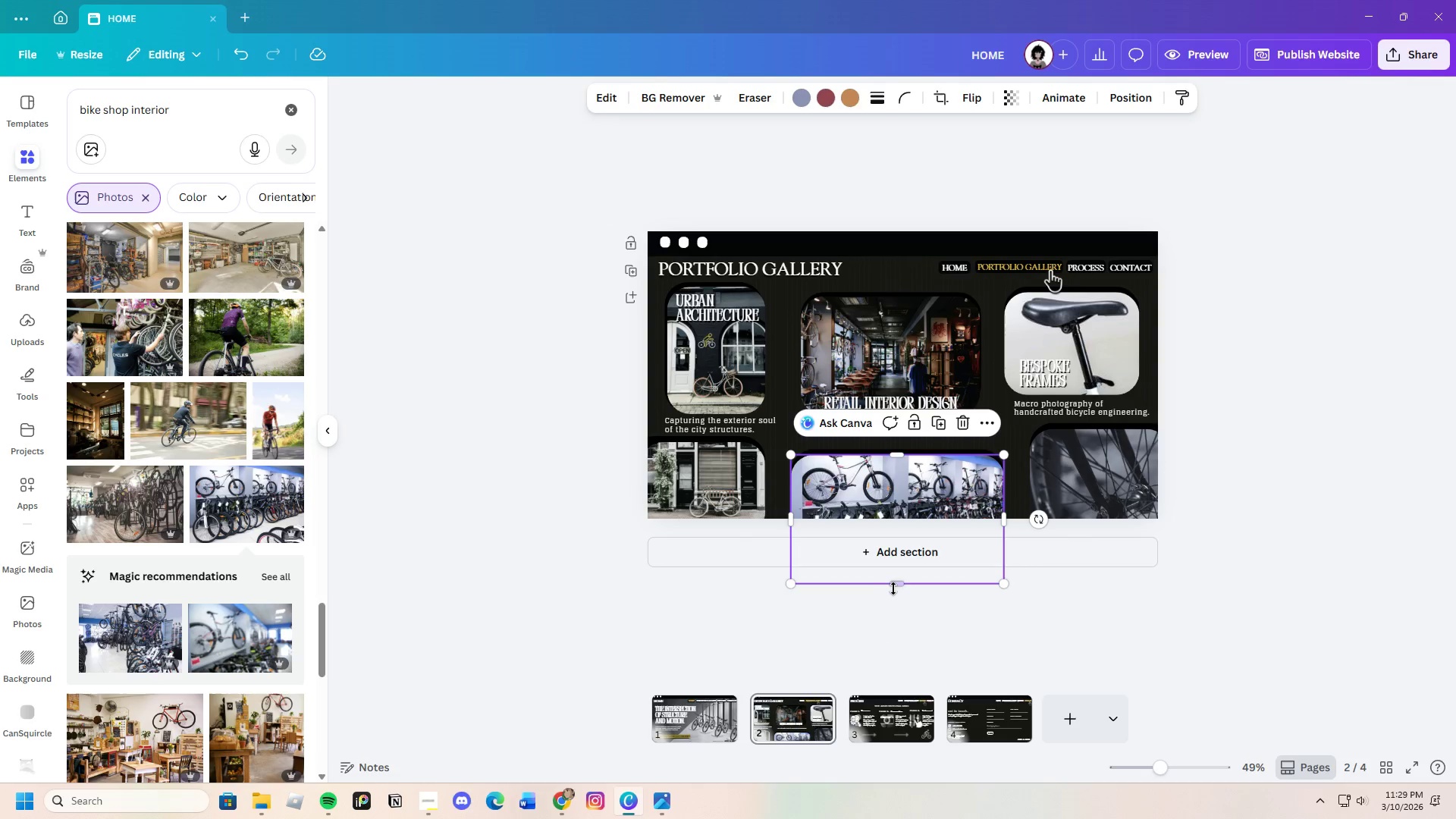 
left_click_drag(start_coordinate=[895, 587], to_coordinate=[912, 534])
 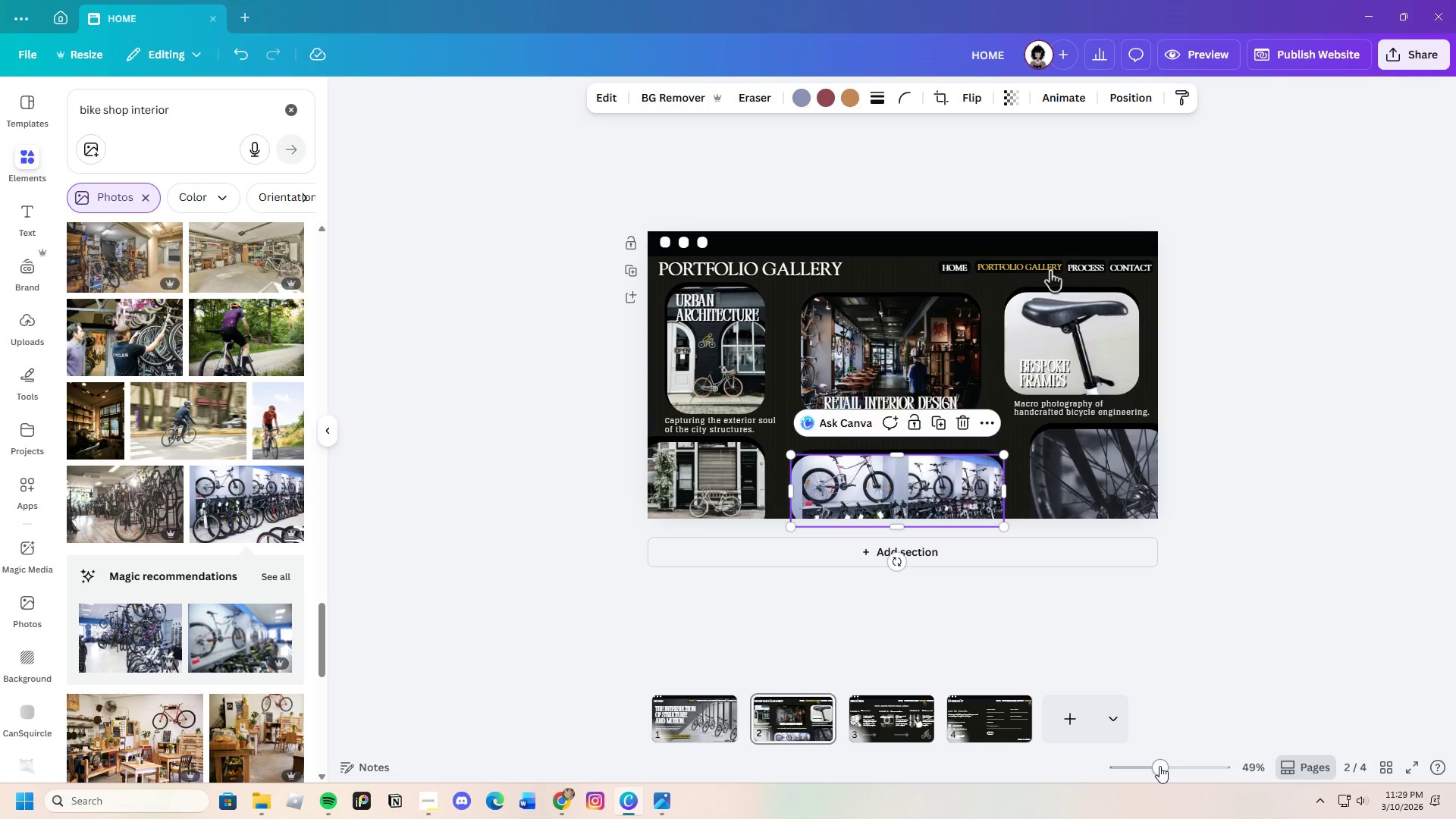 
left_click_drag(start_coordinate=[1159, 766], to_coordinate=[1181, 758])
 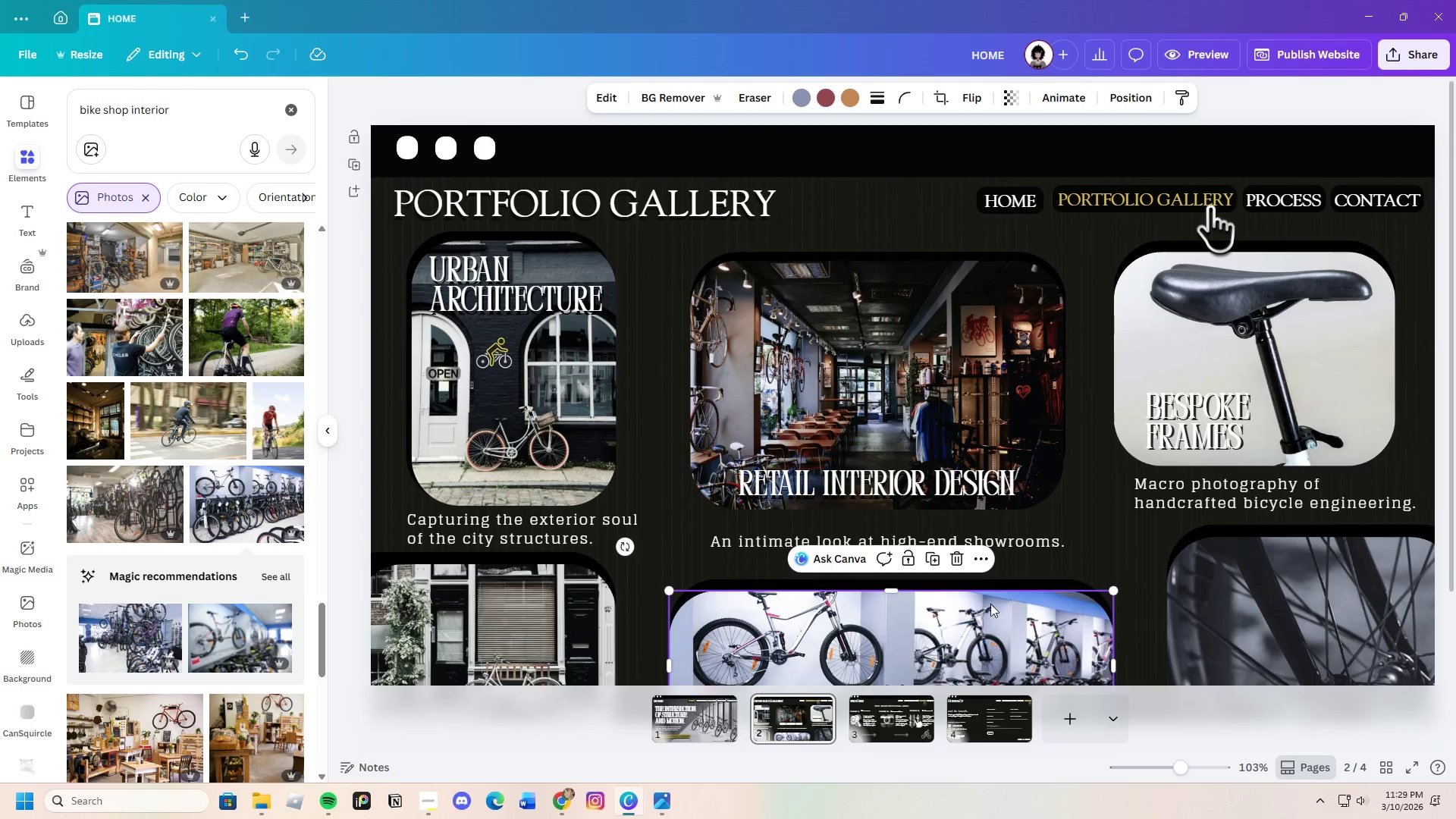 
scroll: coordinate [988, 601], scroll_direction: down, amount: 2.0
 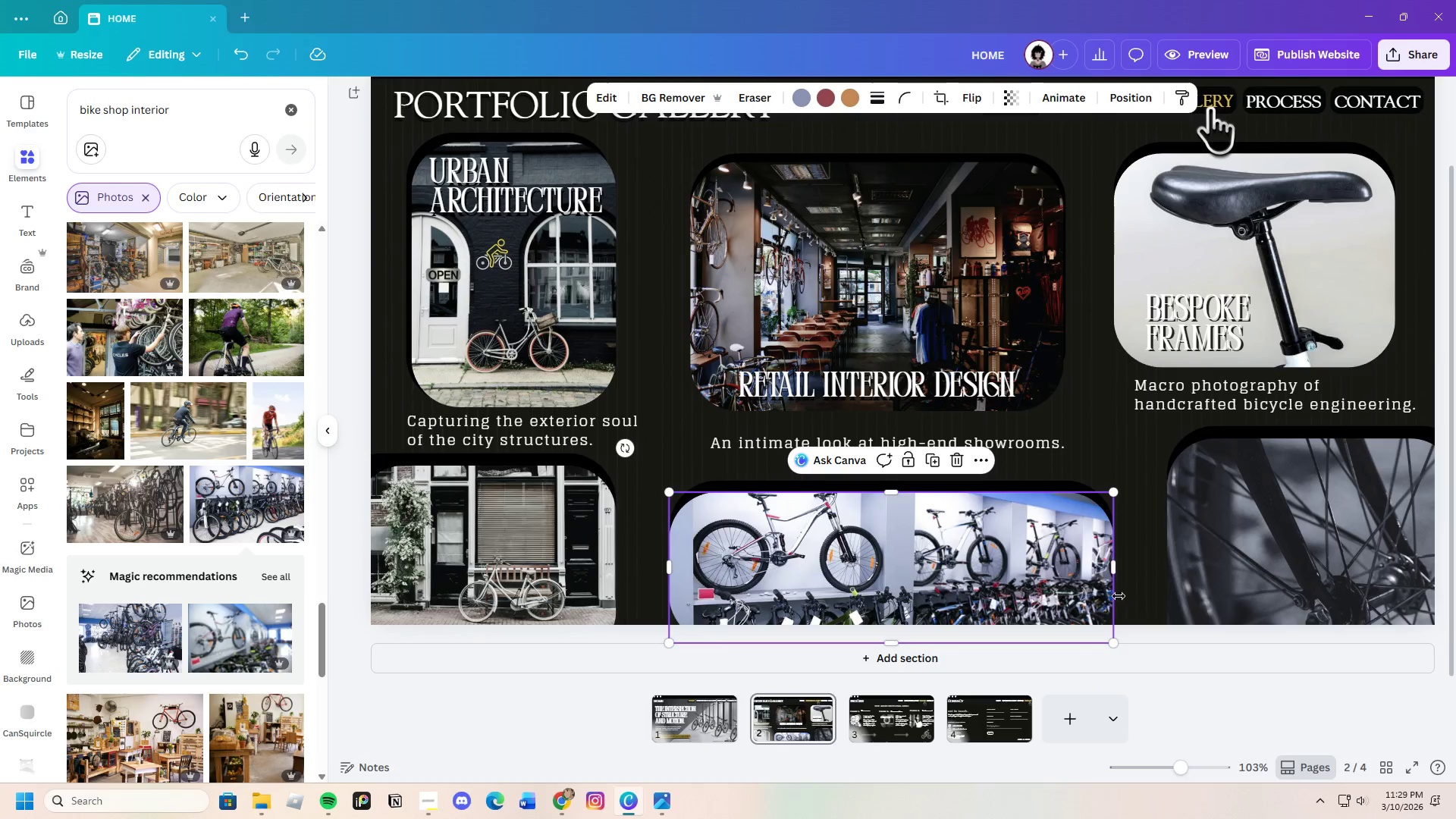 
left_click([1143, 589])
 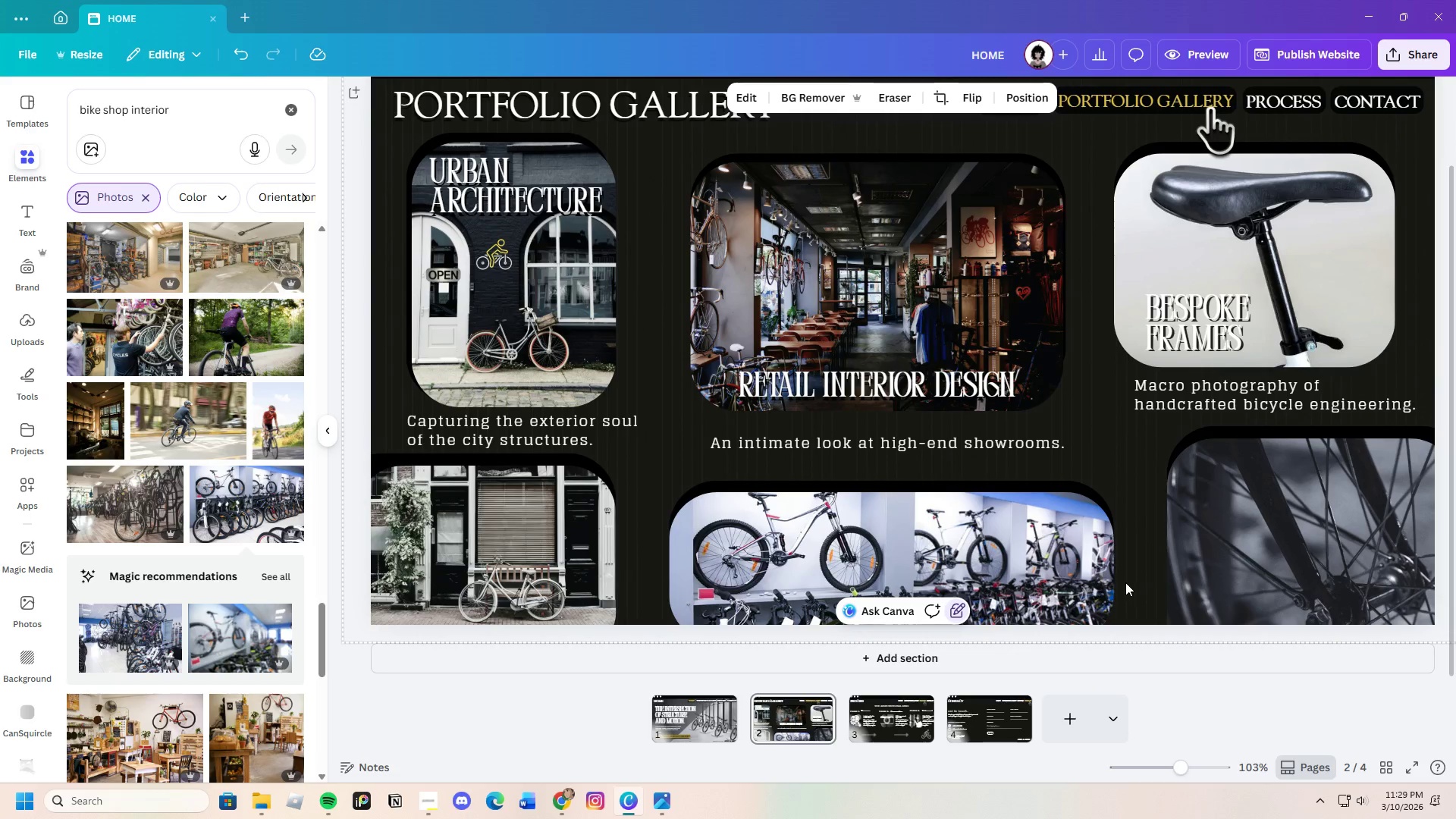 
left_click([1036, 566])
 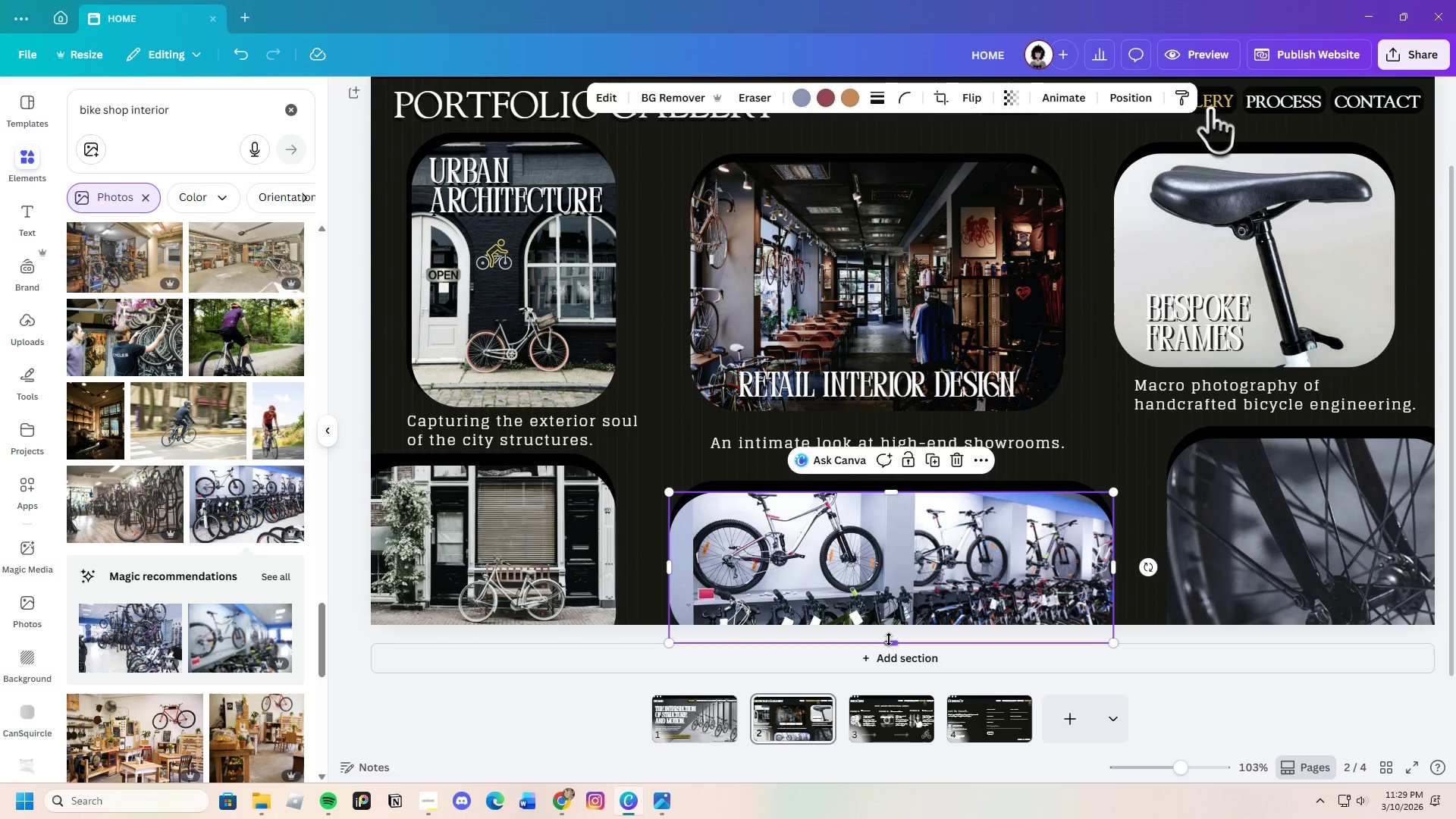 
left_click_drag(start_coordinate=[889, 639], to_coordinate=[892, 661])
 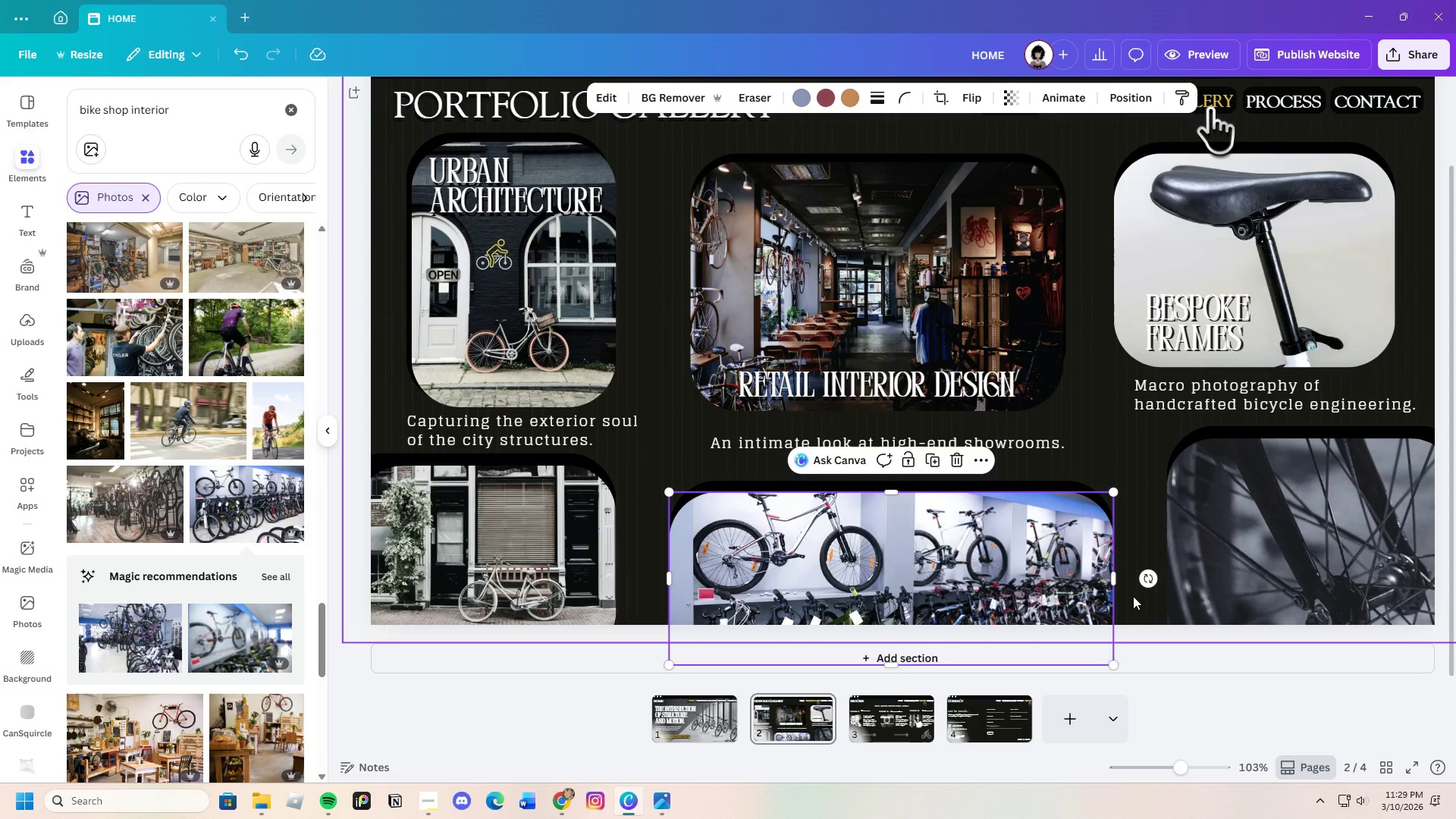 
left_click([1133, 596])
 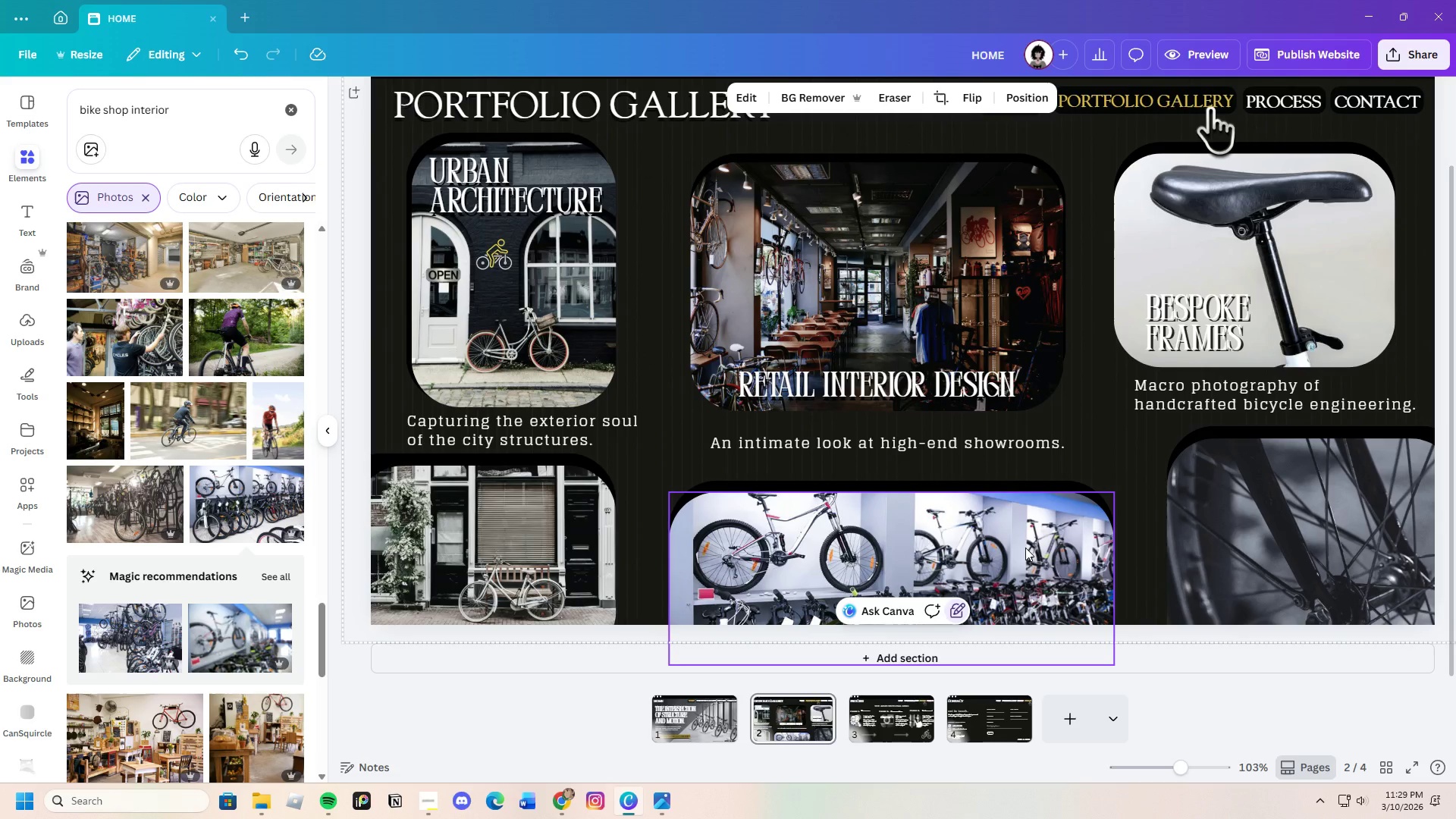 
left_click([1025, 548])
 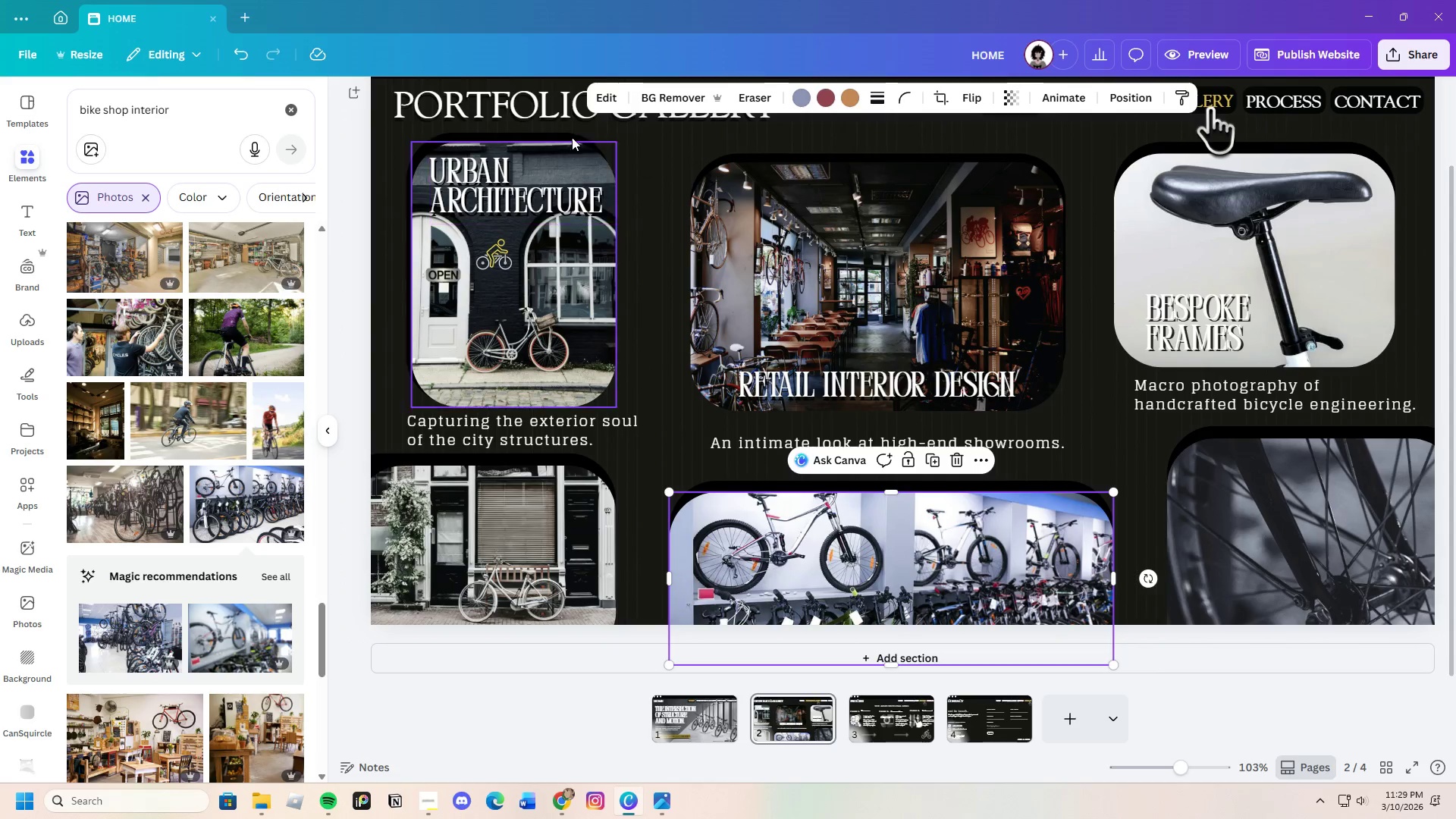 
left_click([604, 101])
 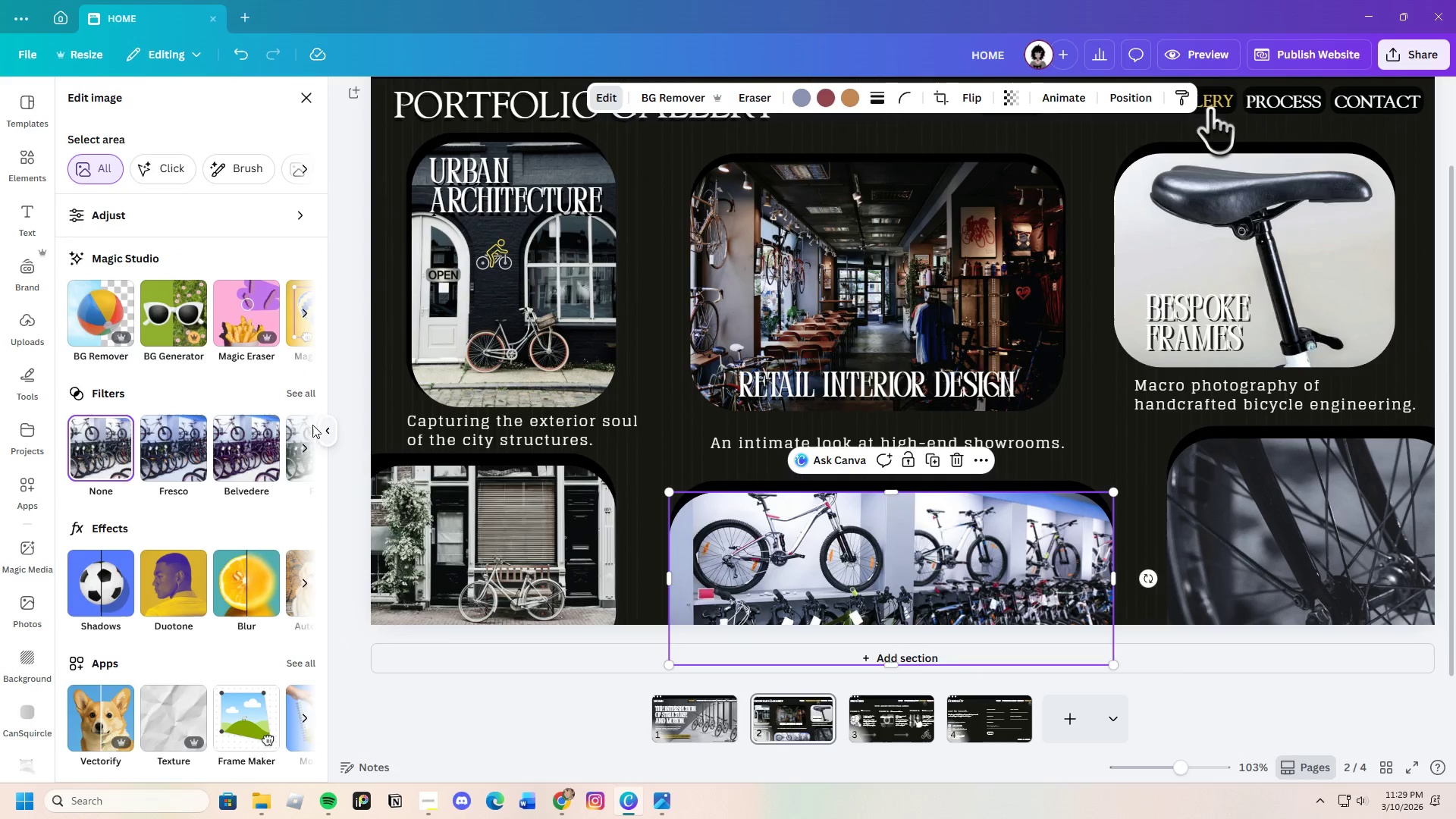 
left_click([303, 397])
 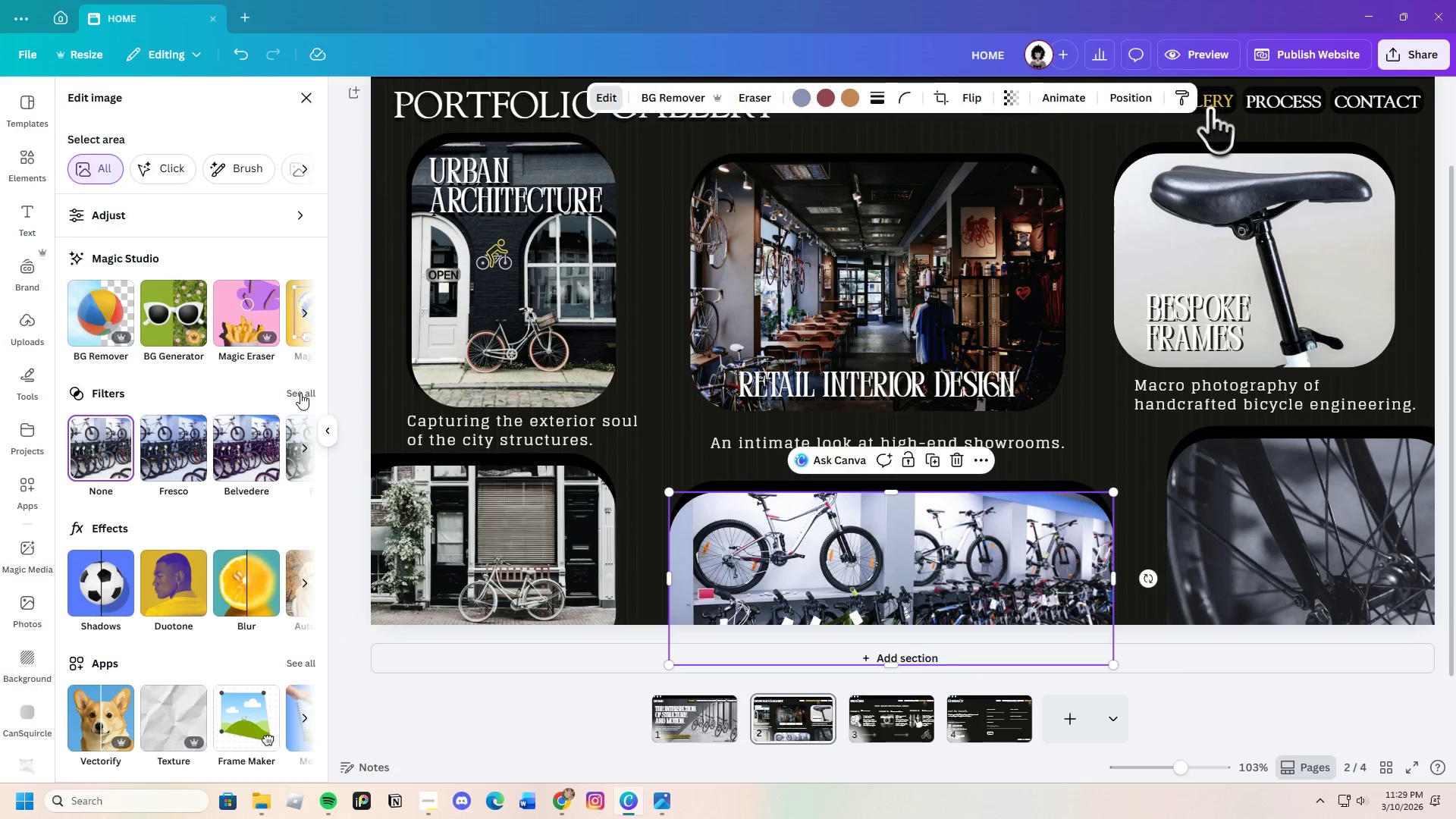 
left_click([300, 391])
 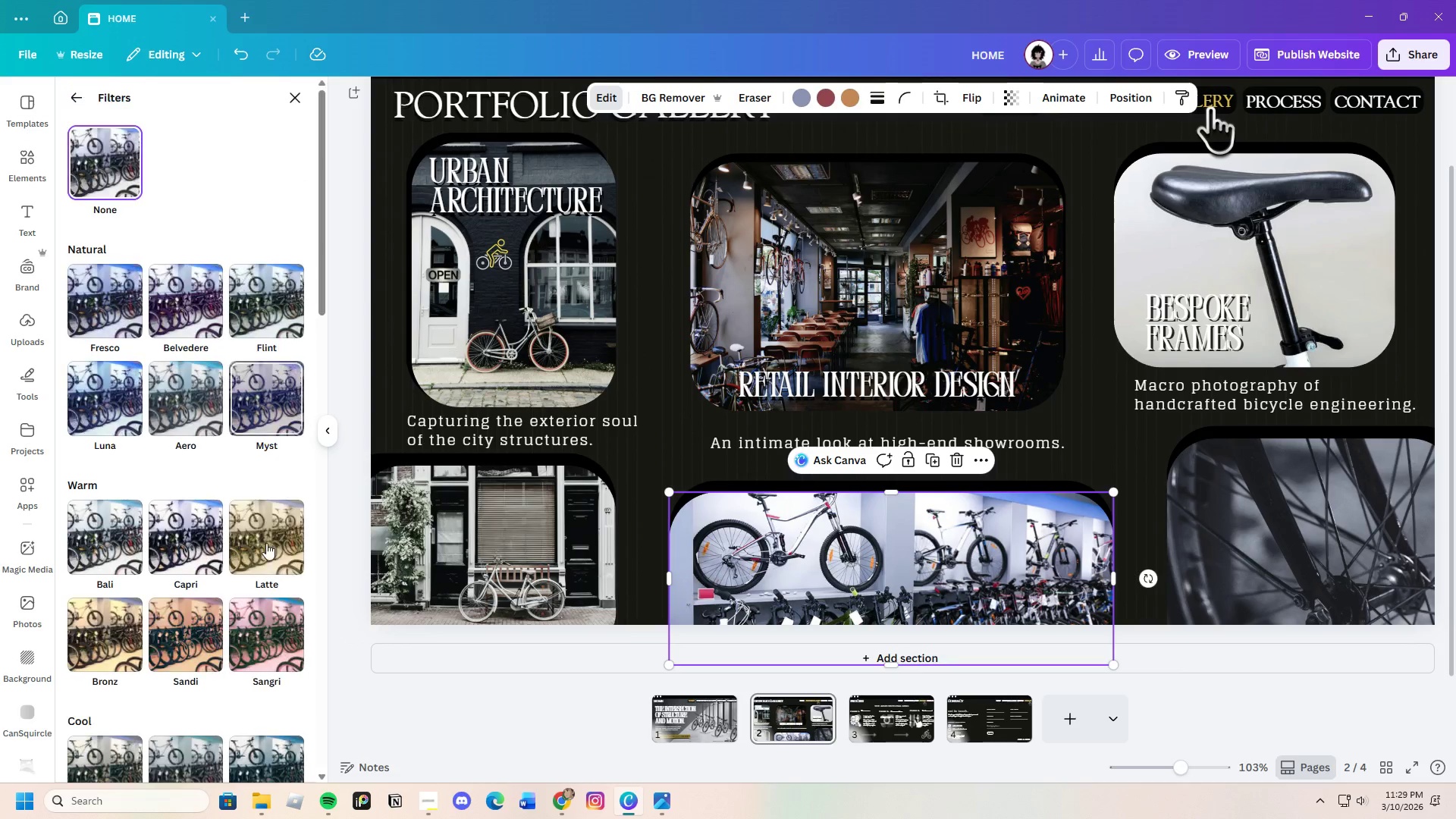 
scroll: coordinate [257, 632], scroll_direction: down, amount: 18.0
 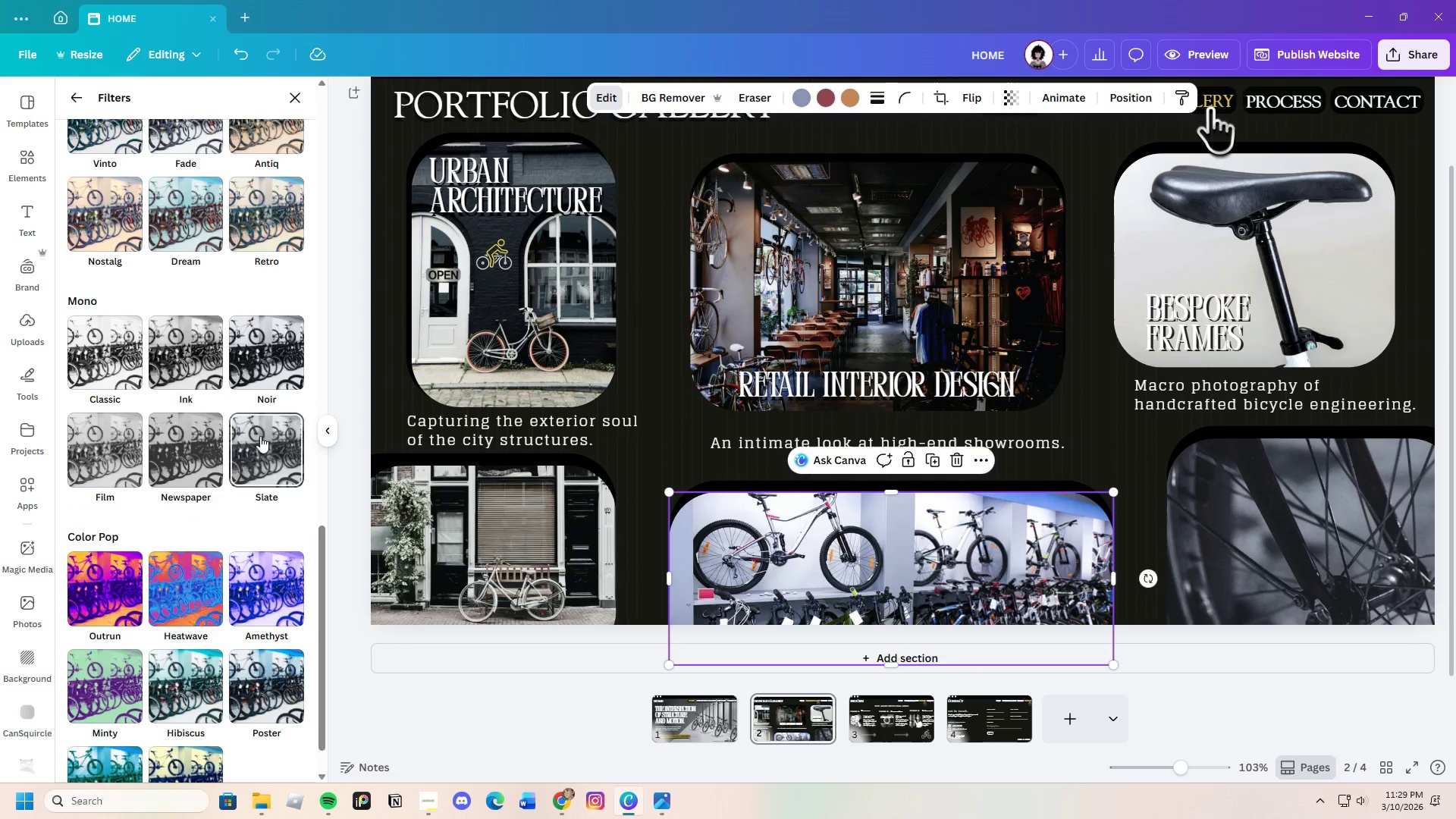 
left_click([257, 373])
 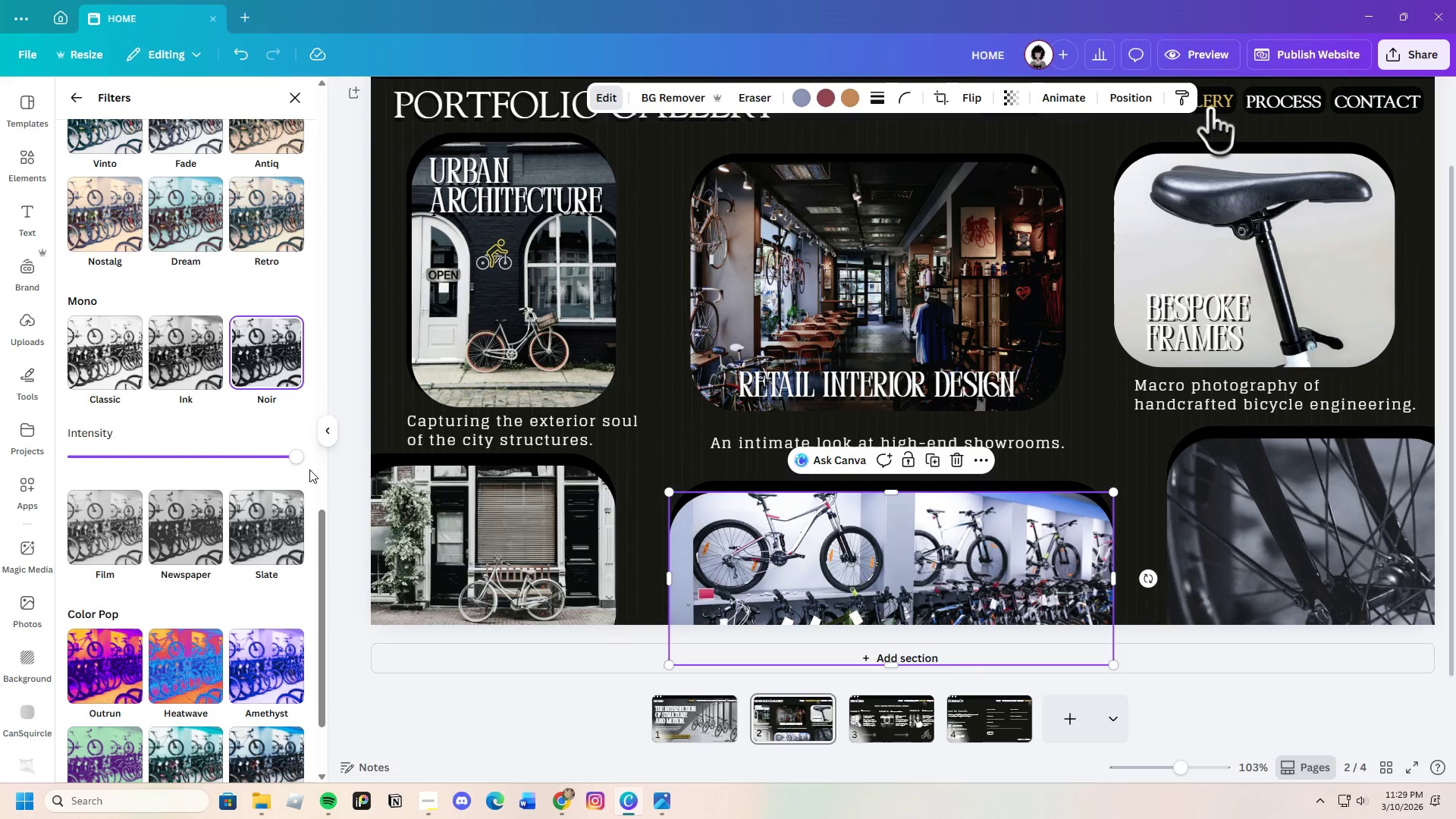 
left_click_drag(start_coordinate=[294, 460], to_coordinate=[331, 476])
 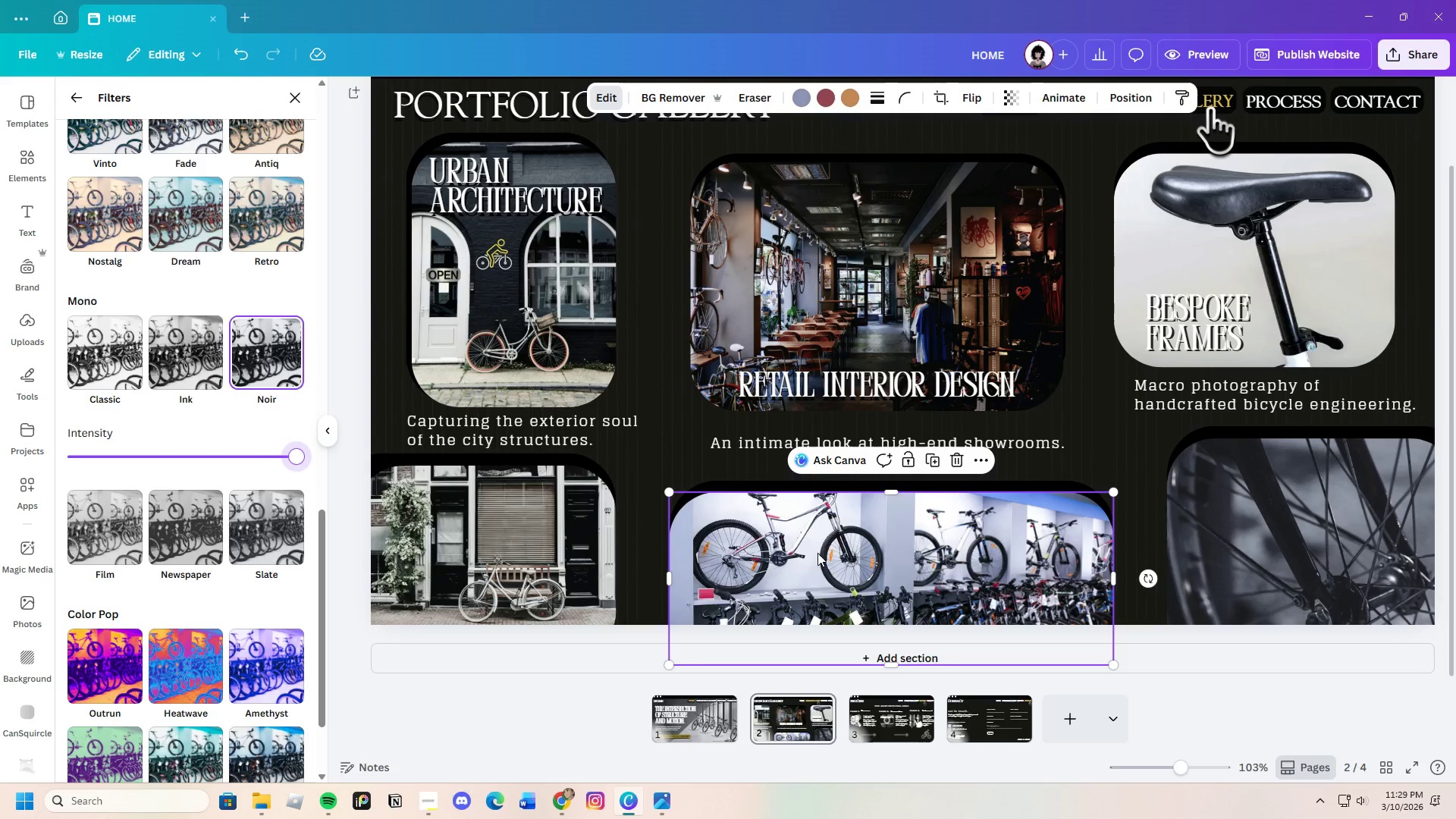 
left_click([837, 556])
 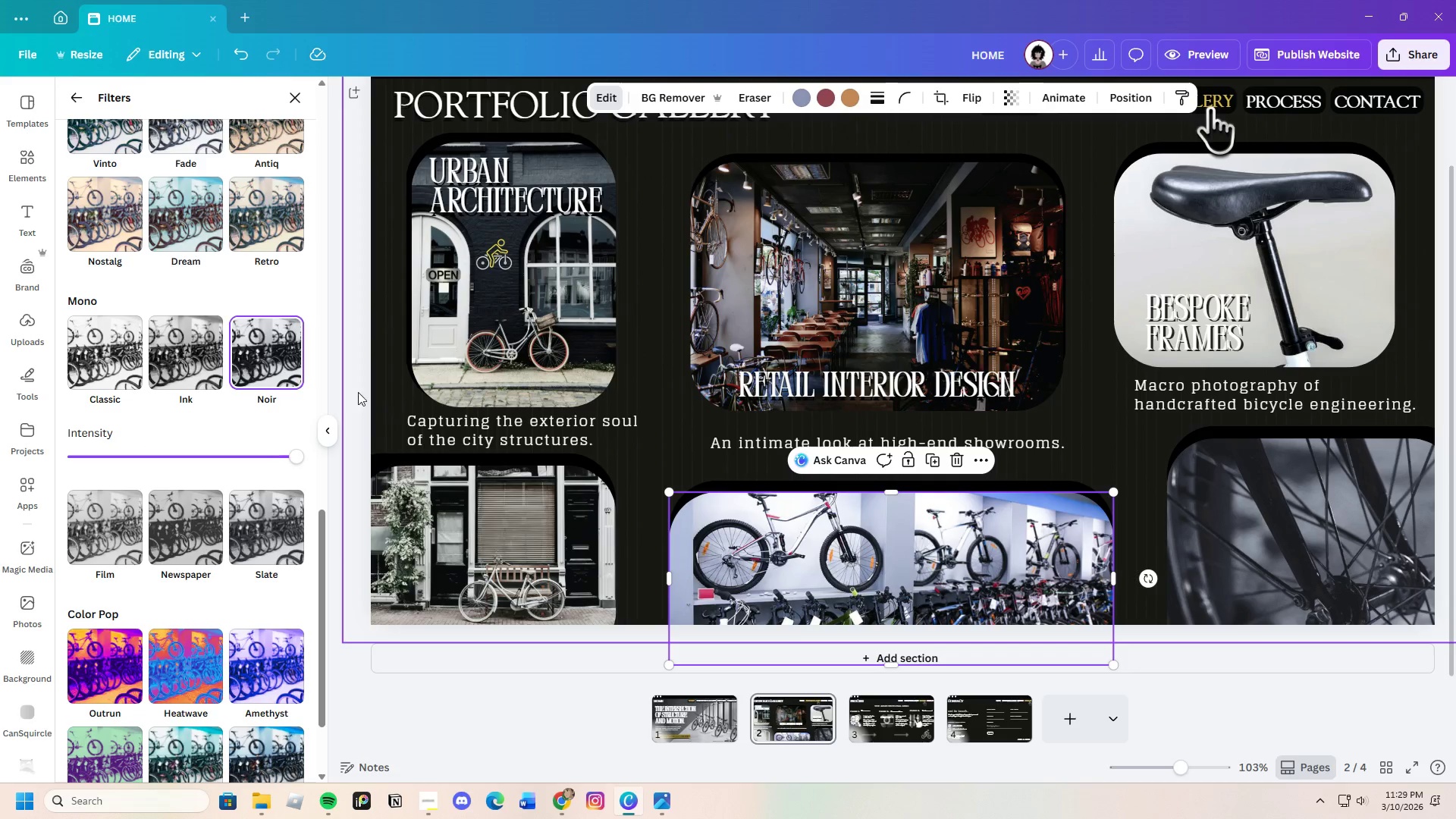 
left_click([270, 364])
 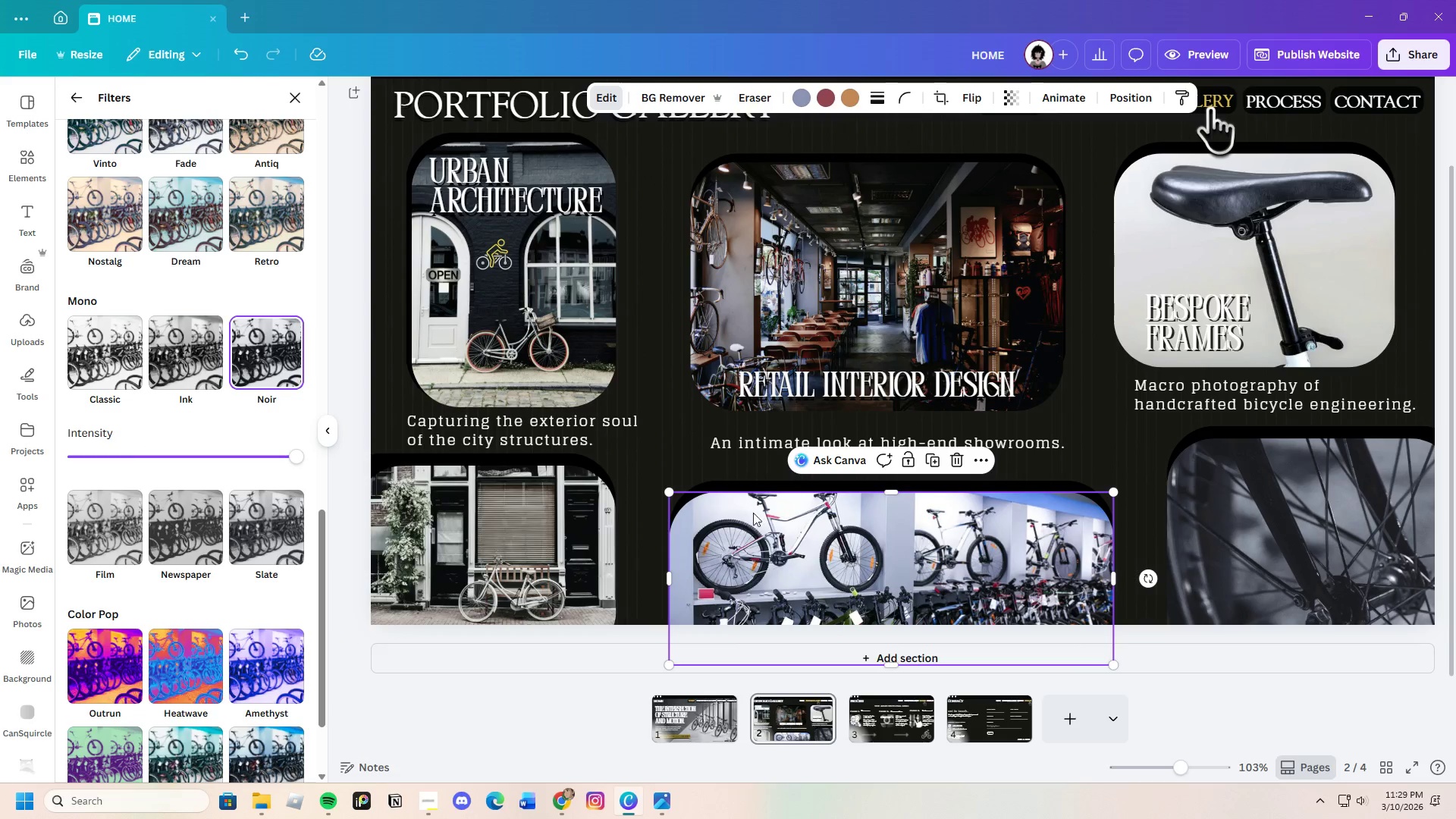 
left_click([694, 453])
 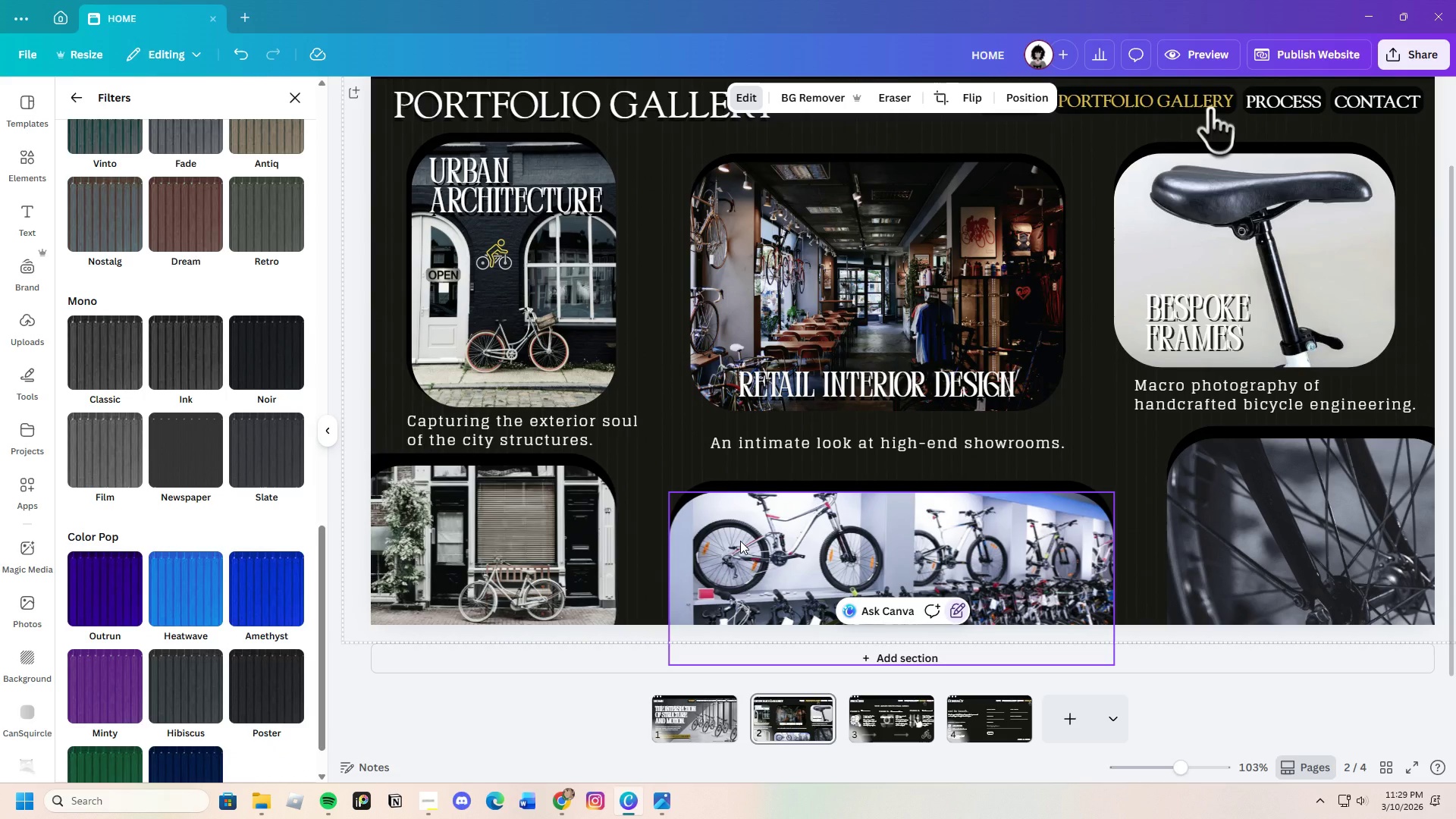 
left_click([740, 541])
 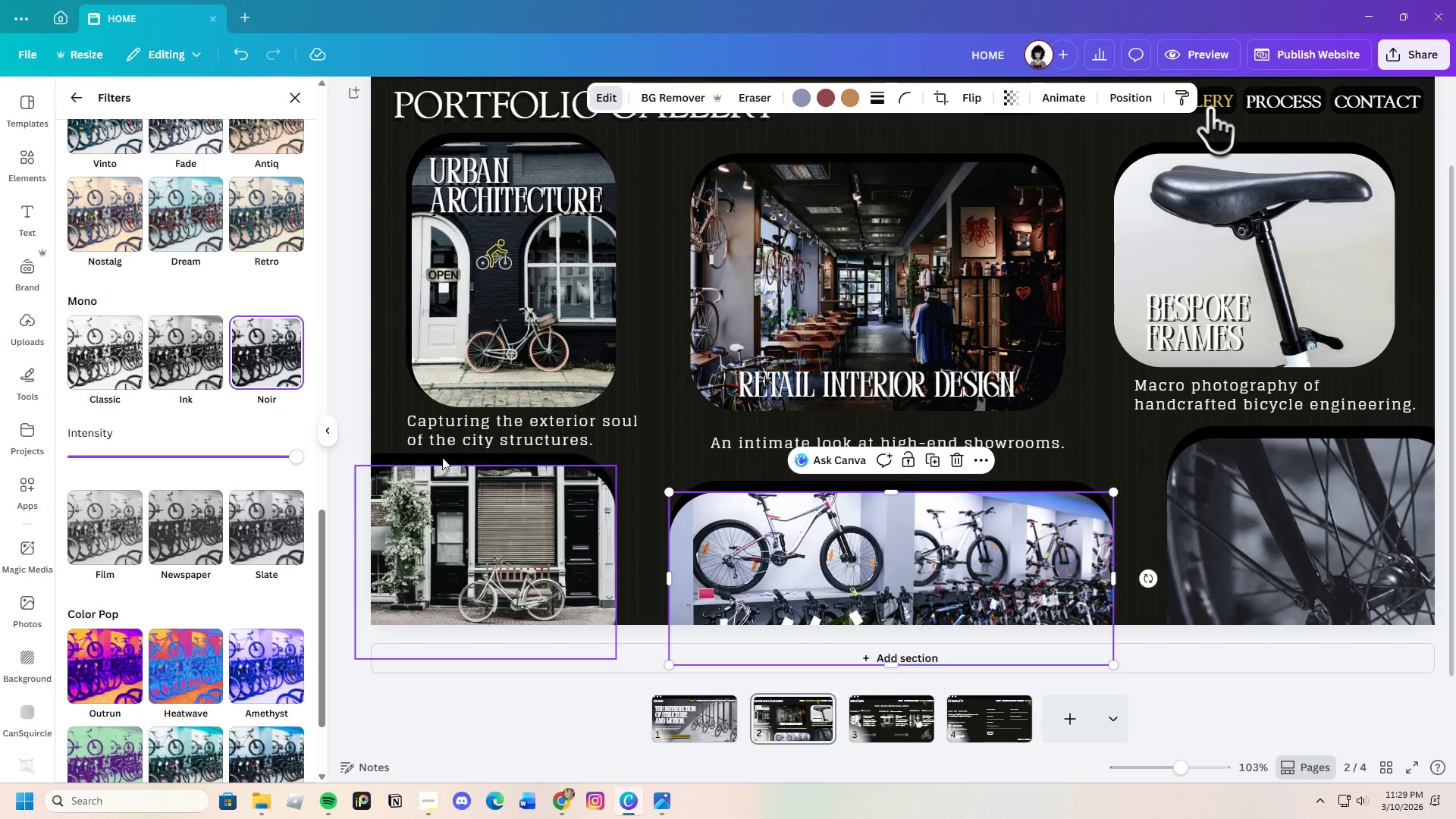 
left_click_drag(start_coordinate=[296, 462], to_coordinate=[243, 466])
 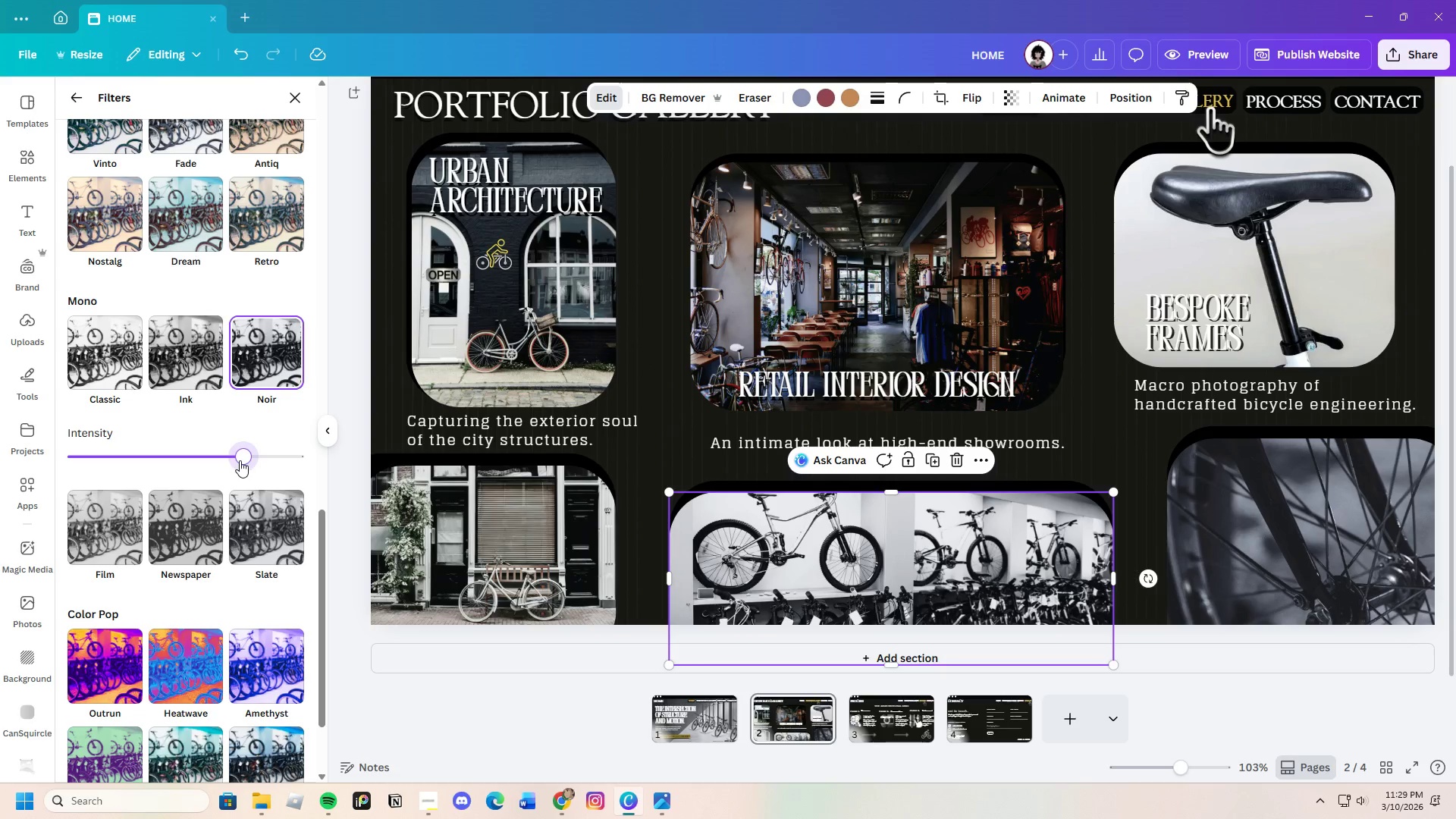 
left_click_drag(start_coordinate=[240, 460], to_coordinate=[248, 477])
 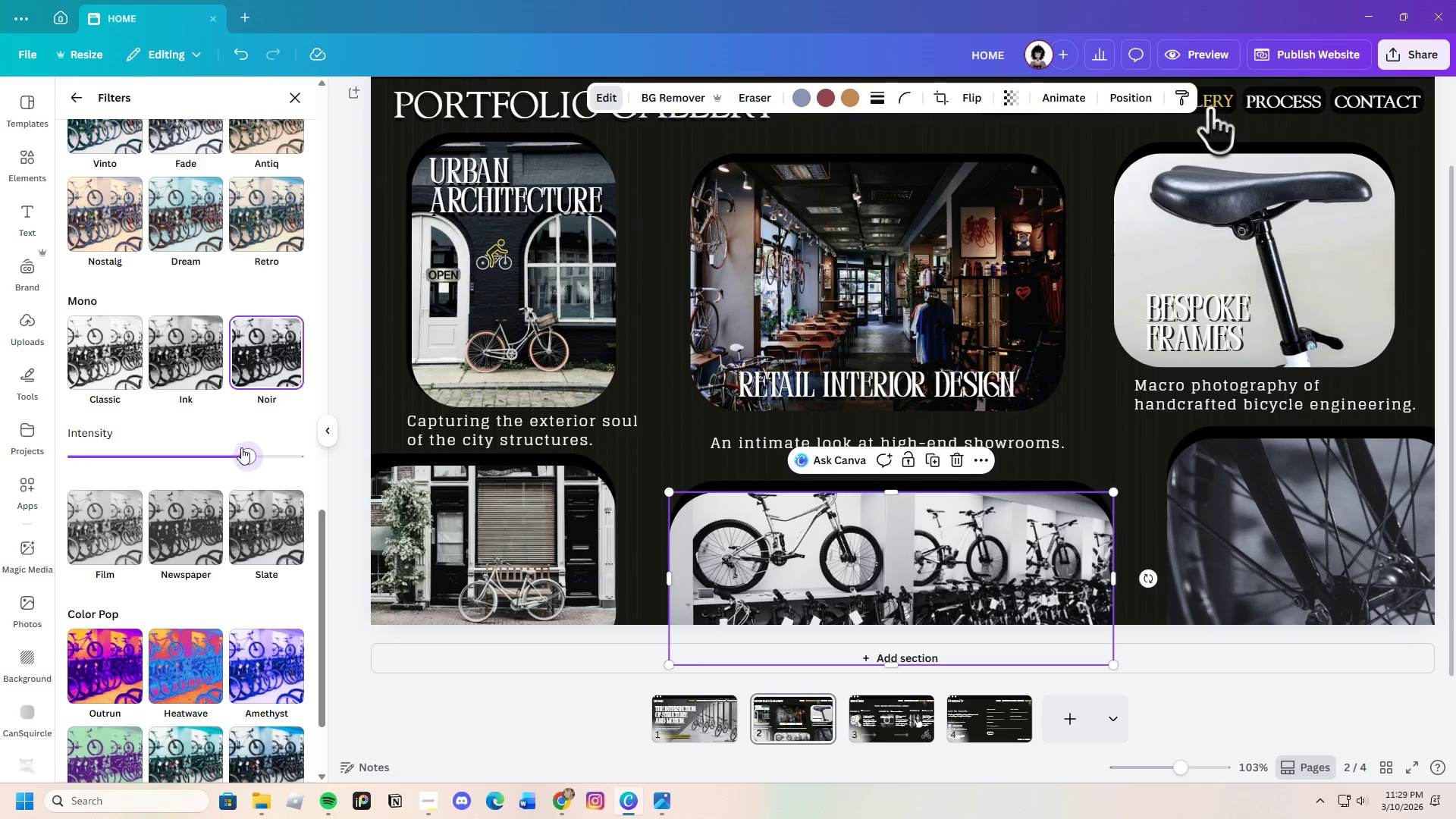 
mouse_move([312, 438])
 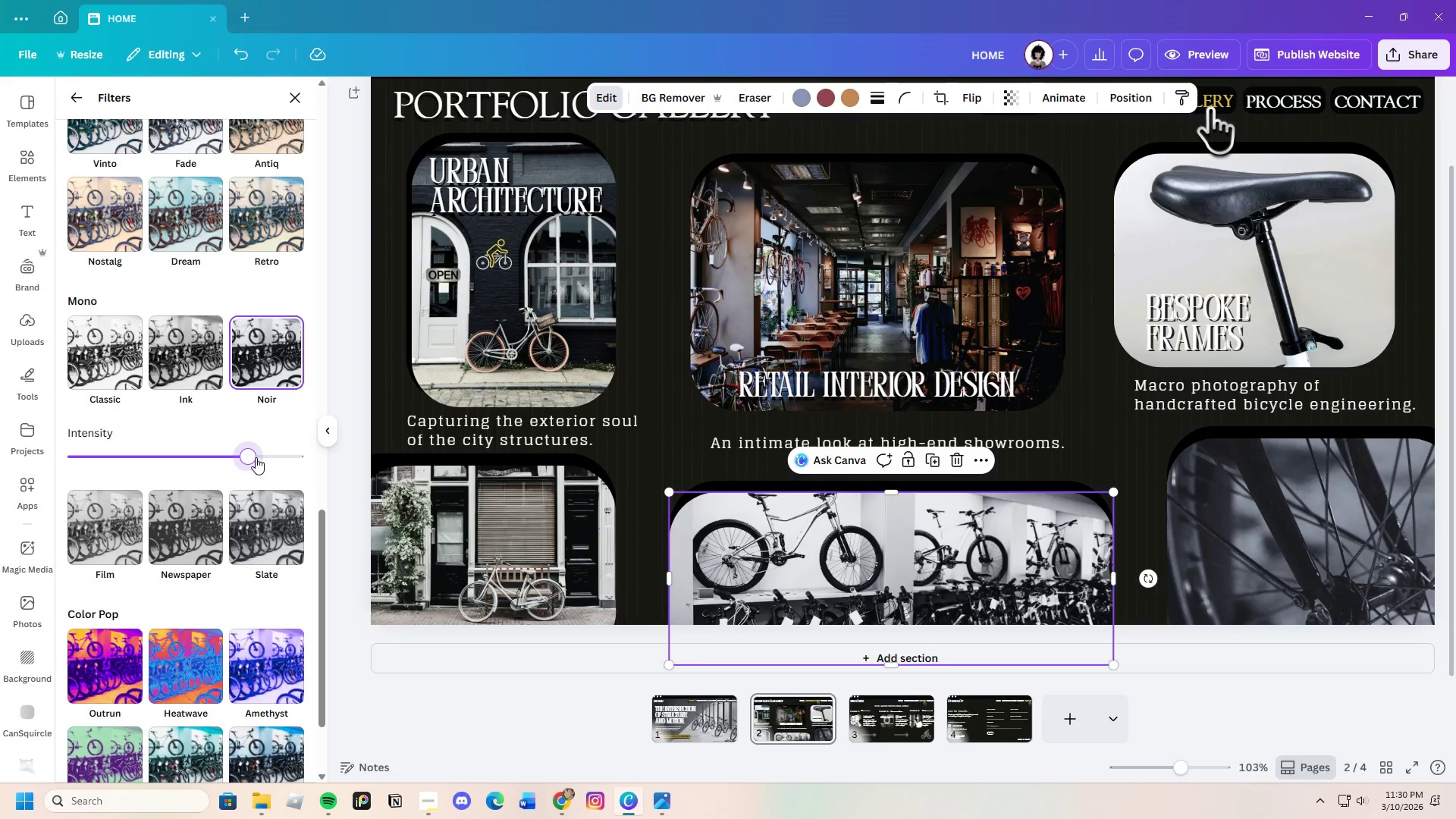 
left_click_drag(start_coordinate=[249, 457], to_coordinate=[216, 463])
 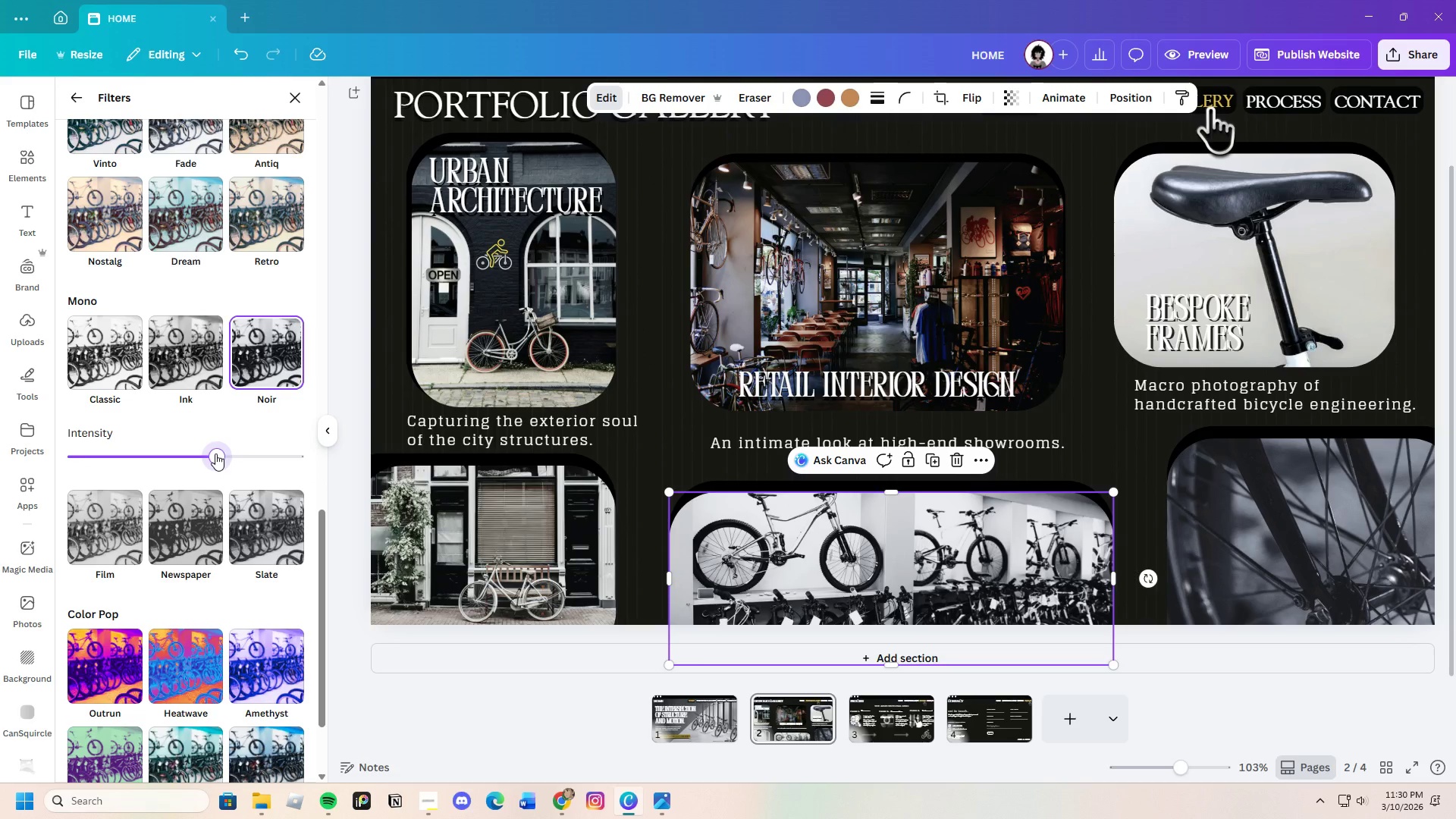 
left_click_drag(start_coordinate=[215, 453], to_coordinate=[309, 456])
 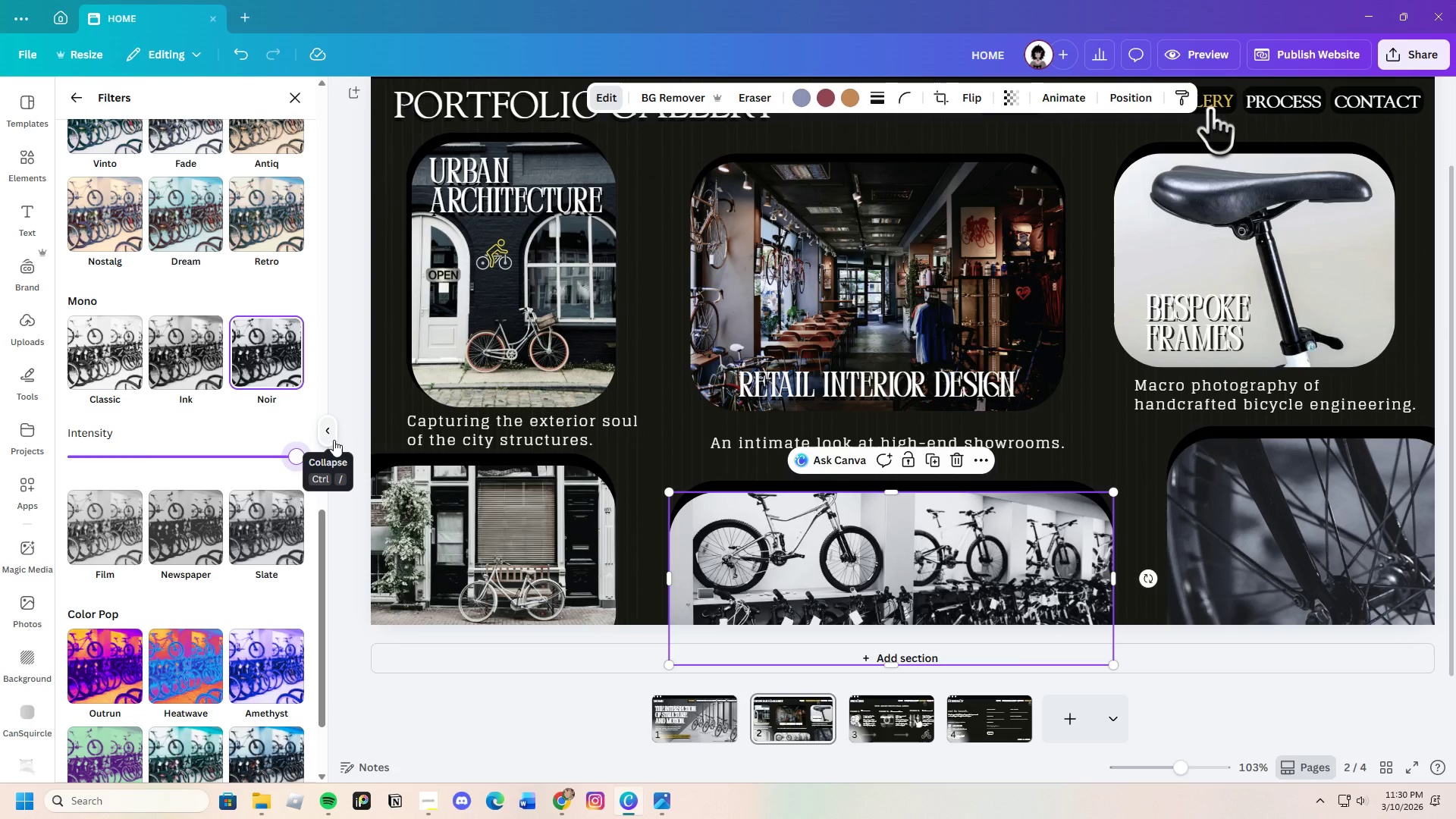 
wait(18.44)
 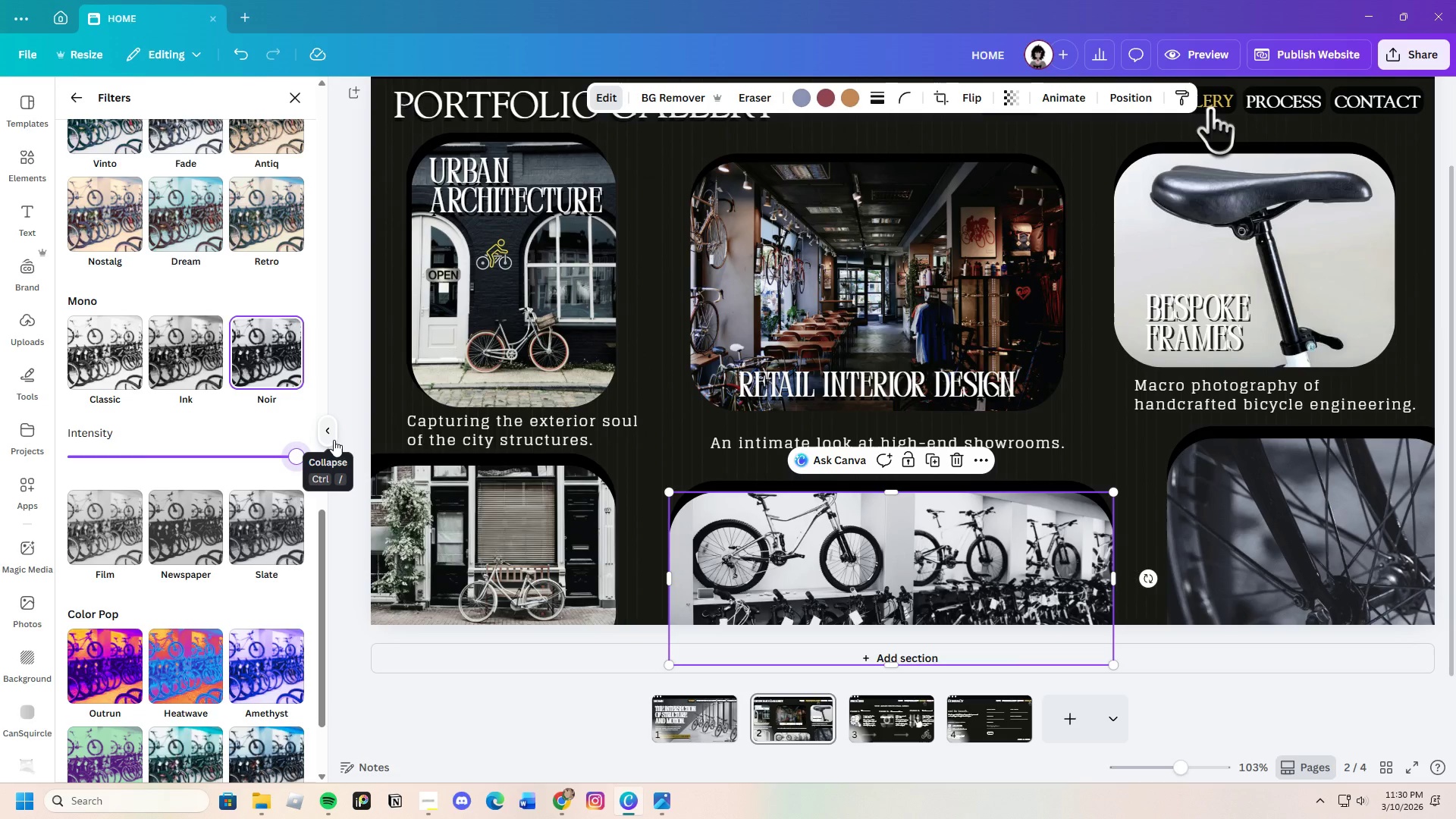 
left_click_drag(start_coordinate=[298, 459], to_coordinate=[190, 469])
 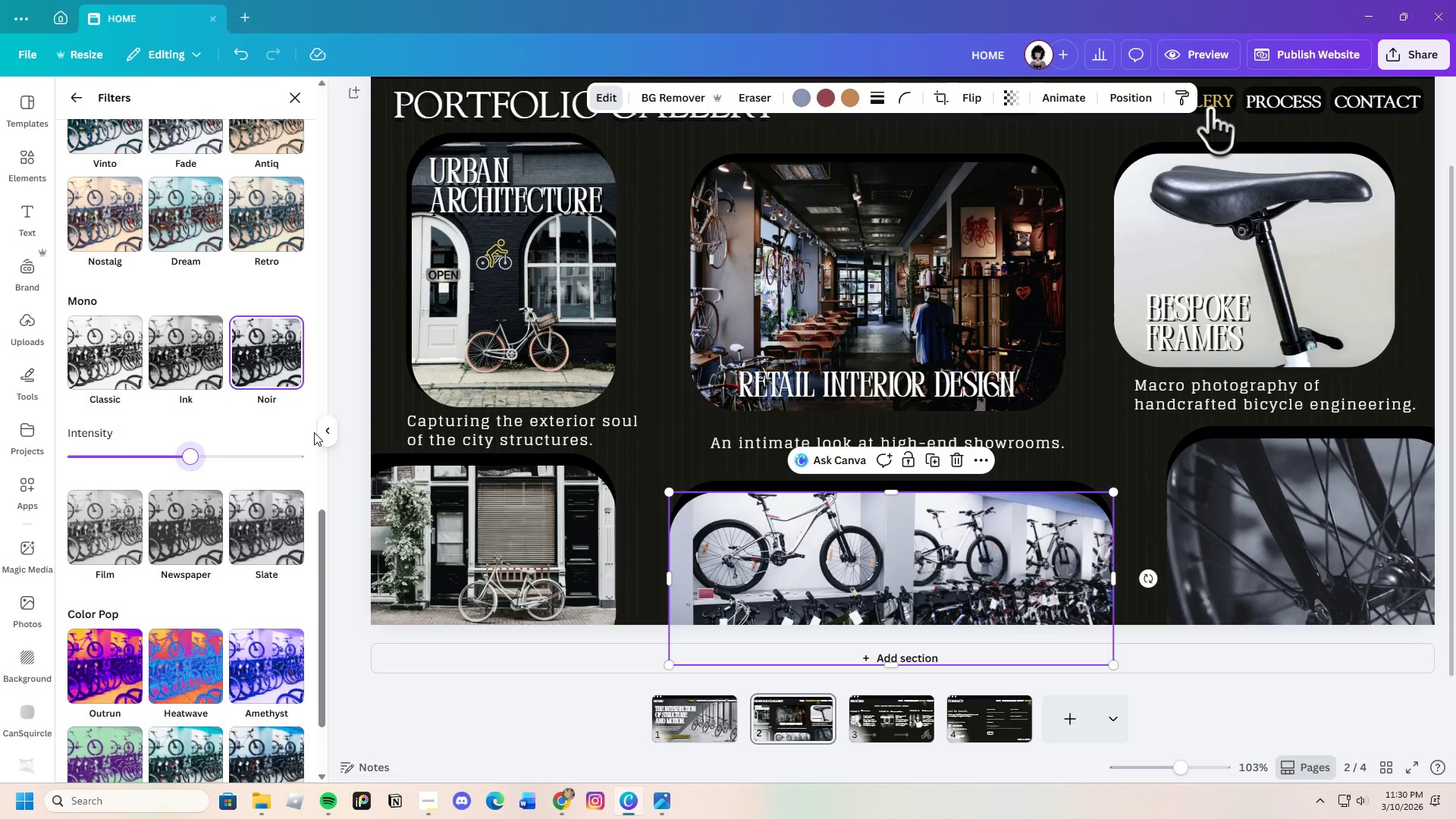 
wait(17.27)
 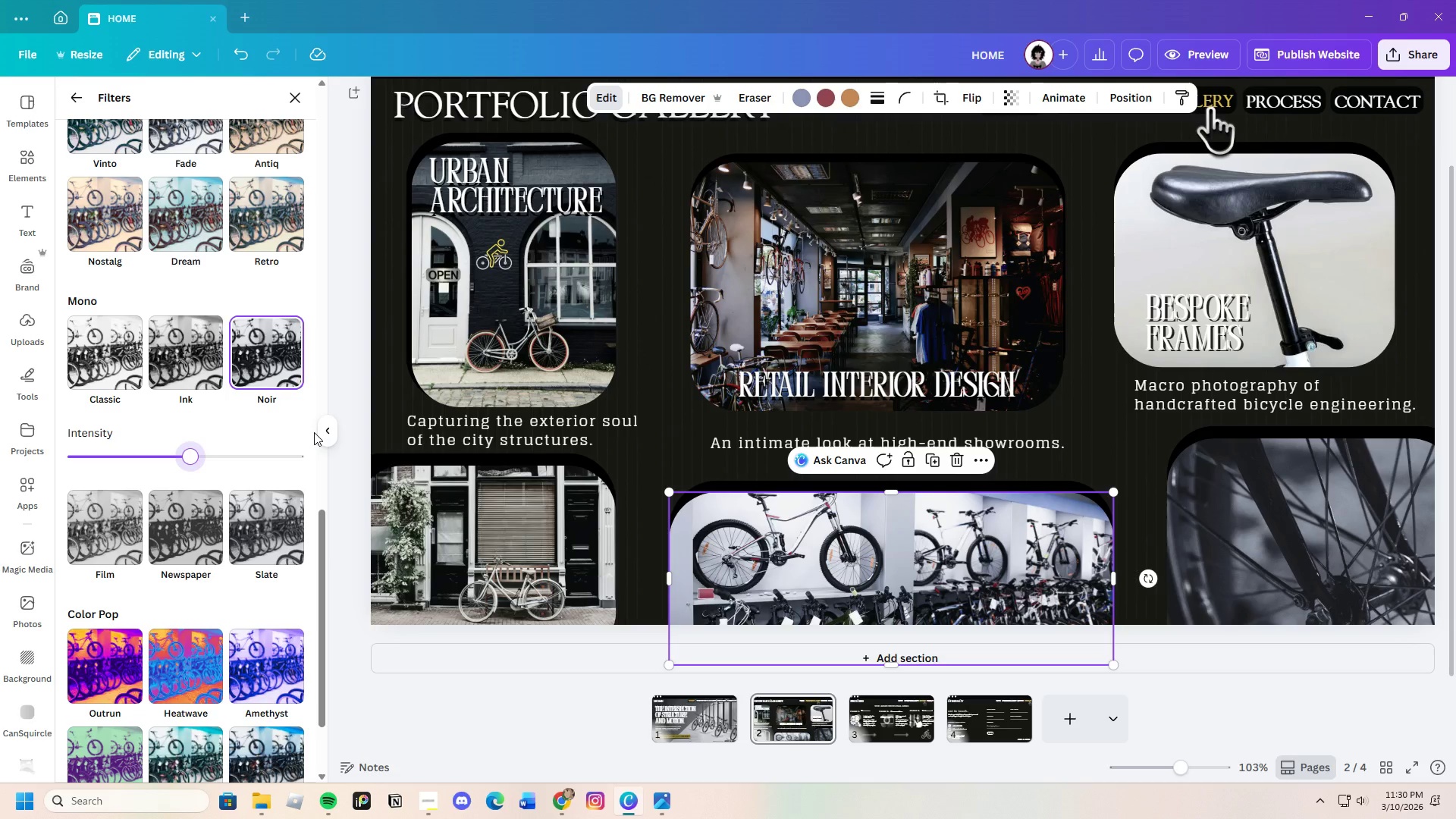 
scroll: coordinate [158, 619], scroll_direction: down, amount: 4.0
 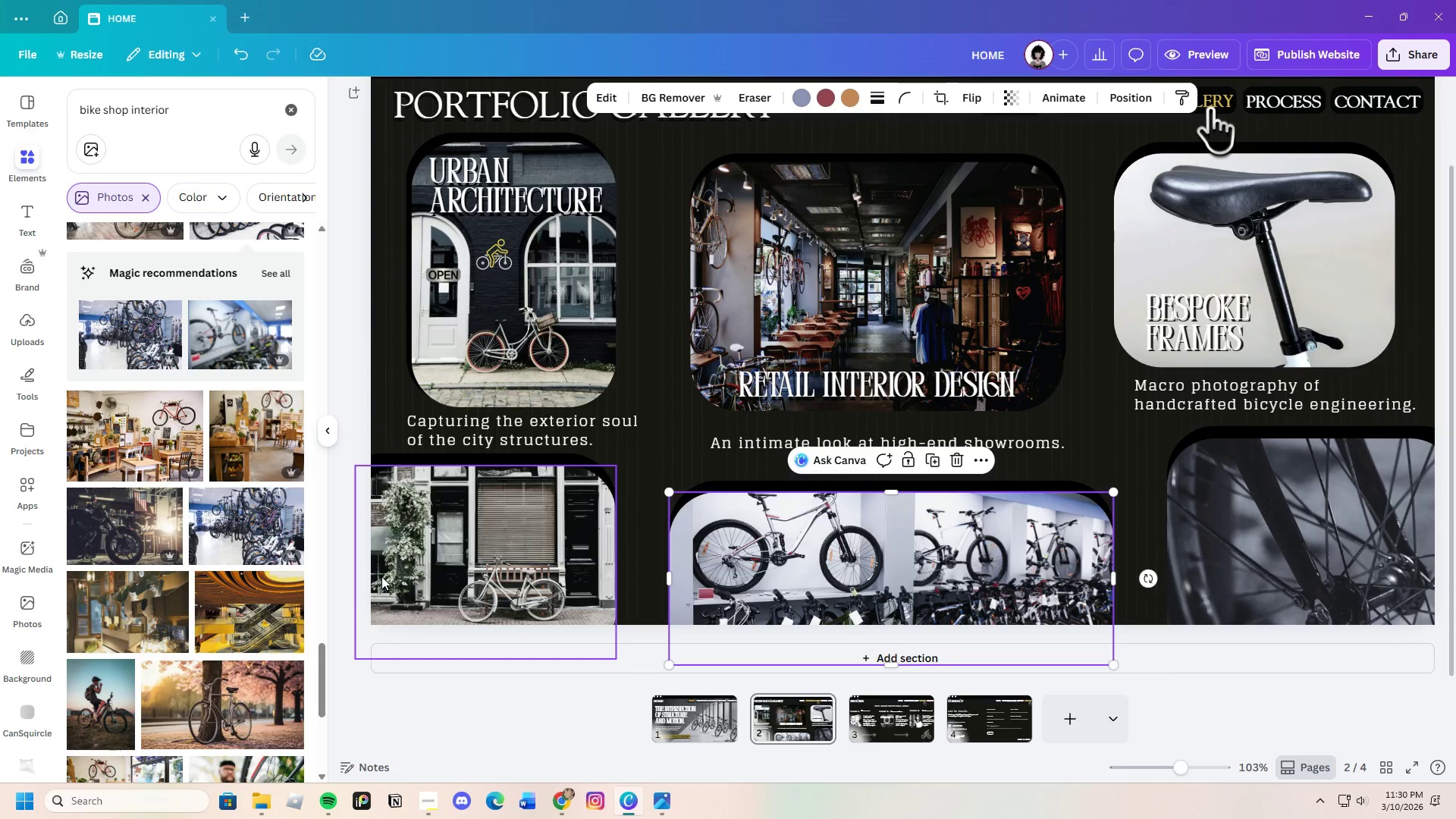 
mouse_move([243, 617])
 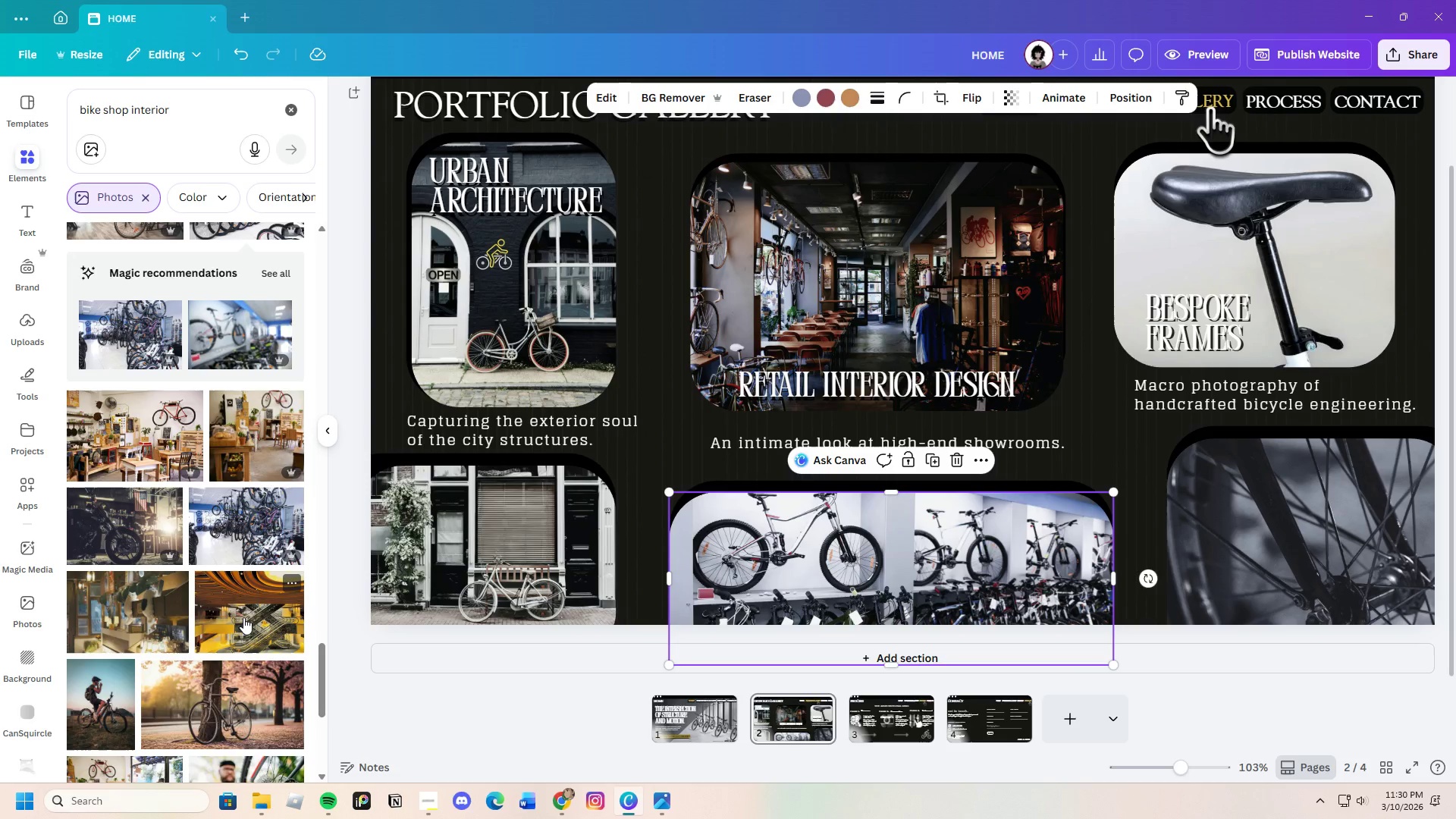 
scroll: coordinate [244, 613], scroll_direction: down, amount: 5.0
 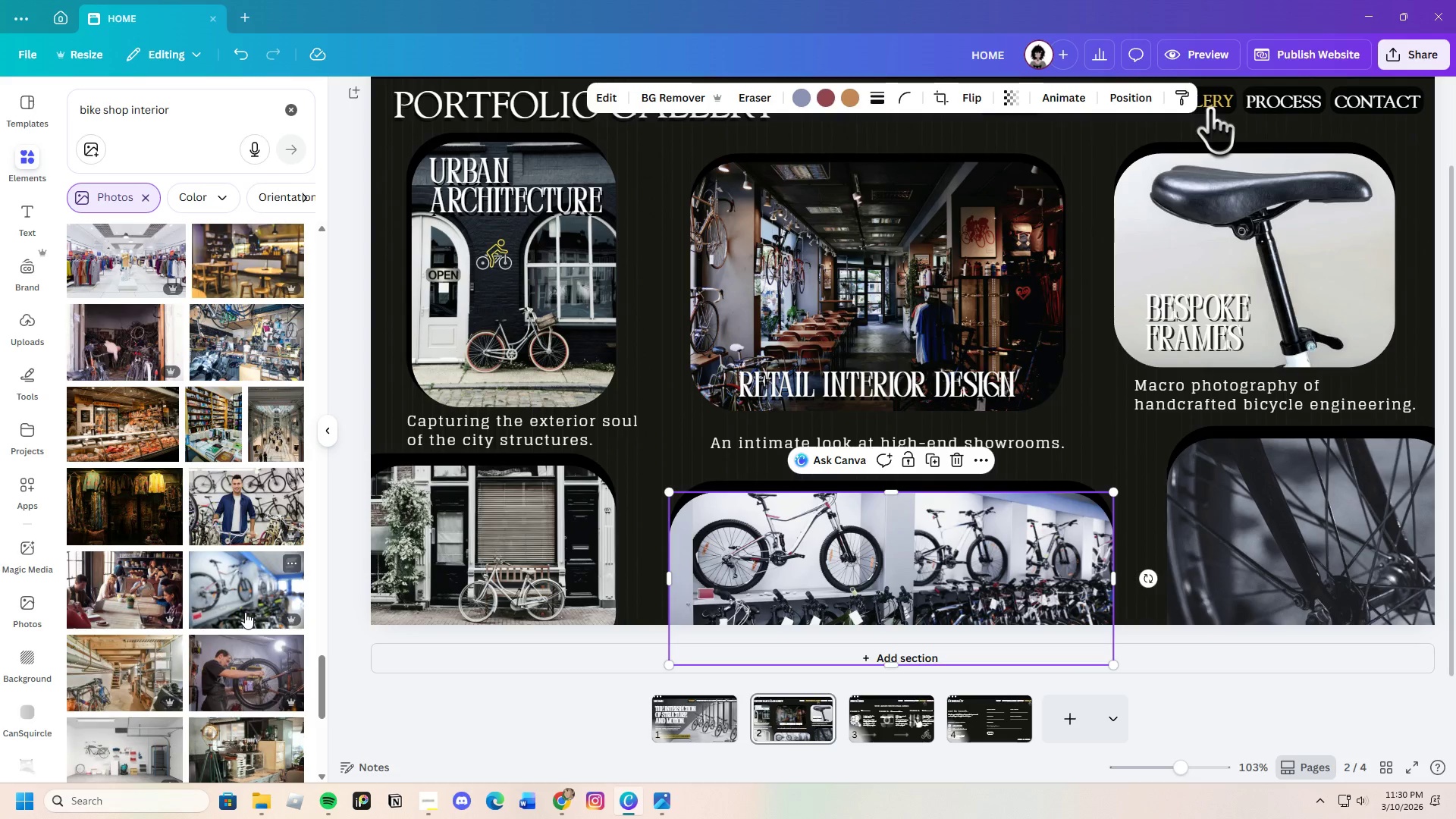 
scroll: coordinate [245, 612], scroll_direction: up, amount: 1.0
 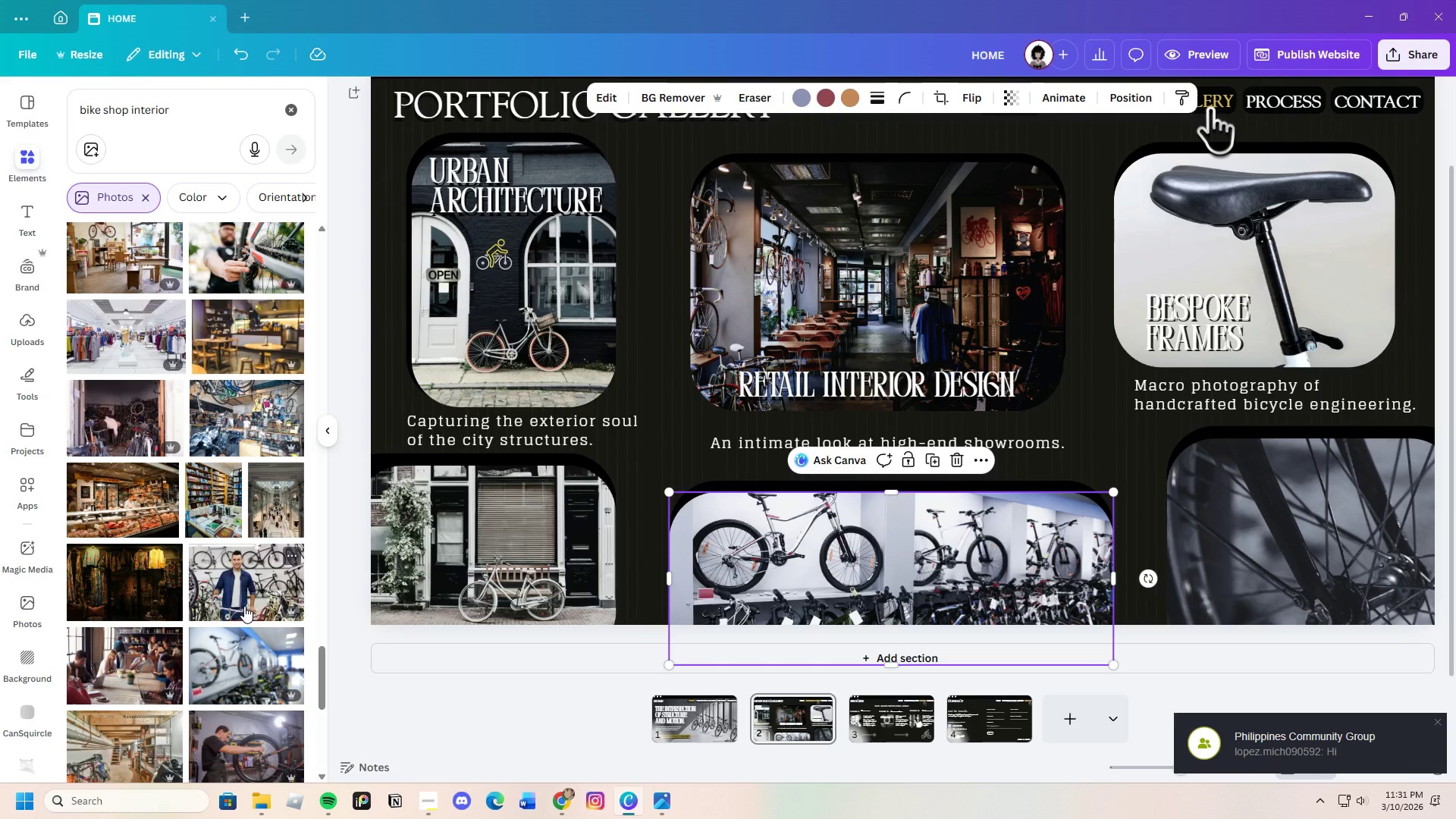 
scroll: coordinate [244, 602], scroll_direction: down, amount: 11.0
 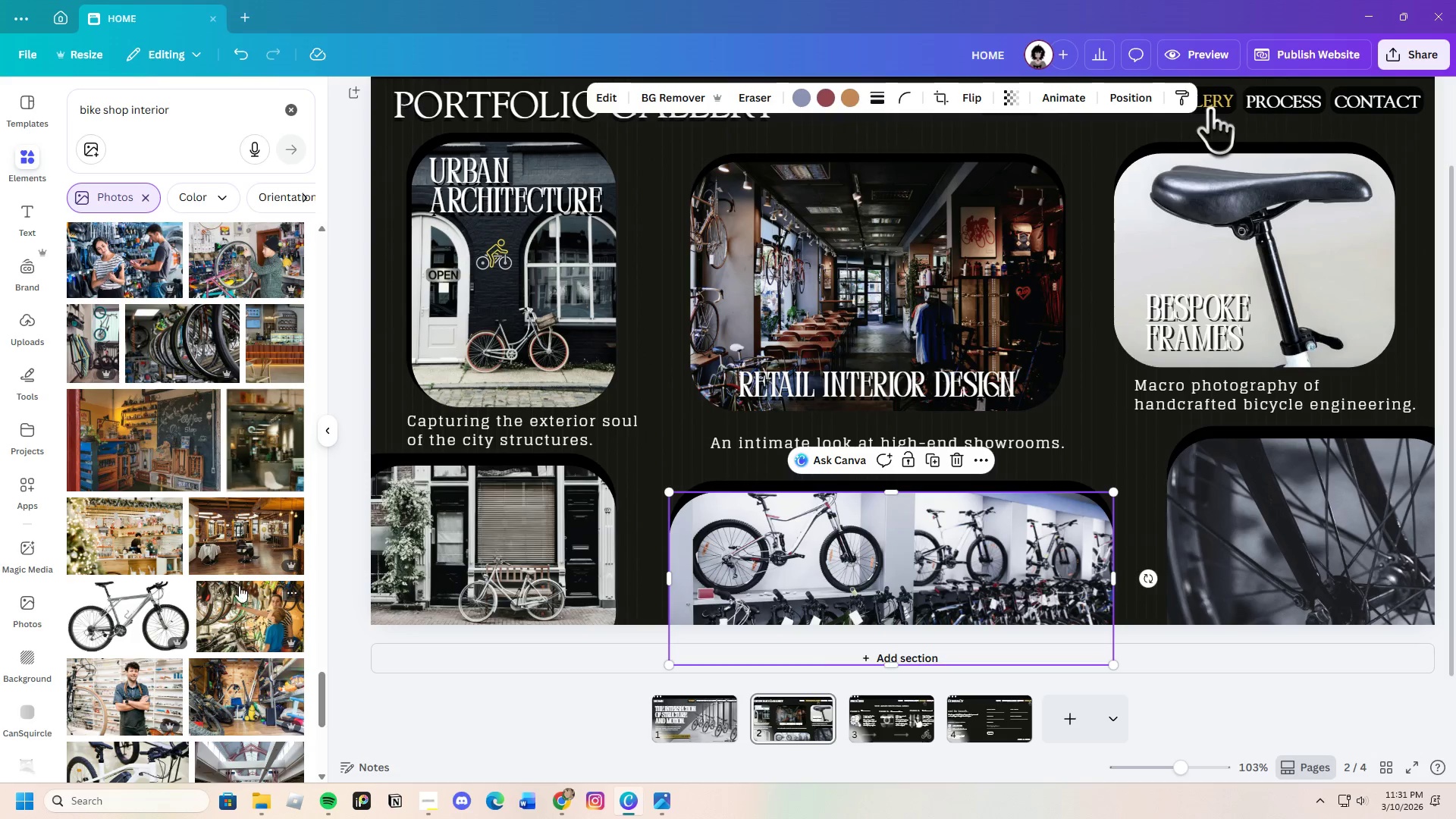 
left_click([648, 473])
 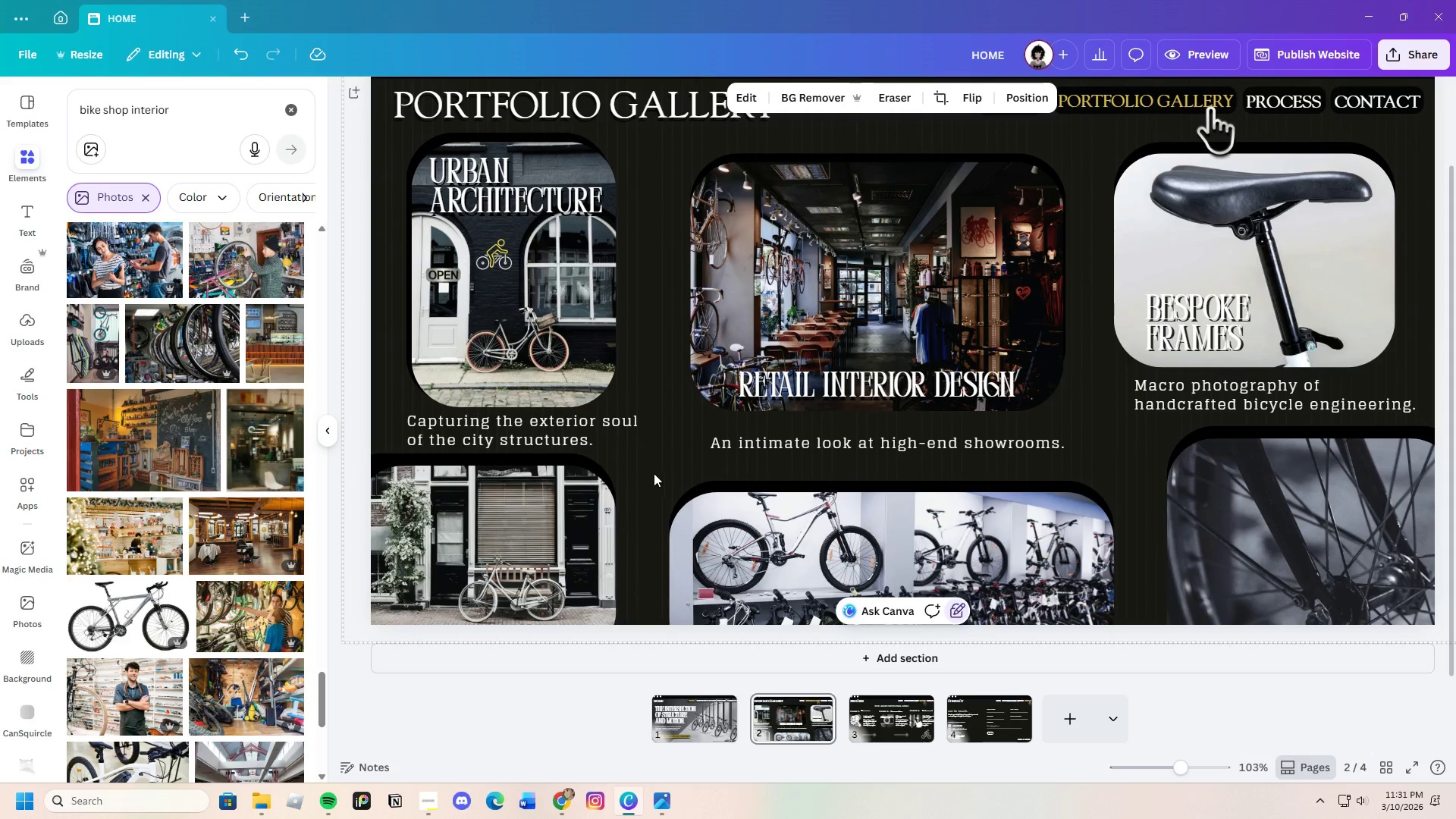 
left_click([954, 551])
 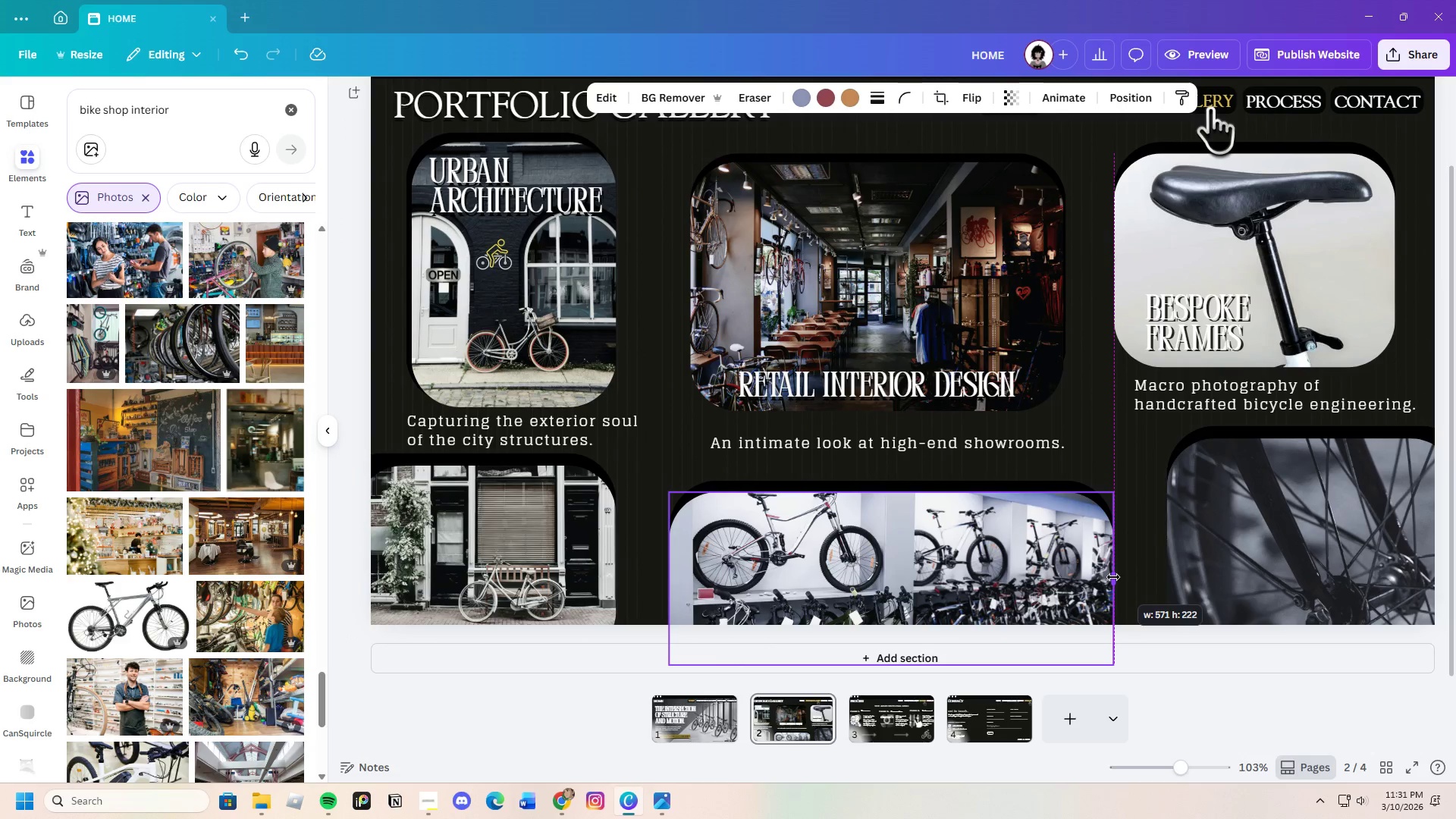 
left_click([1135, 555])
 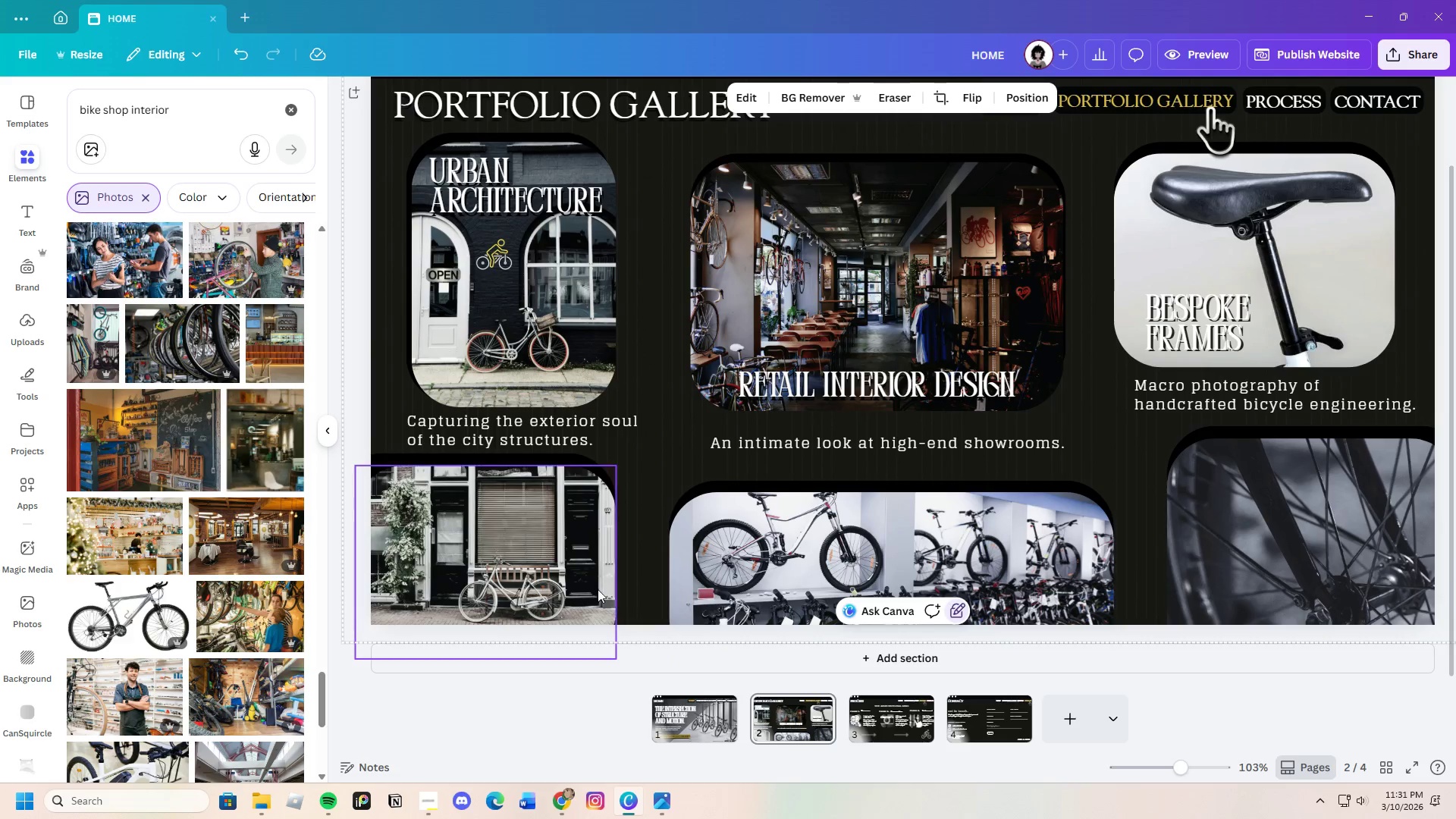 
left_click([628, 585])
 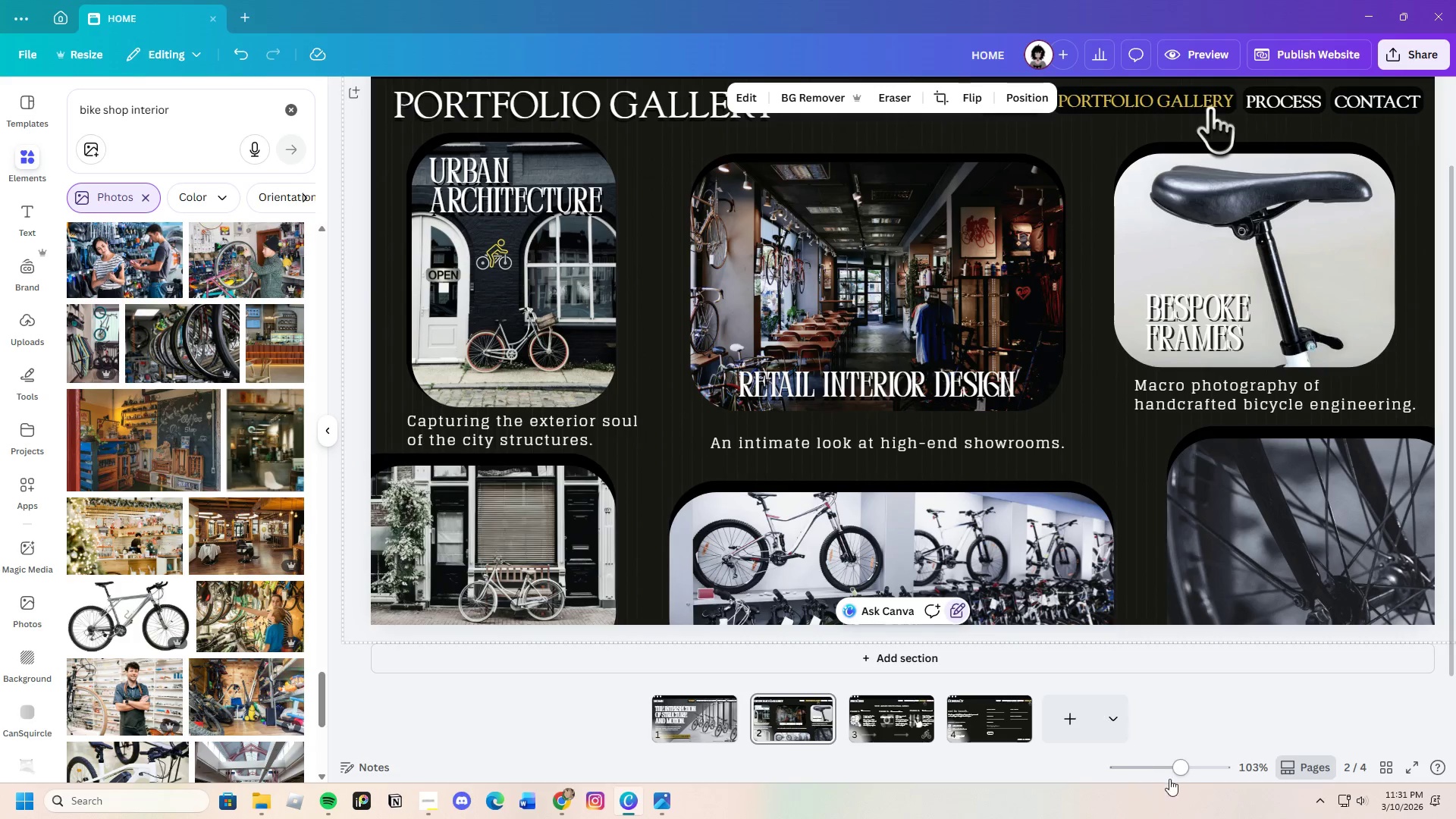 
left_click_drag(start_coordinate=[1176, 769], to_coordinate=[1175, 774])
 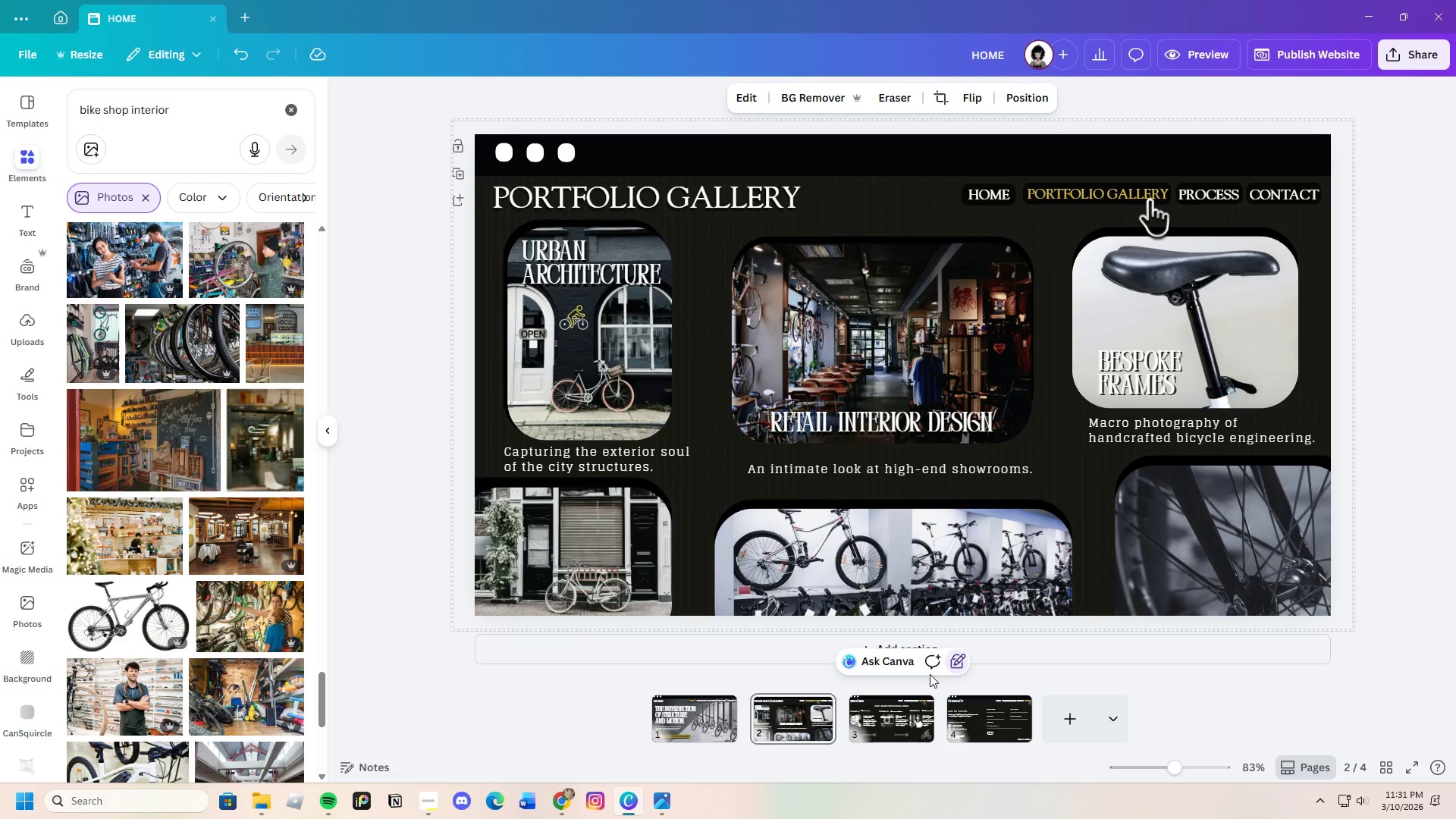 
wait(18.64)
 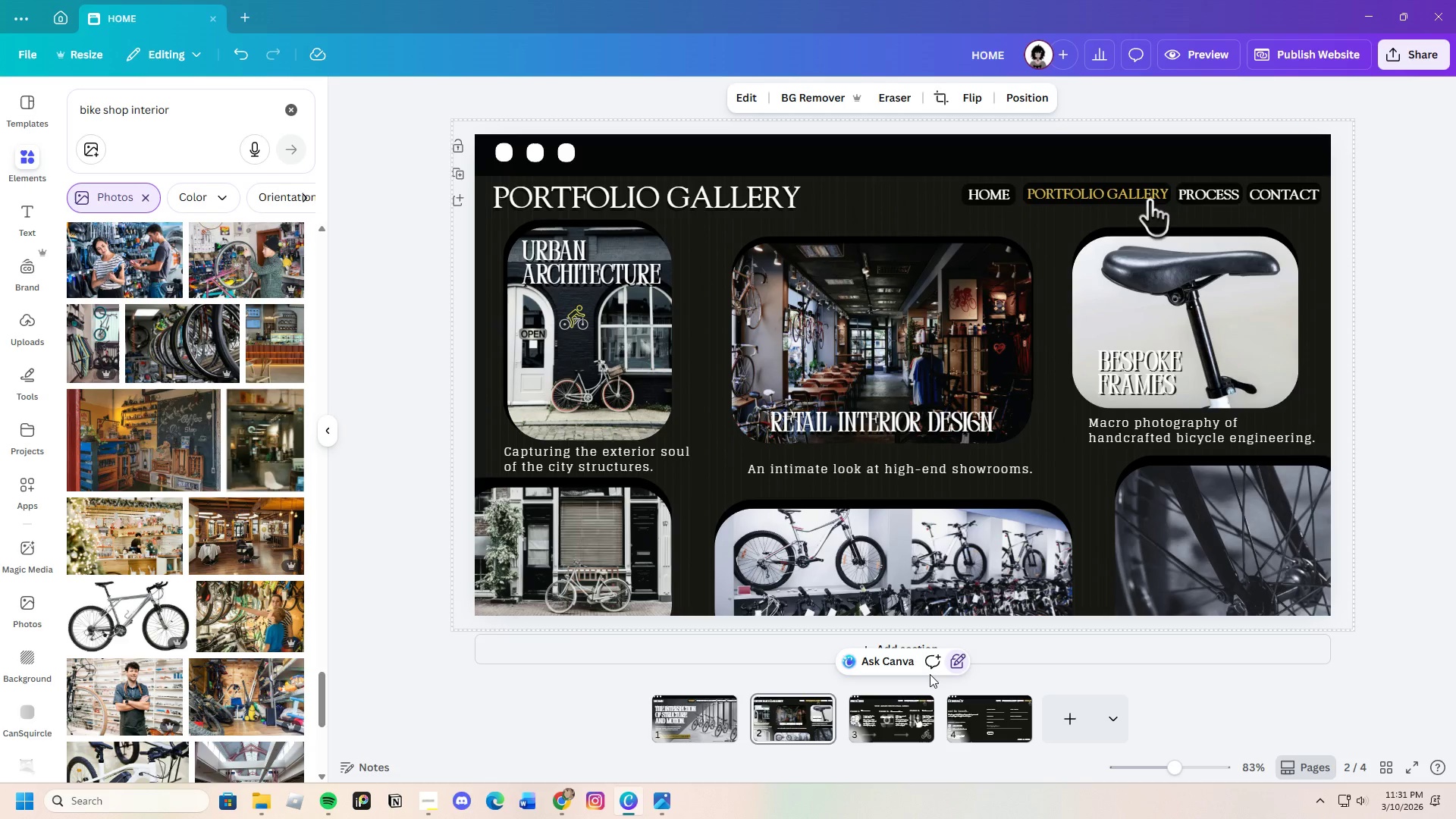 
left_click_drag(start_coordinate=[902, 508], to_coordinate=[900, 514])
 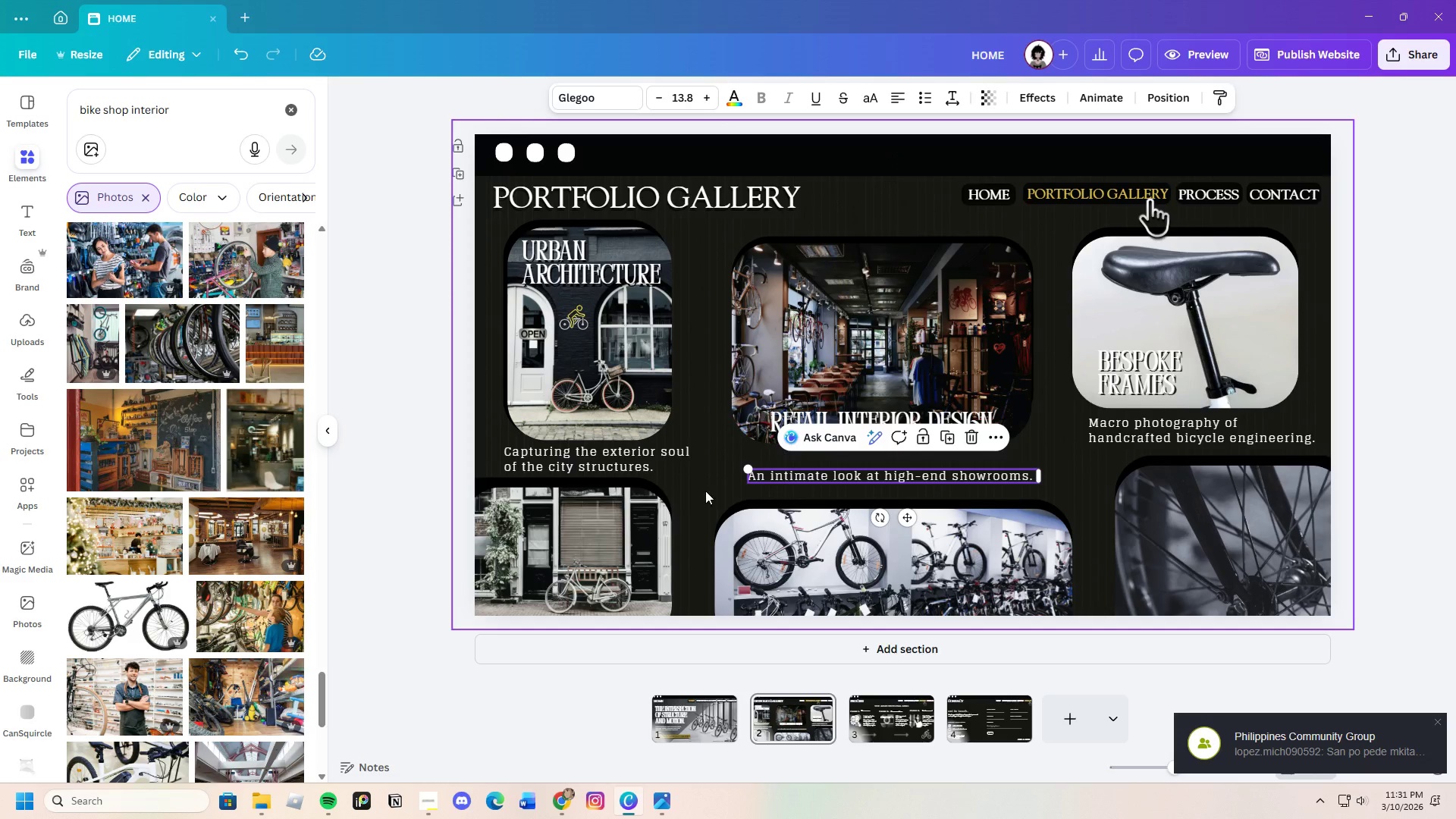 
left_click([705, 491])
 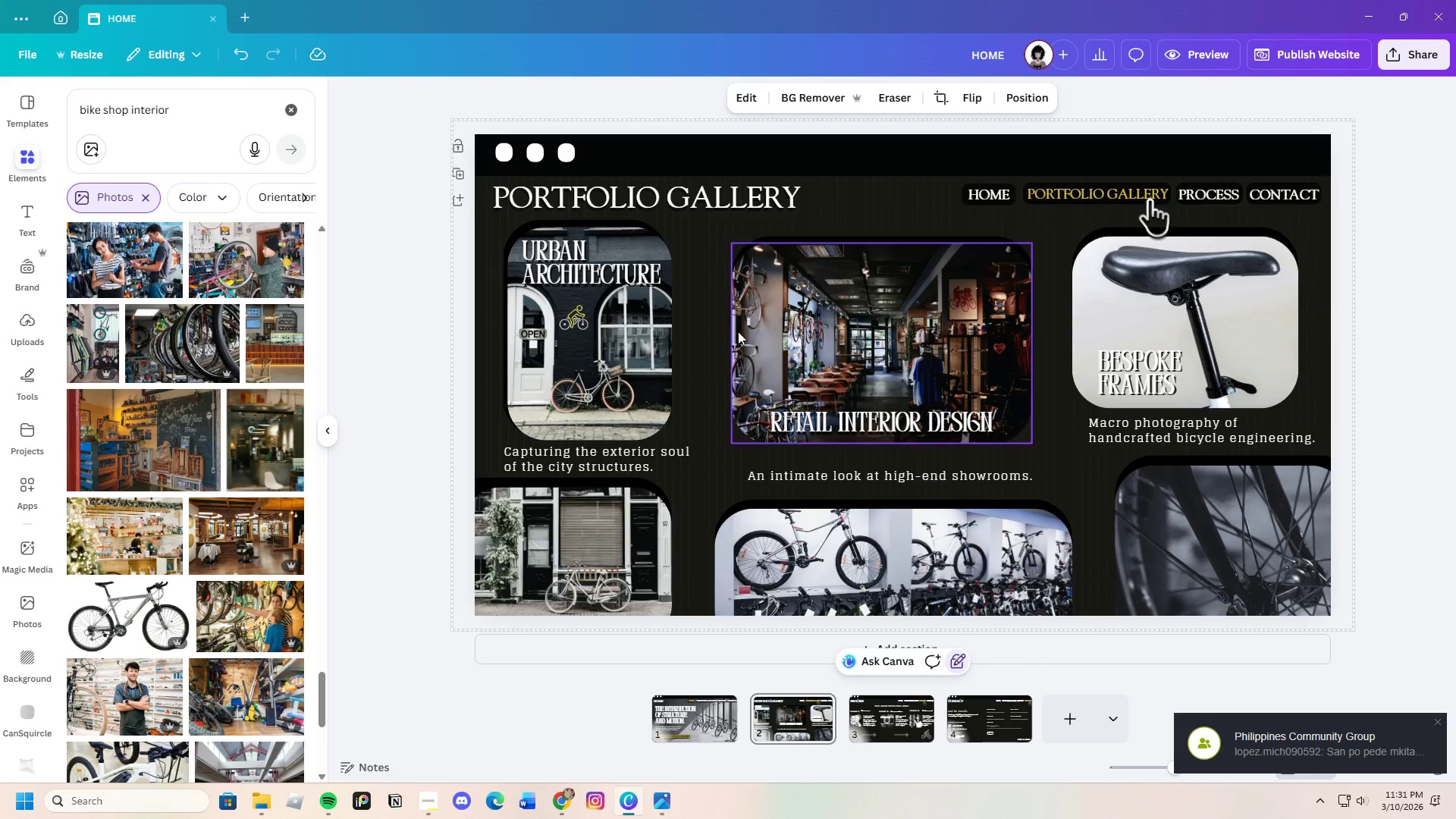 
wait(5.75)
 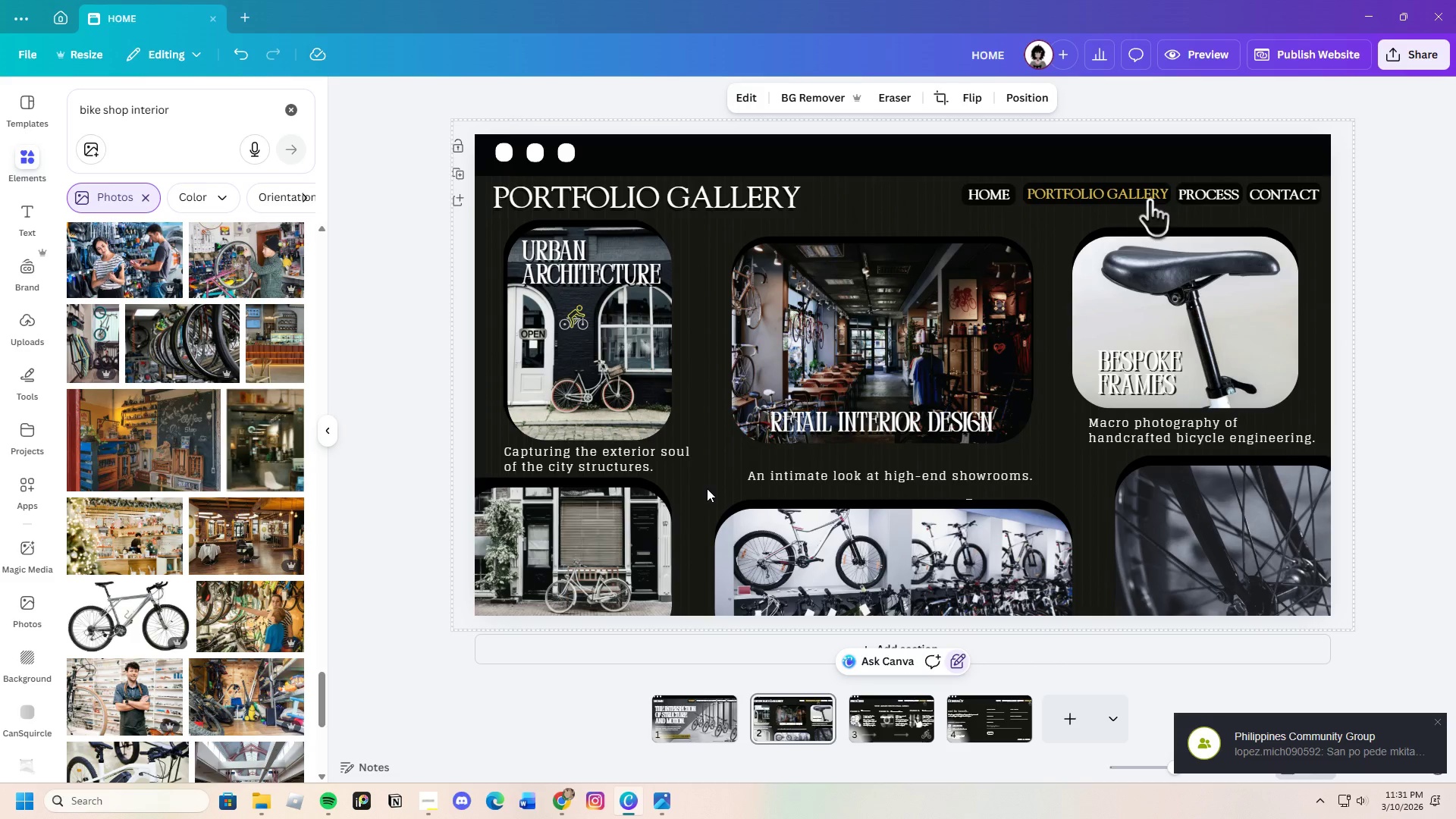 
left_click([818, 238])
 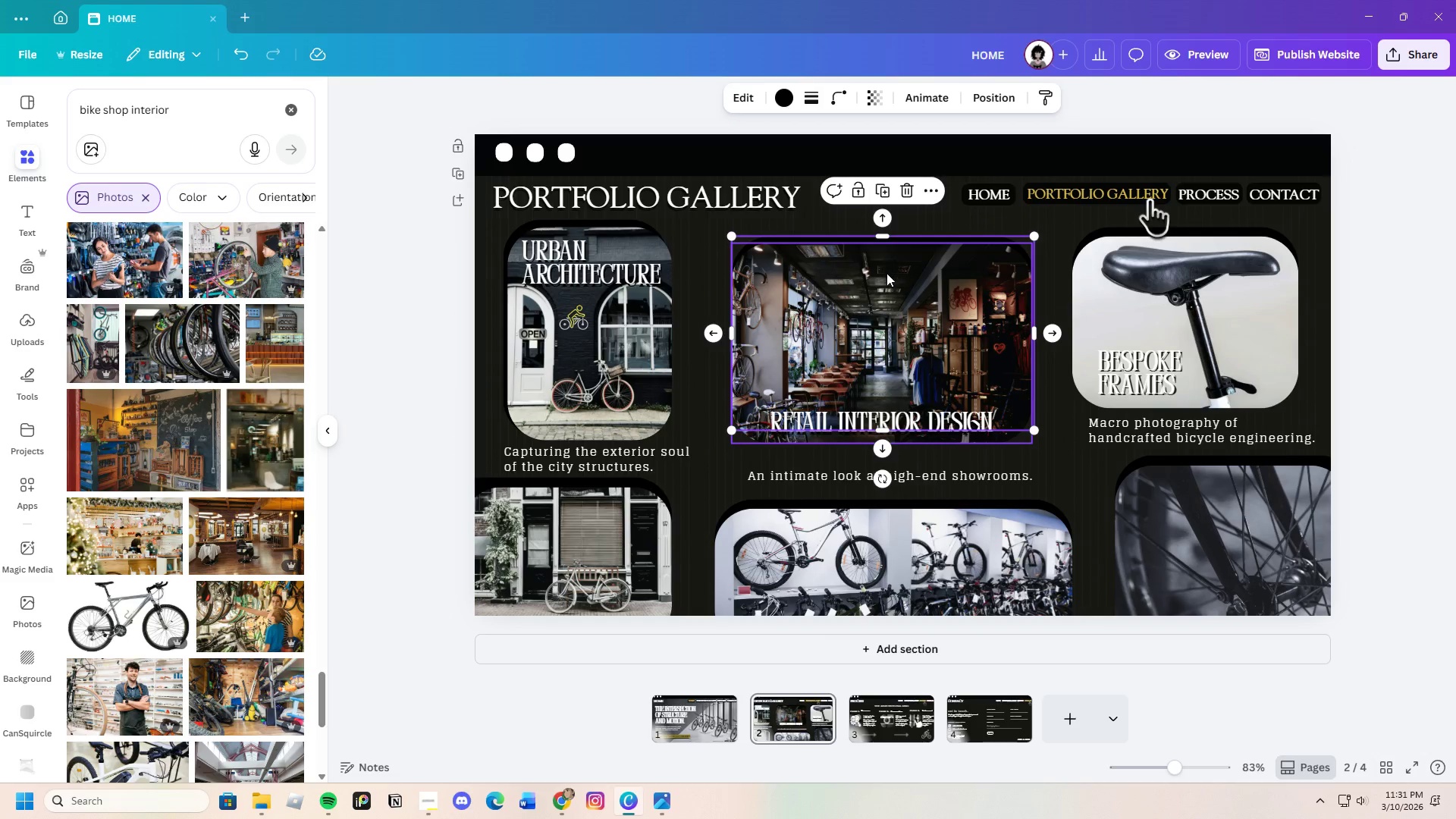 
left_click_drag(start_coordinate=[886, 273], to_coordinate=[886, 268])
 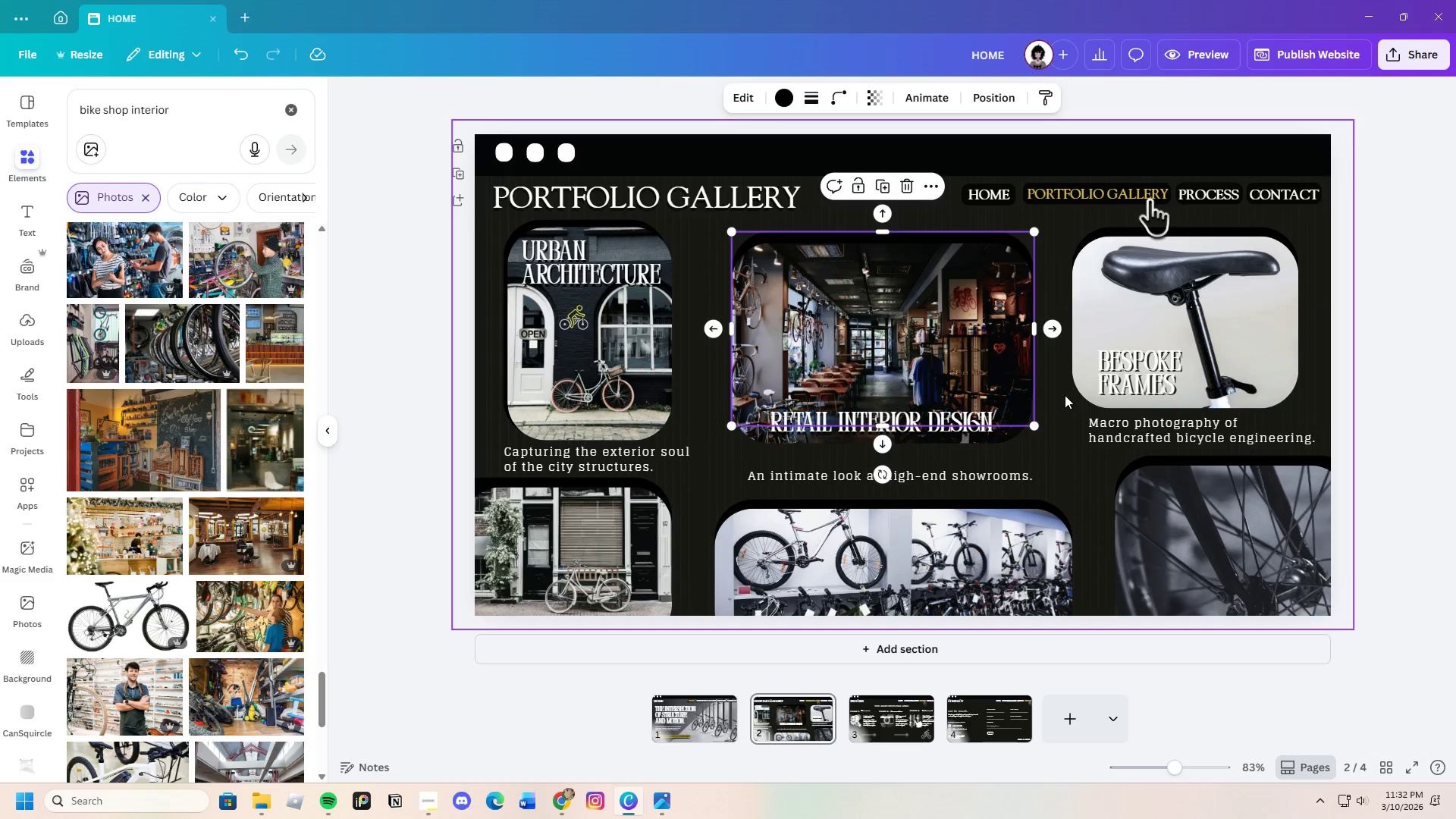 
left_click([1058, 400])
 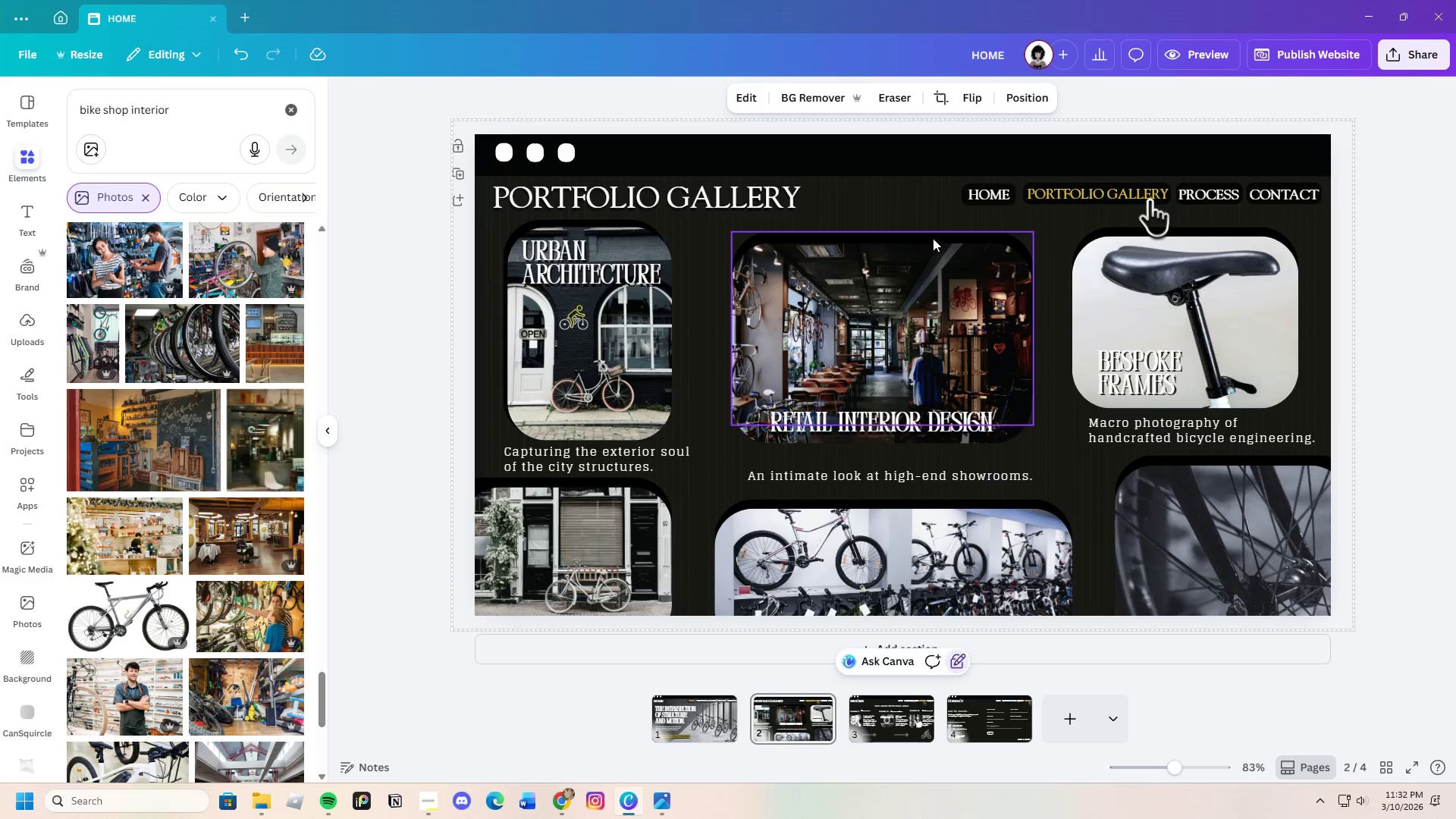 
left_click([930, 236])
 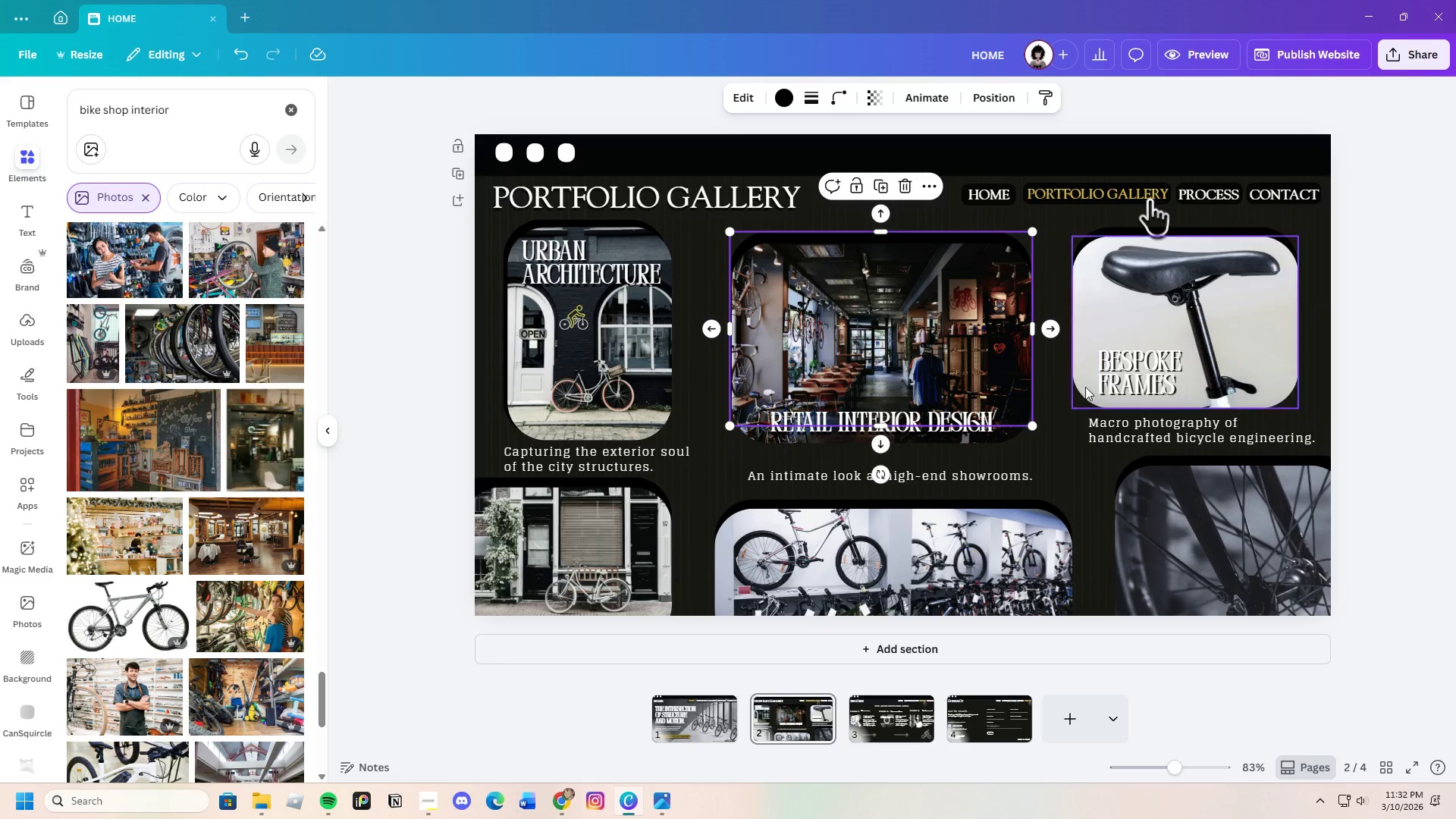 
left_click([1071, 435])
 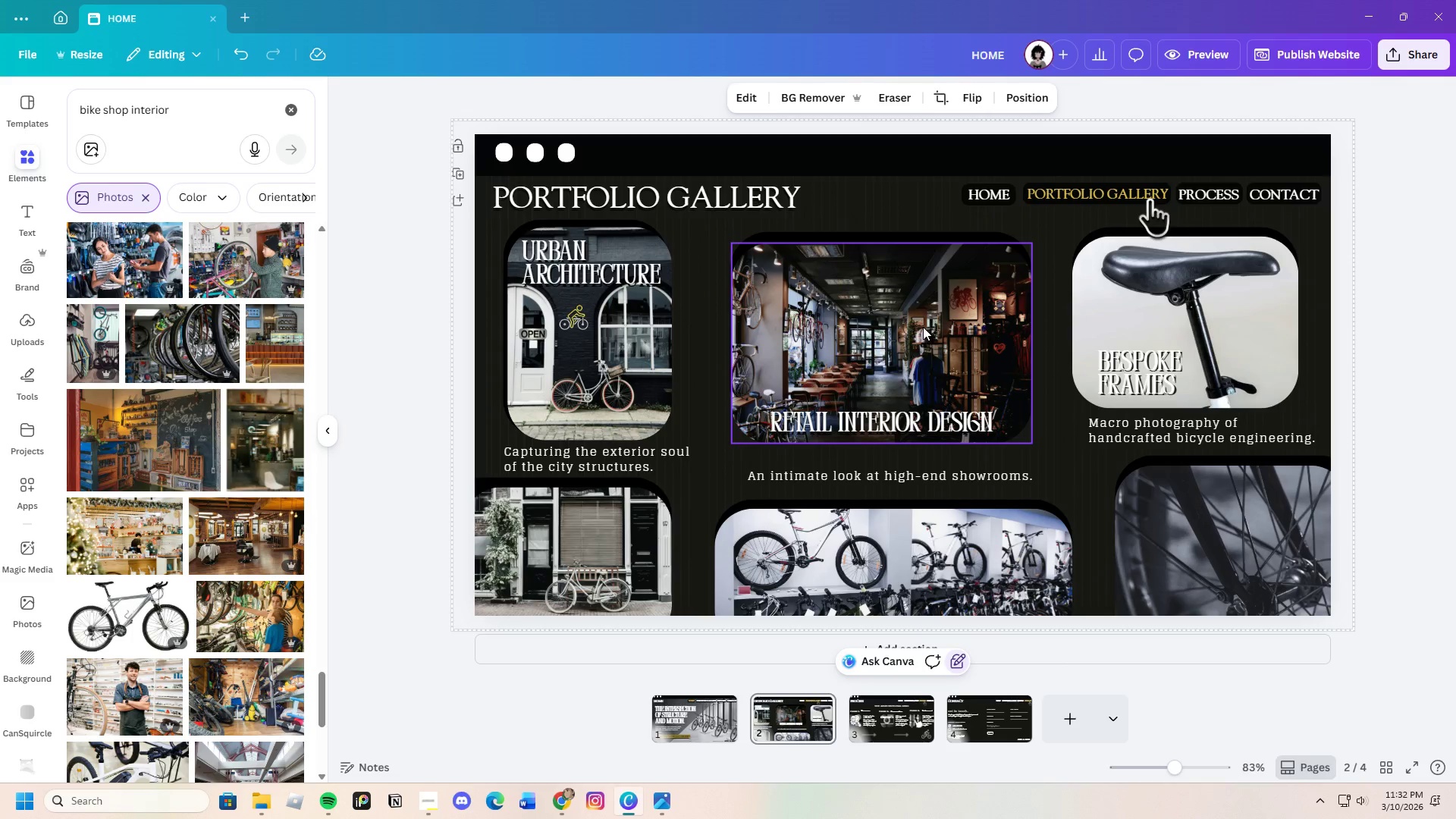 
left_click([923, 327])
 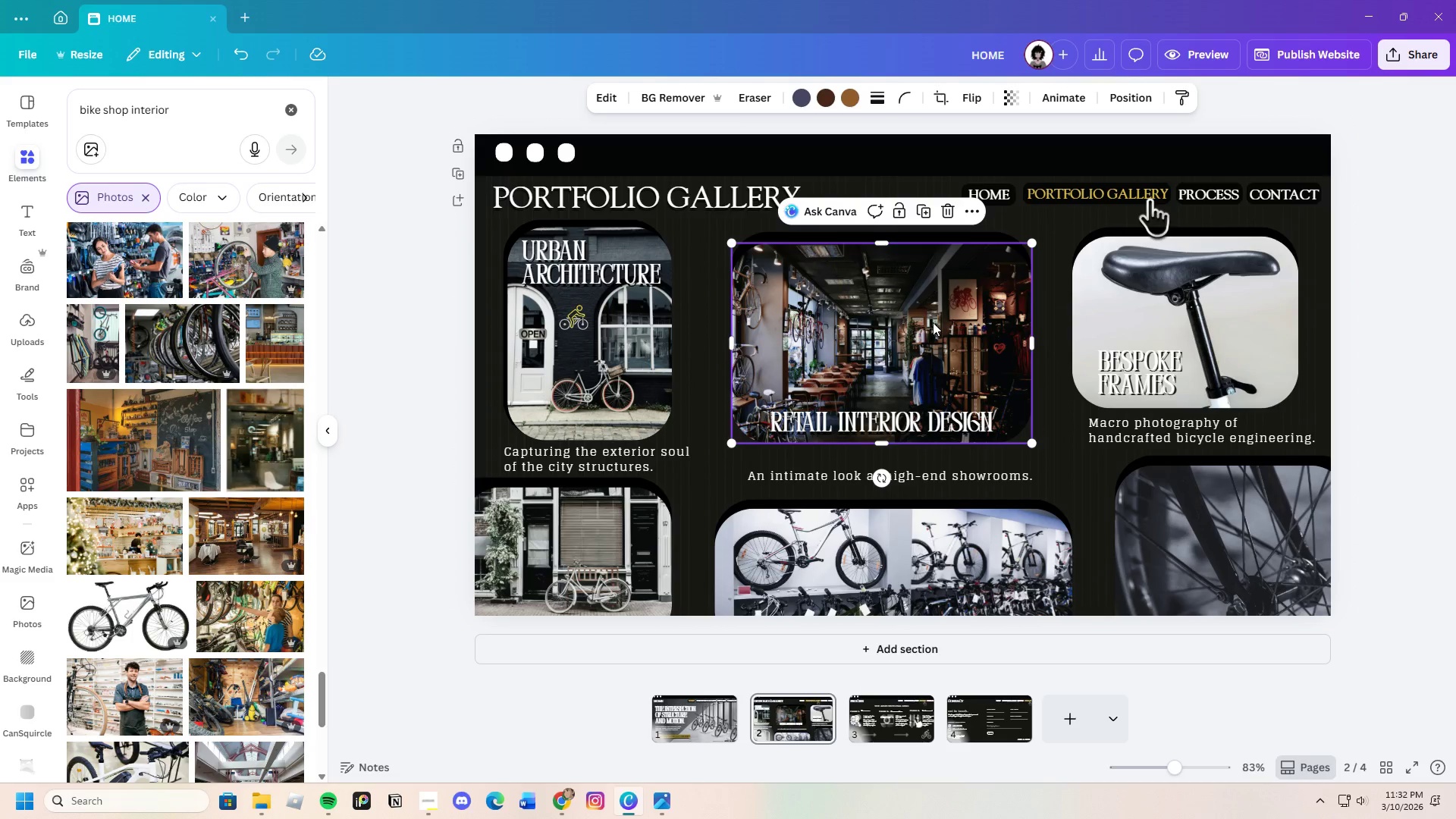 
left_click_drag(start_coordinate=[933, 322], to_coordinate=[927, 322])
 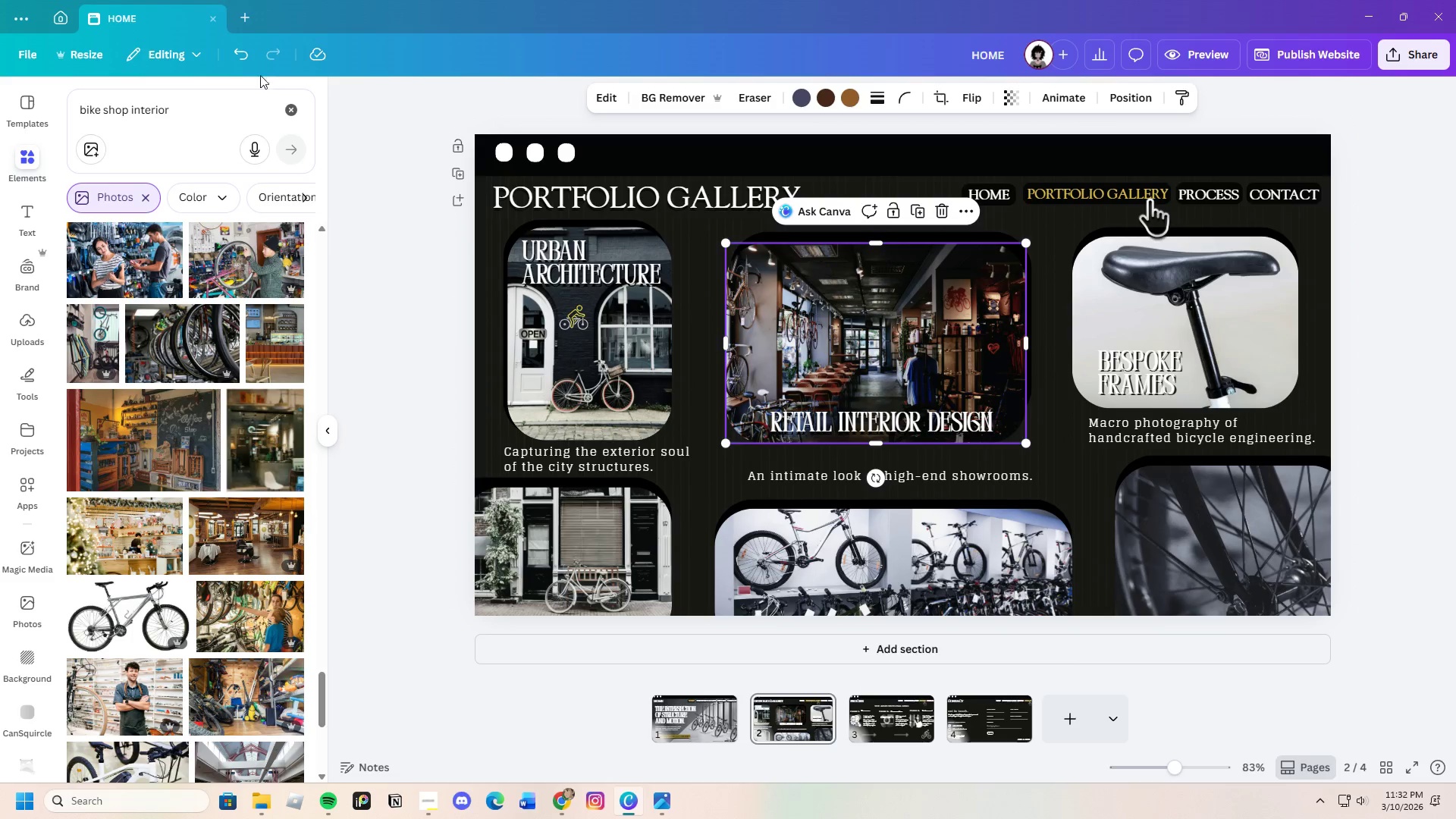 
left_click([247, 55])
 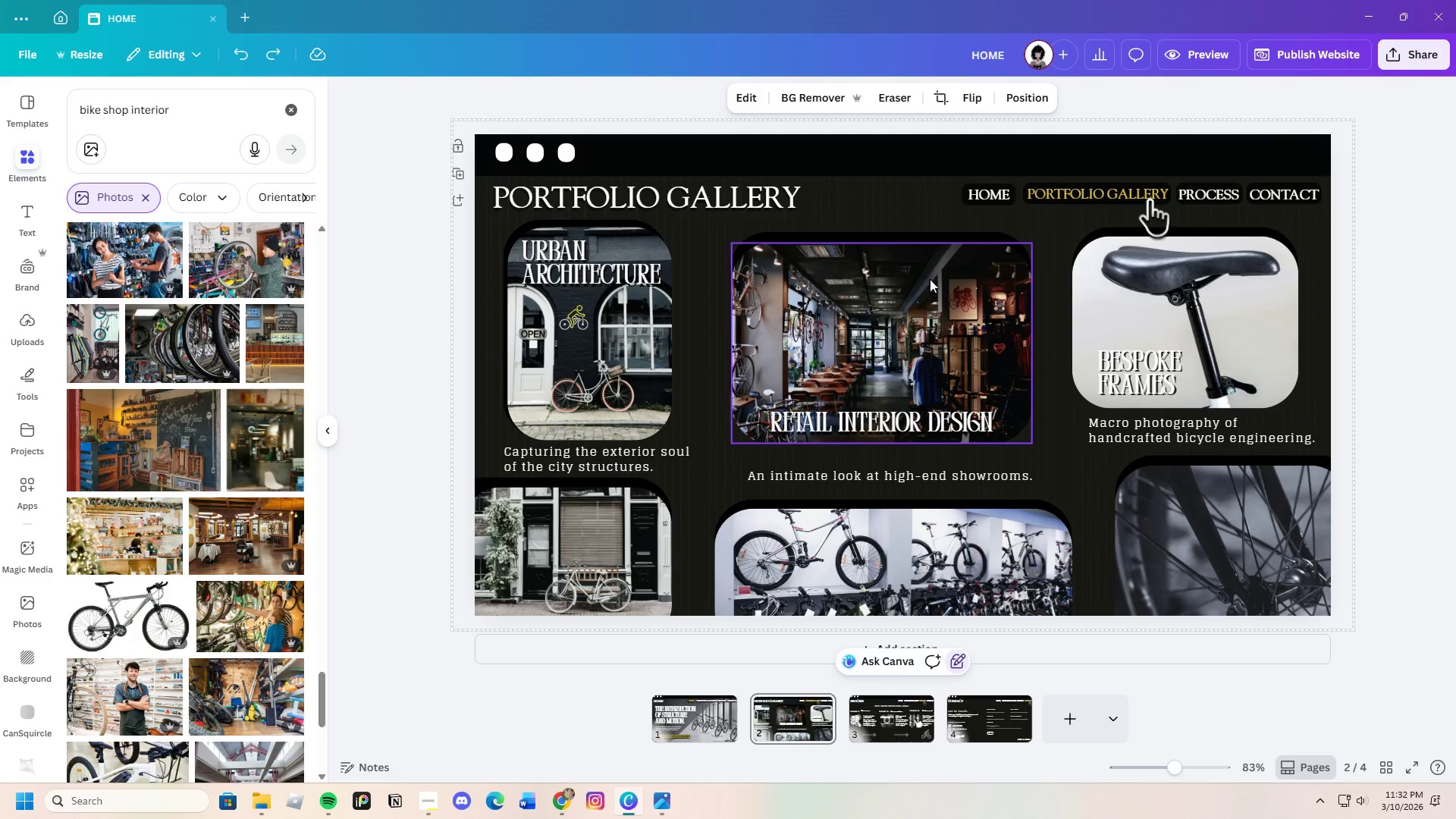 
left_click([871, 236])
 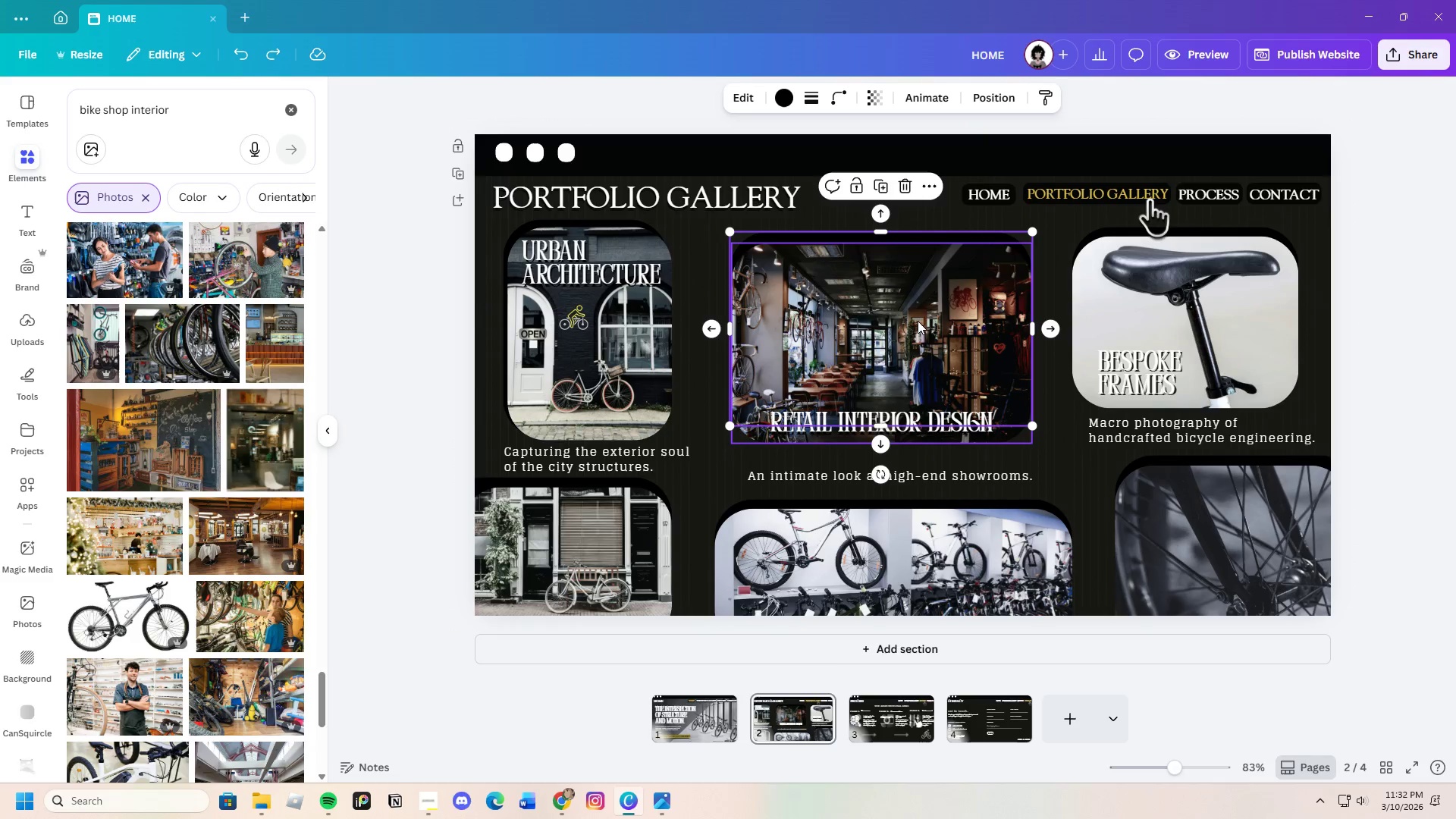 
left_click_drag(start_coordinate=[918, 321], to_coordinate=[914, 322])
 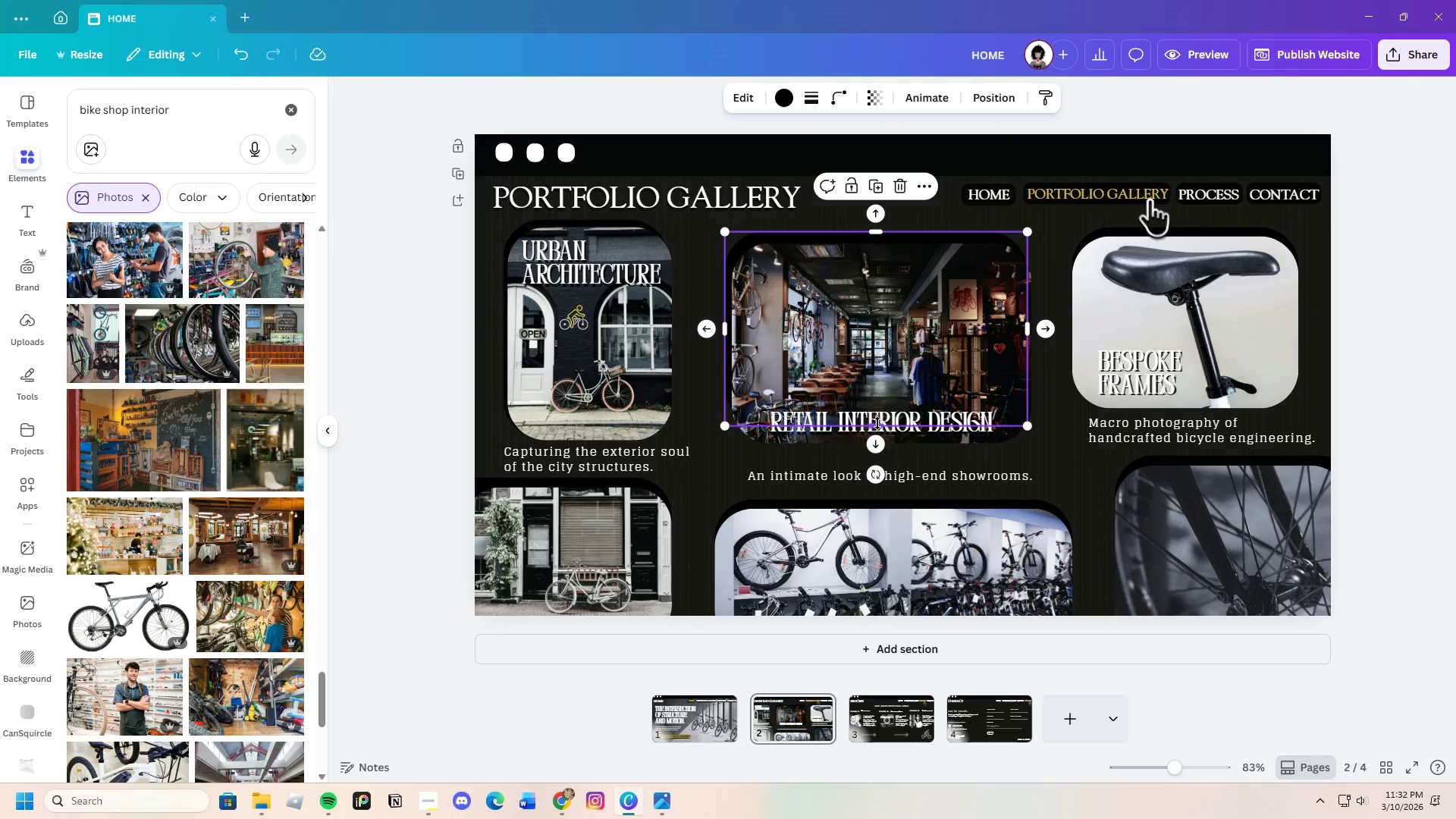 
left_click_drag(start_coordinate=[878, 422], to_coordinate=[881, 437])
 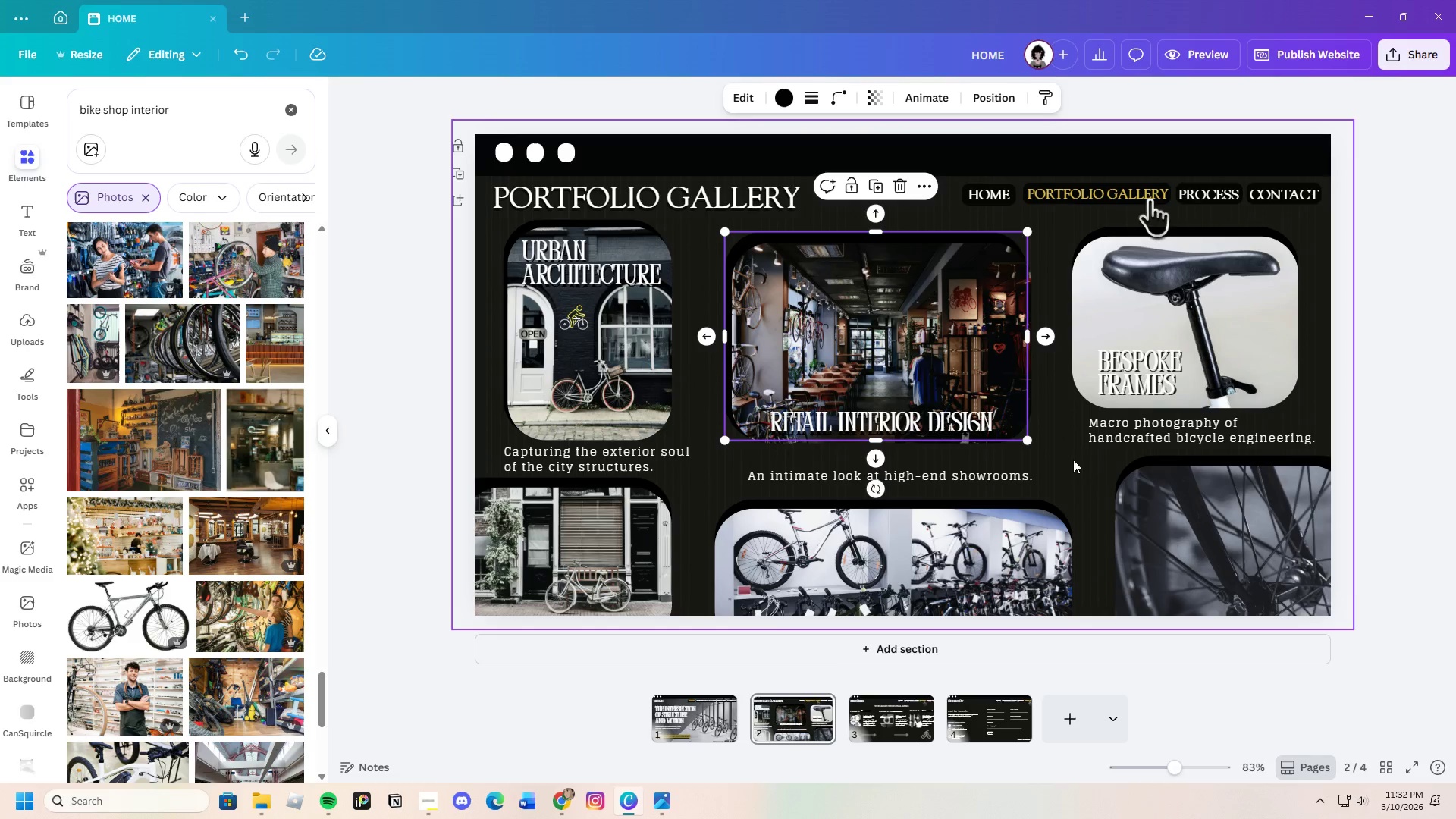 
left_click([1064, 450])
 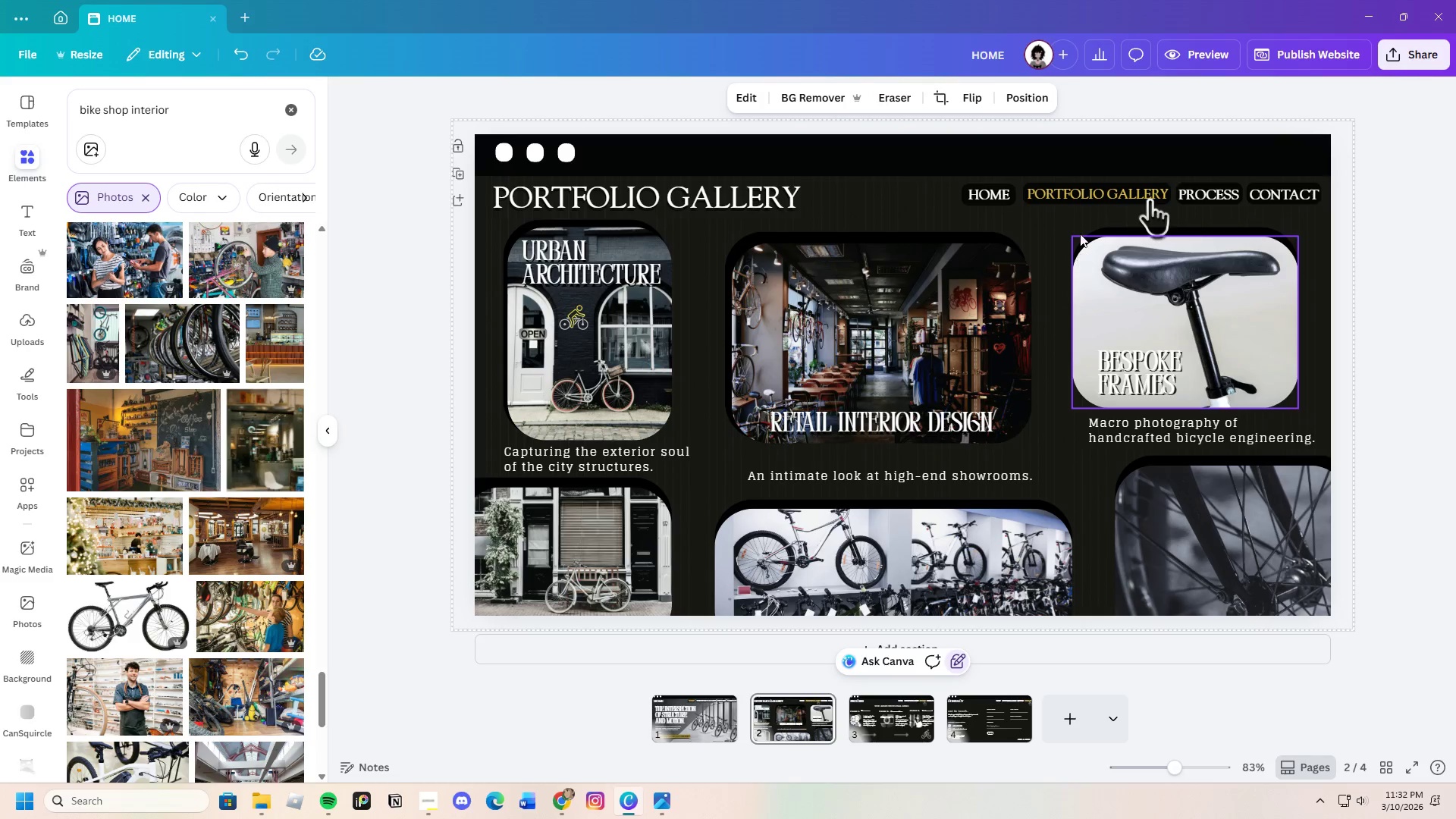 
left_click([1086, 233])
 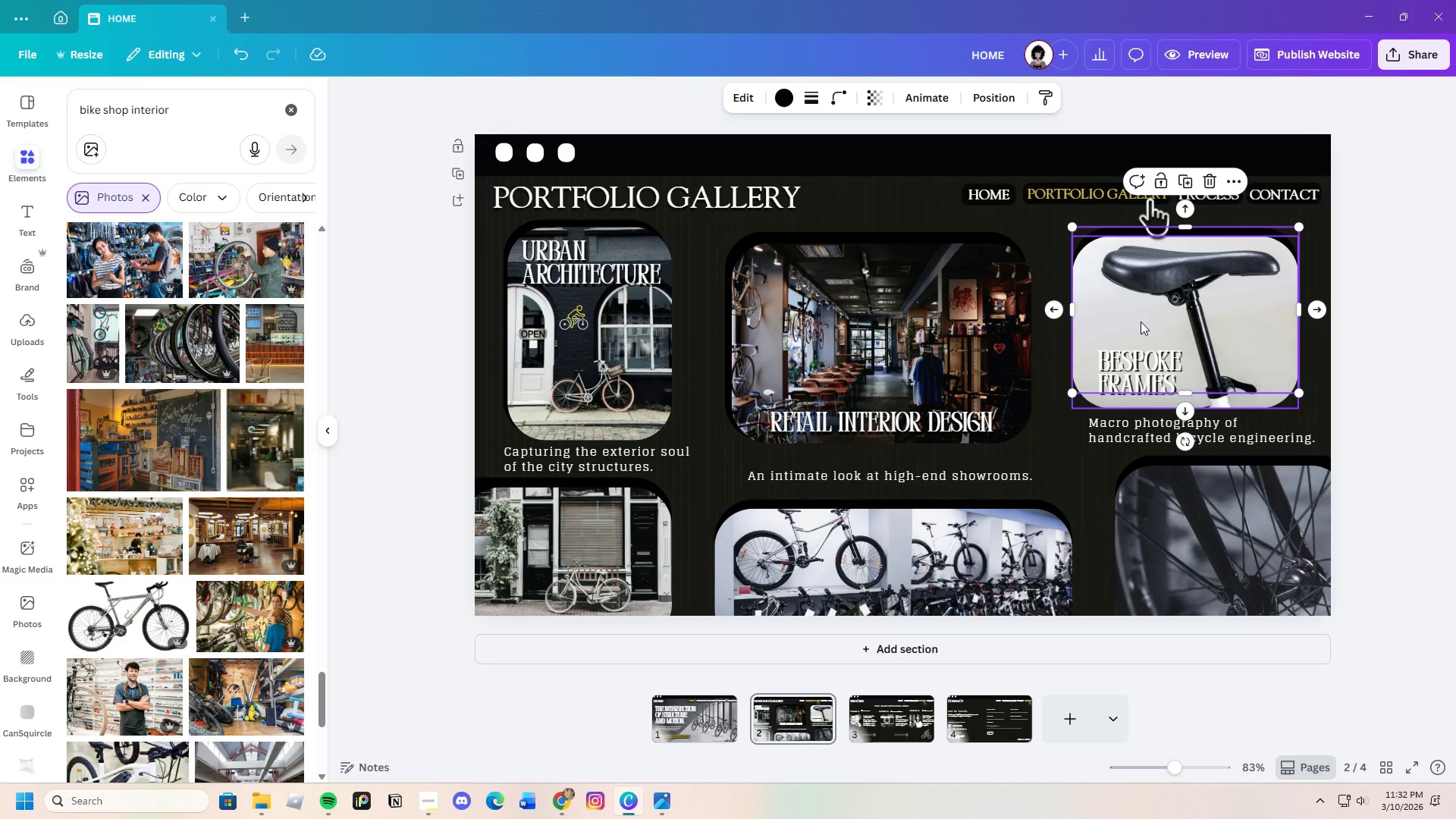 
left_click_drag(start_coordinate=[1141, 322], to_coordinate=[1134, 322])
 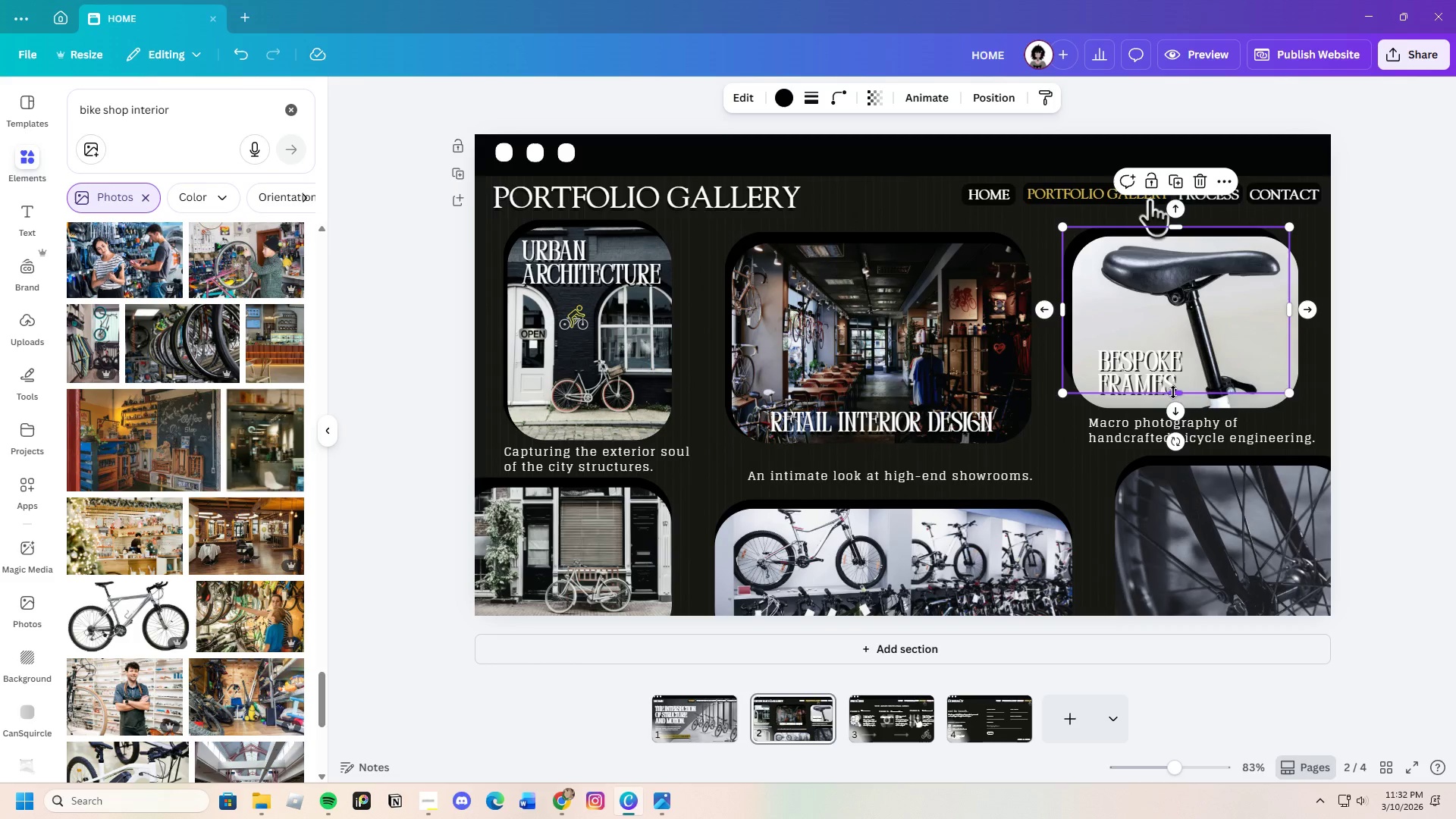 
left_click_drag(start_coordinate=[1173, 392], to_coordinate=[1181, 406])
 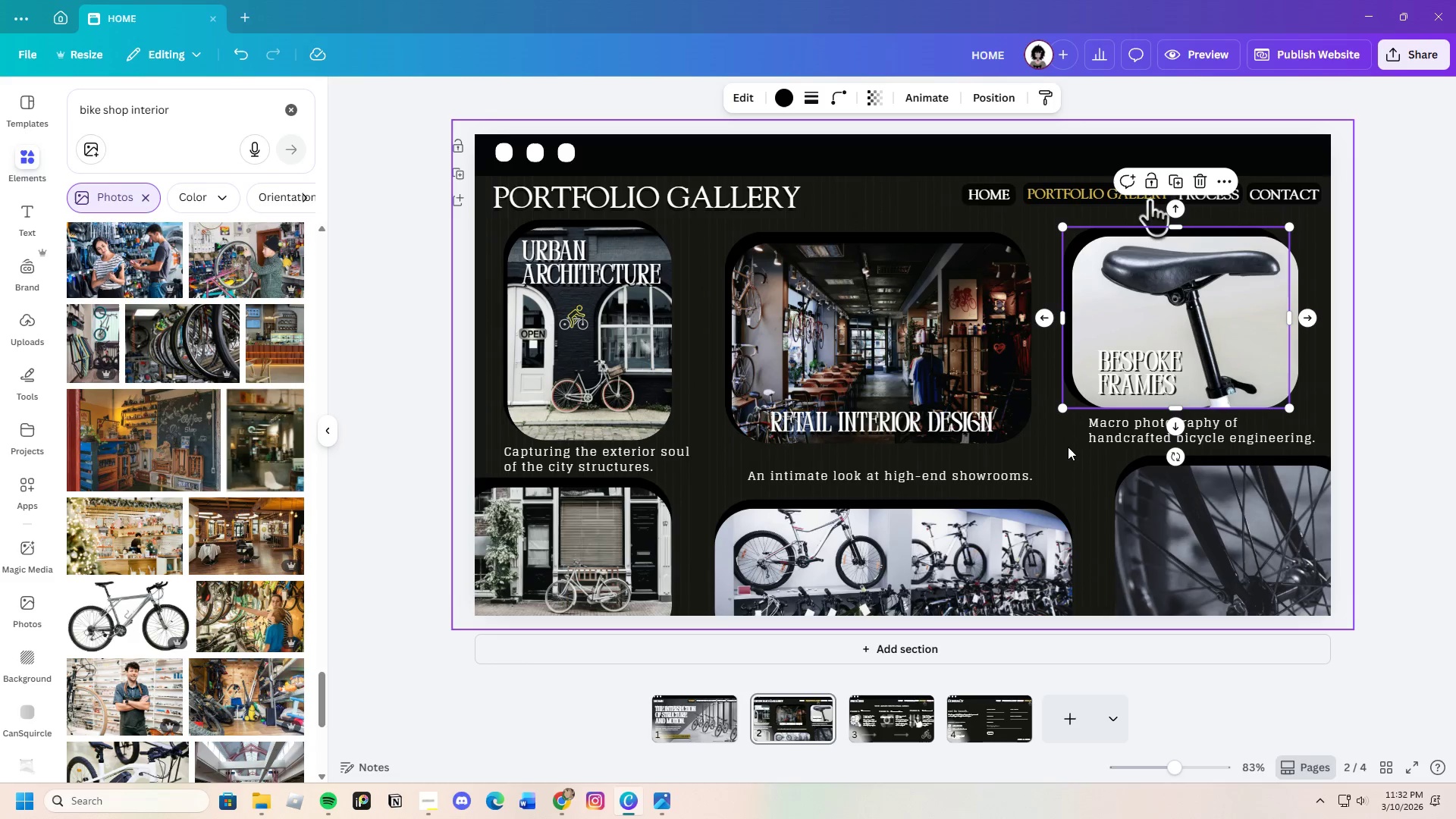 
left_click([1067, 457])
 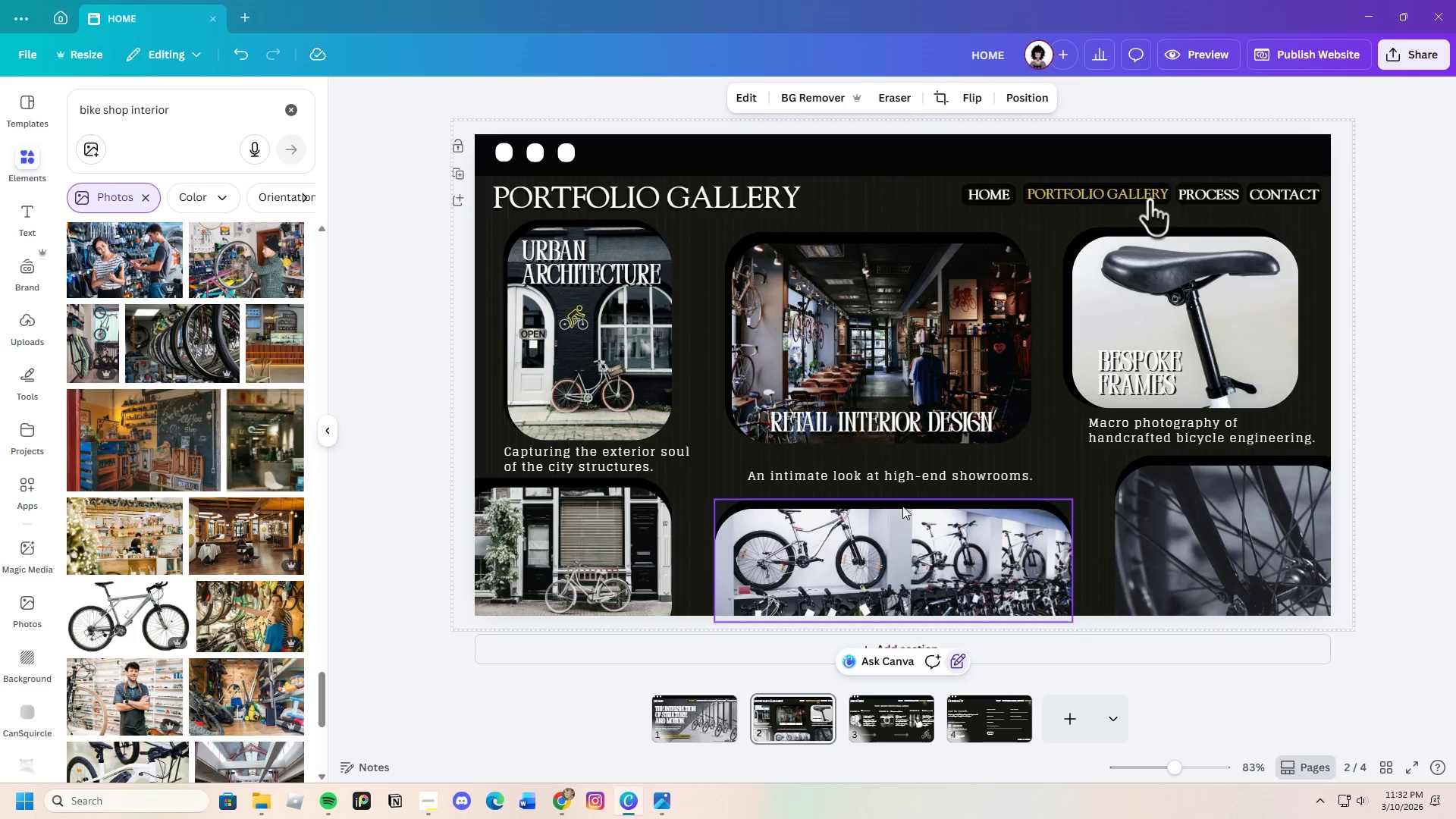 
left_click([902, 504])
 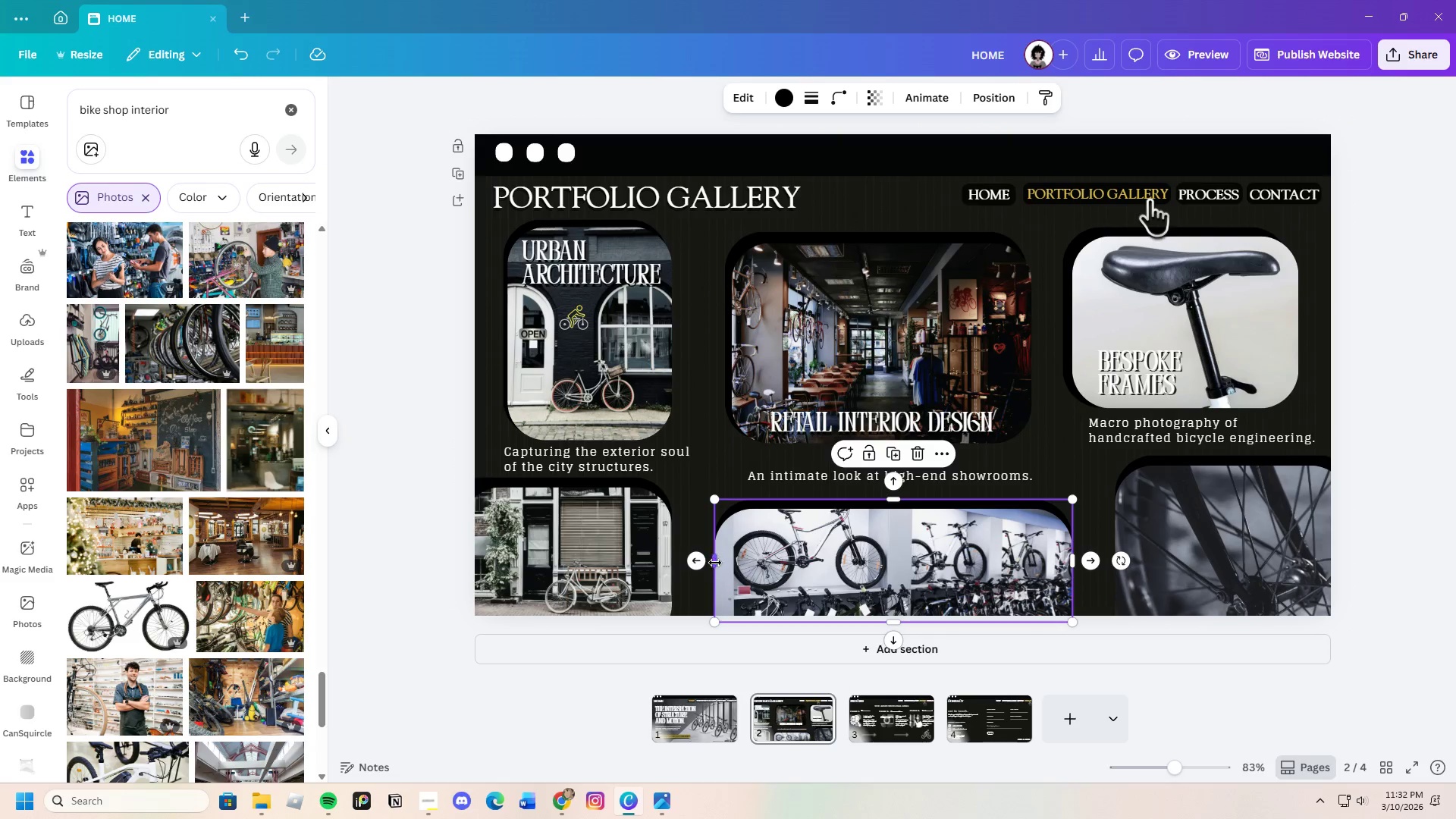 
left_click_drag(start_coordinate=[714, 563], to_coordinate=[711, 566])
 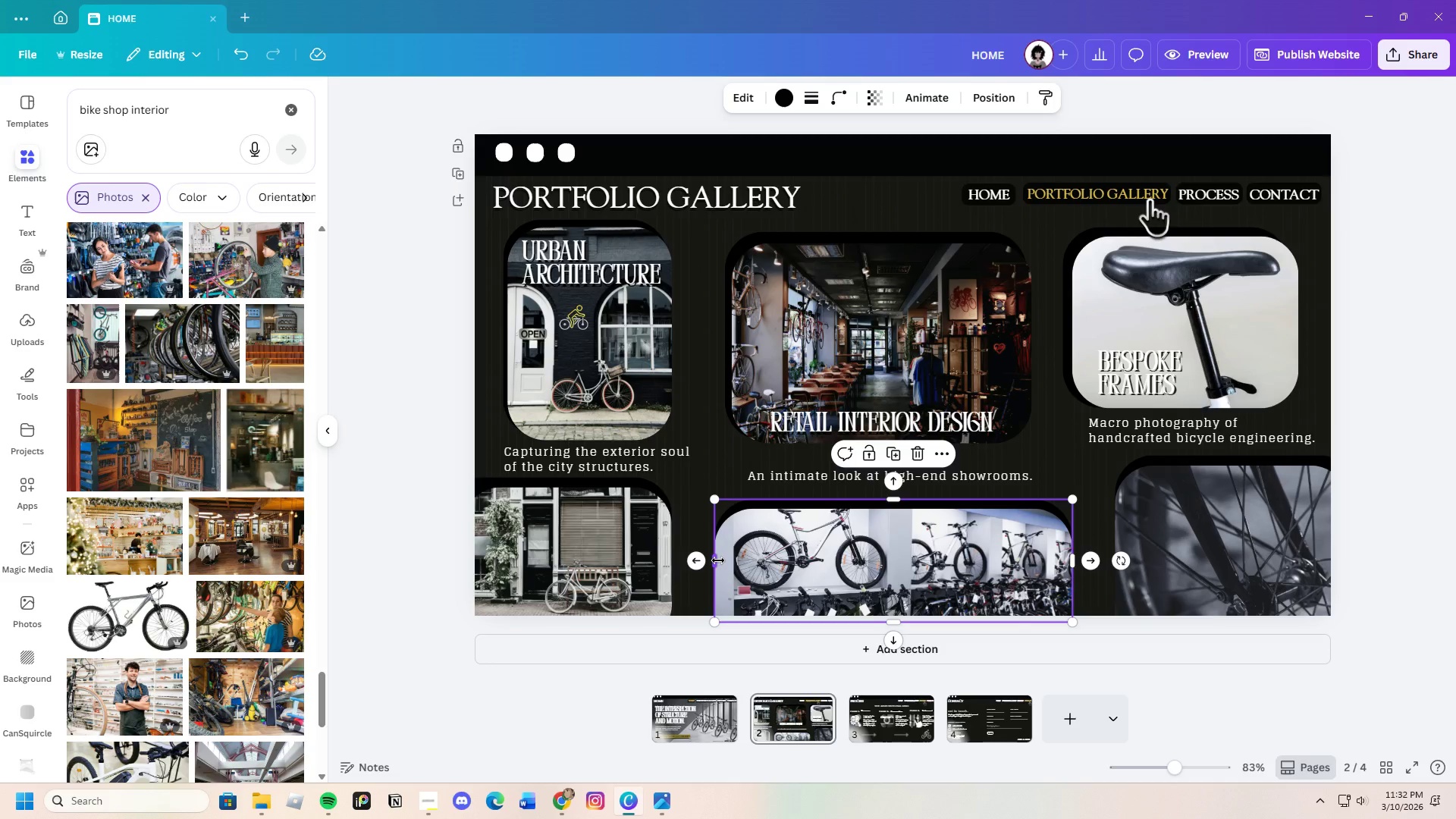 
left_click_drag(start_coordinate=[718, 560], to_coordinate=[712, 560])
 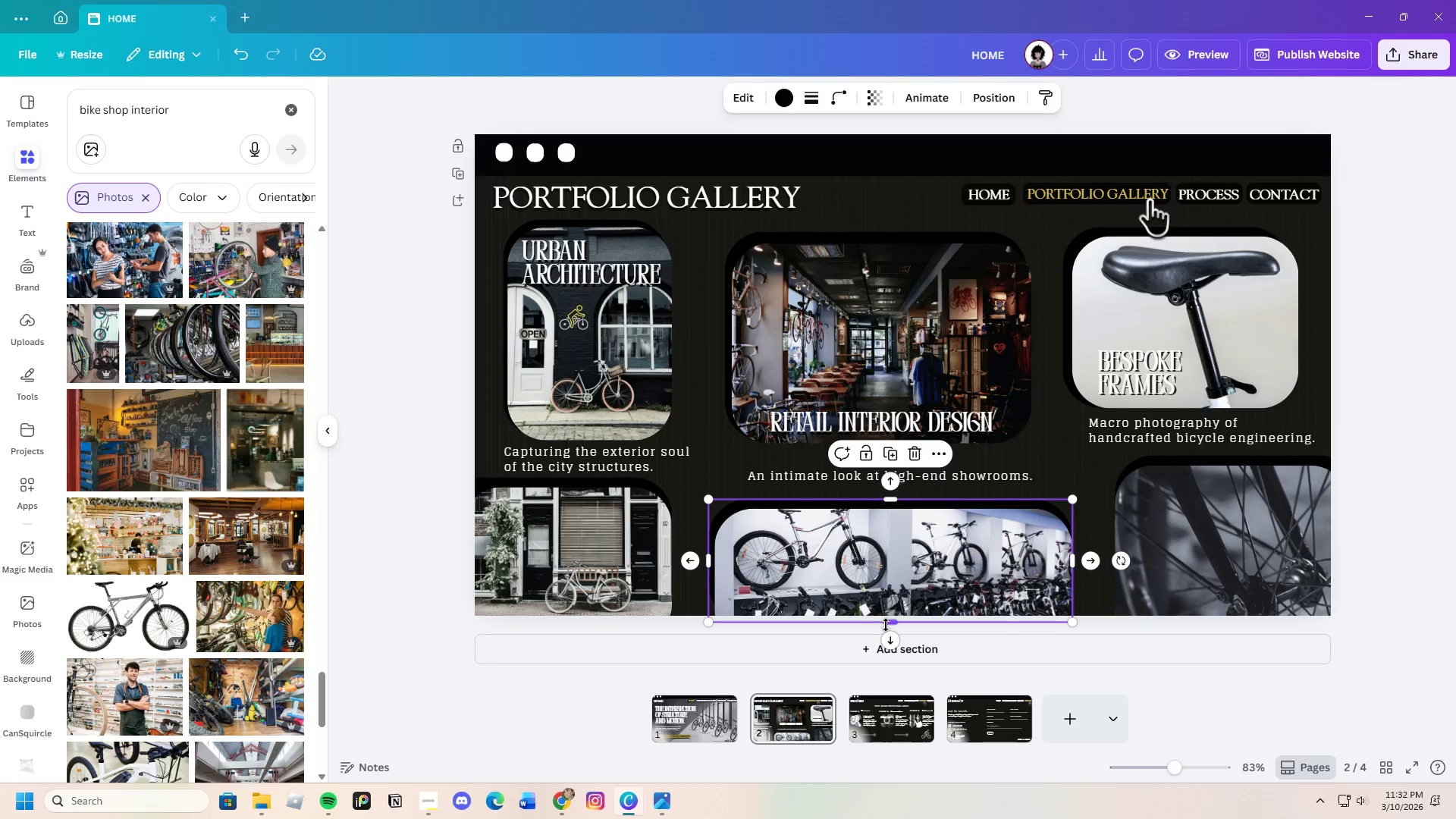 
left_click_drag(start_coordinate=[886, 623], to_coordinate=[886, 641])
 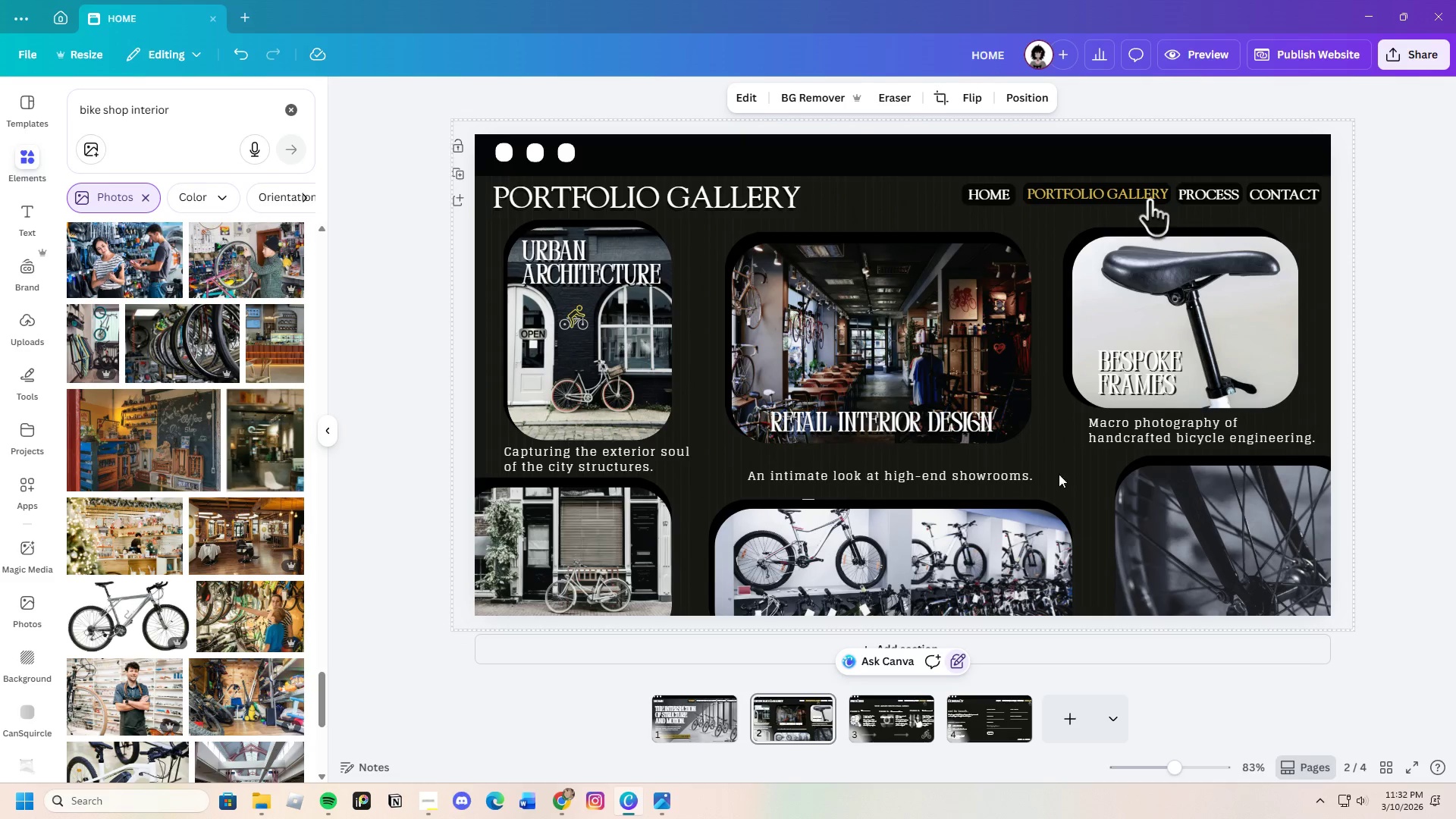 
wait(5.34)
 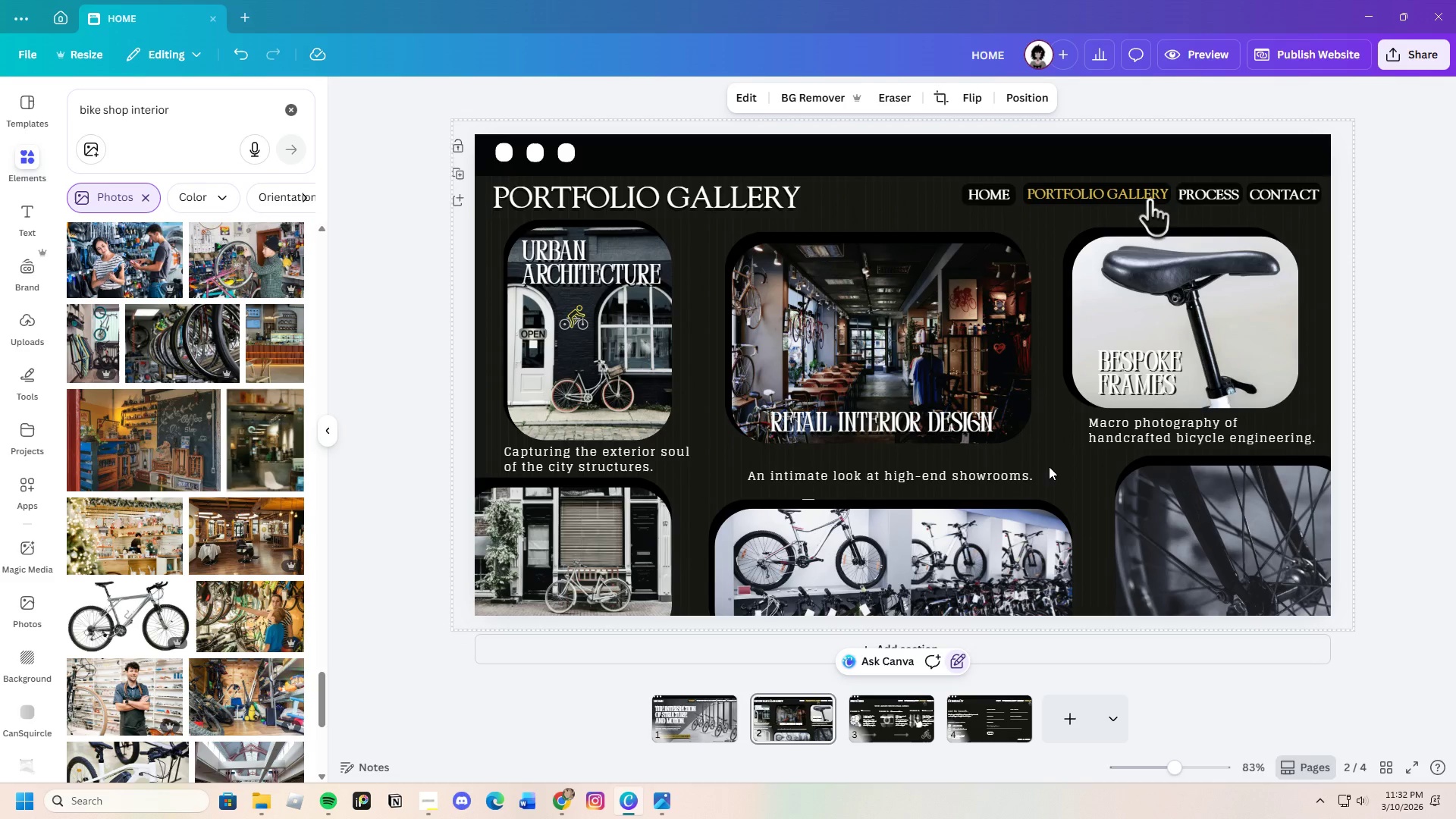 
left_click([1172, 458])
 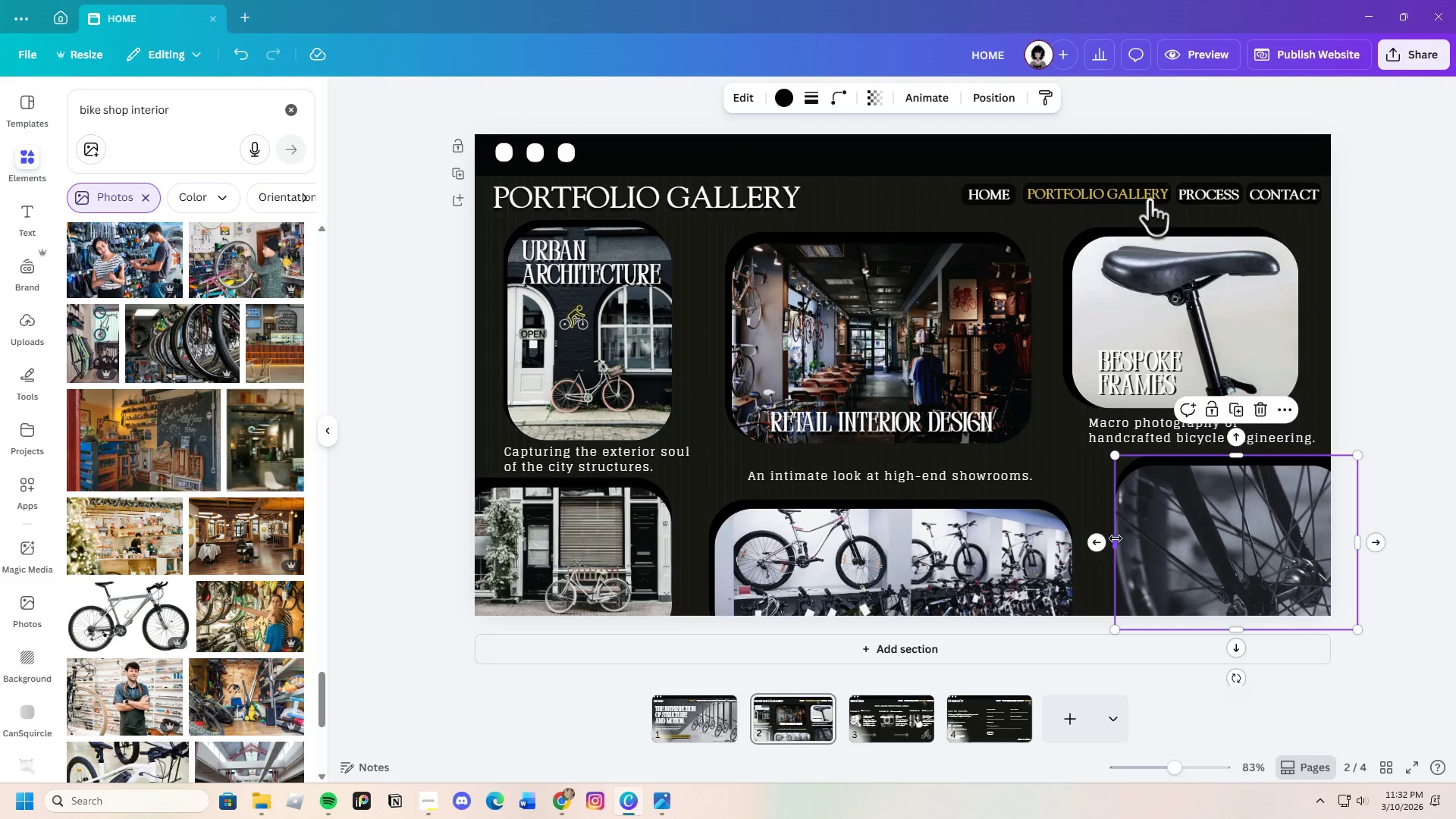 
left_click_drag(start_coordinate=[1114, 538], to_coordinate=[1106, 541])
 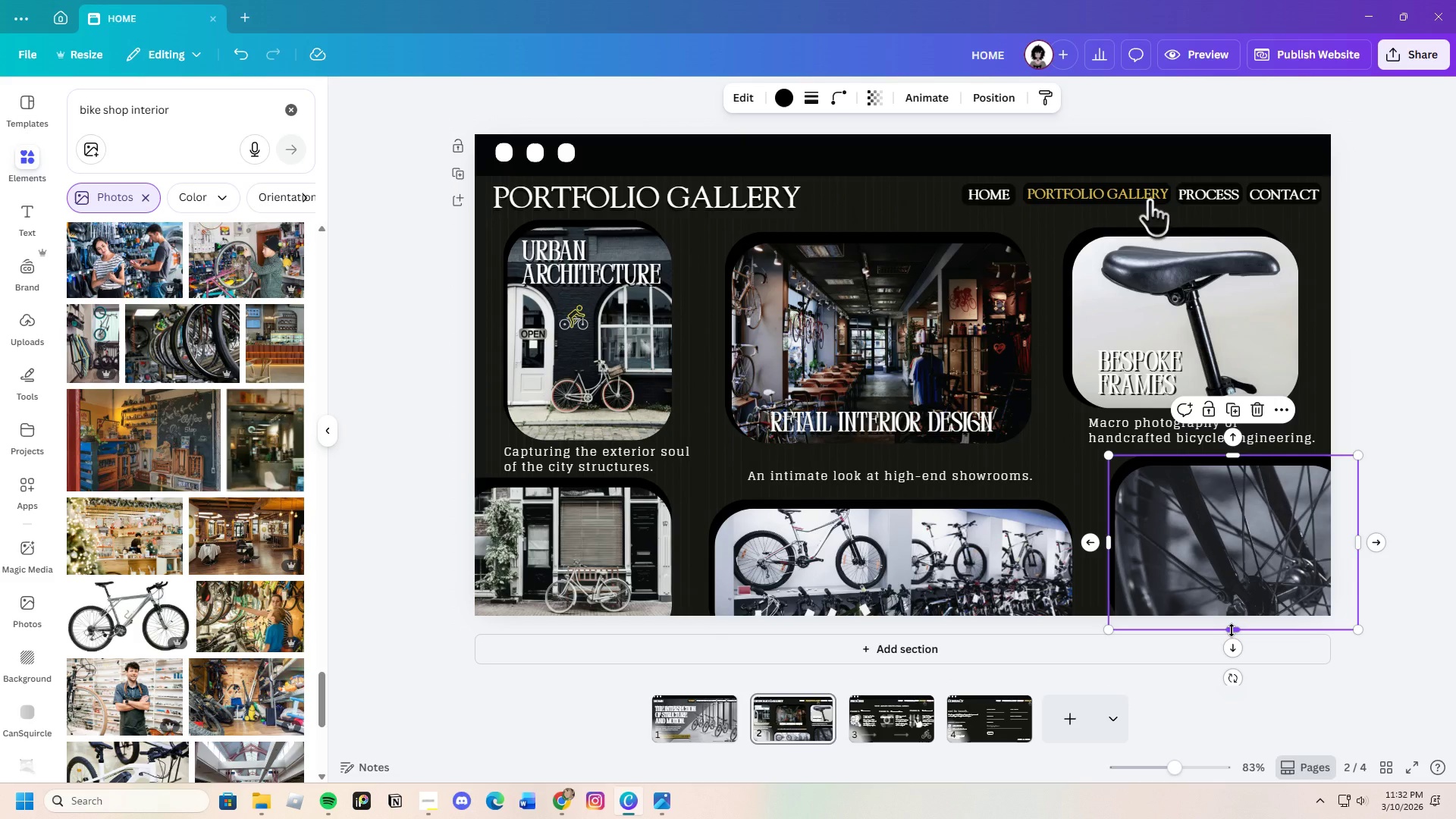 
left_click_drag(start_coordinate=[1232, 630], to_coordinate=[1235, 645])
 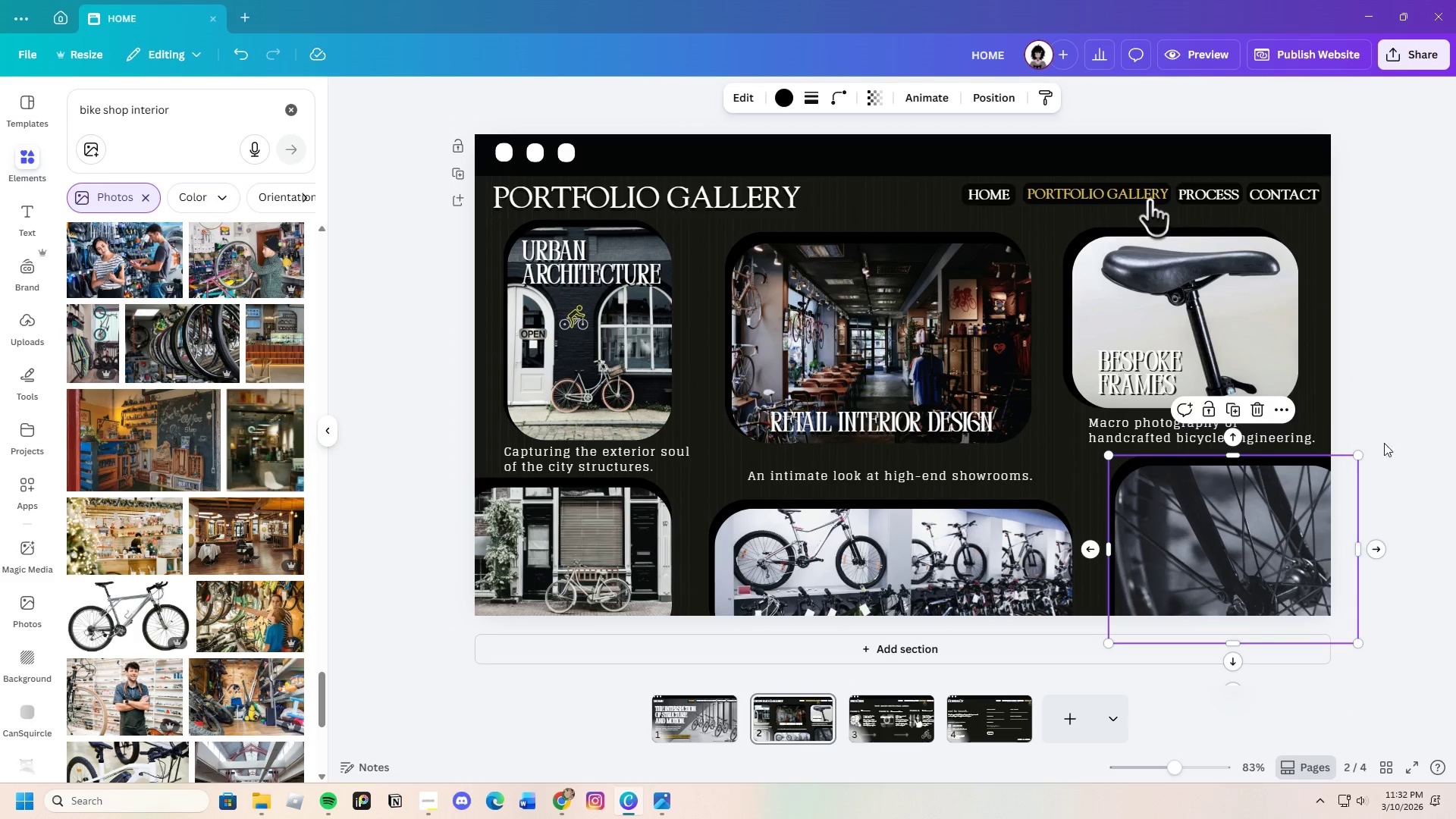 
left_click([1383, 434])
 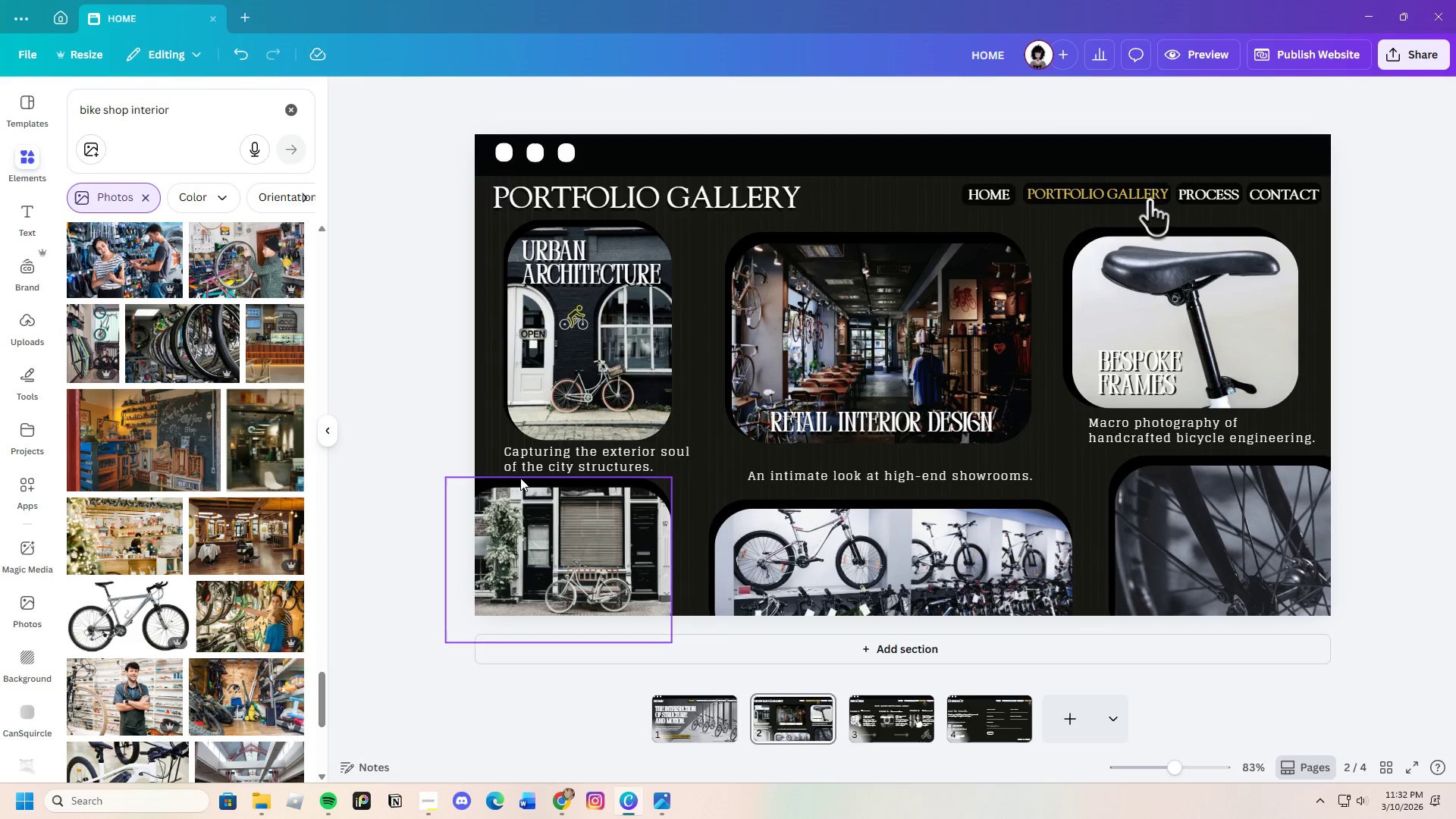 
wait(6.34)
 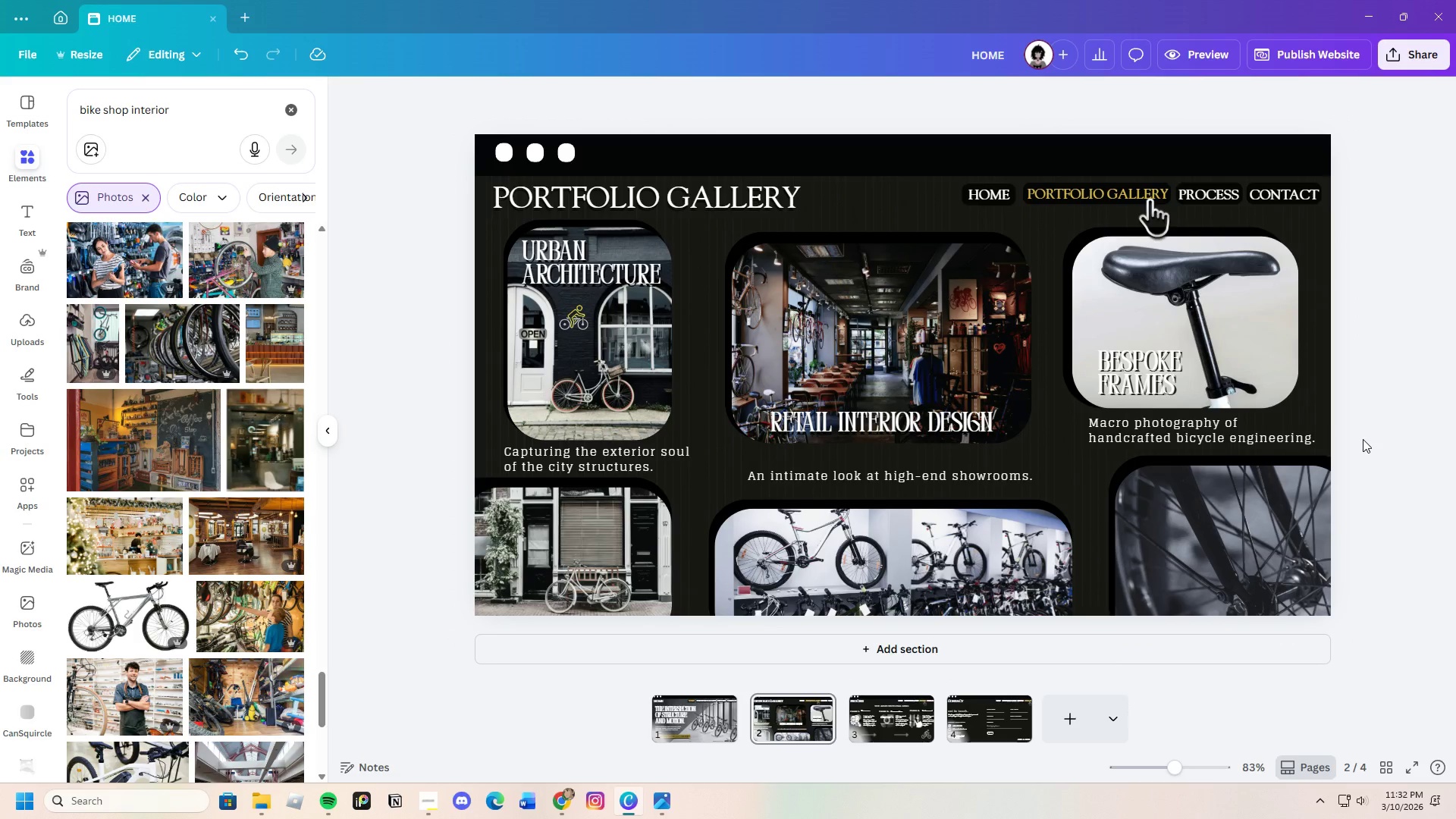 
left_click([500, 481])
 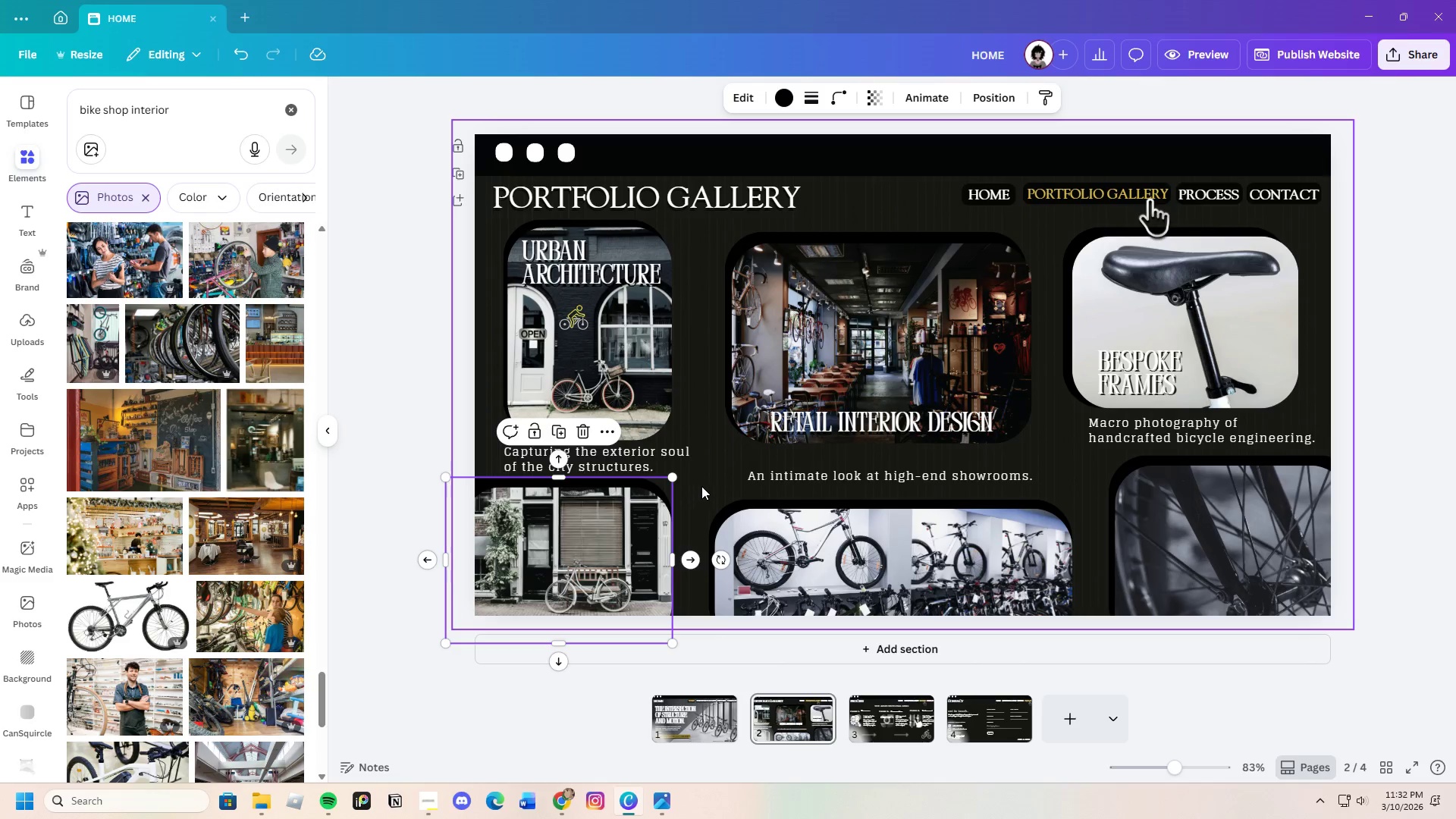 
left_click([711, 481])
 